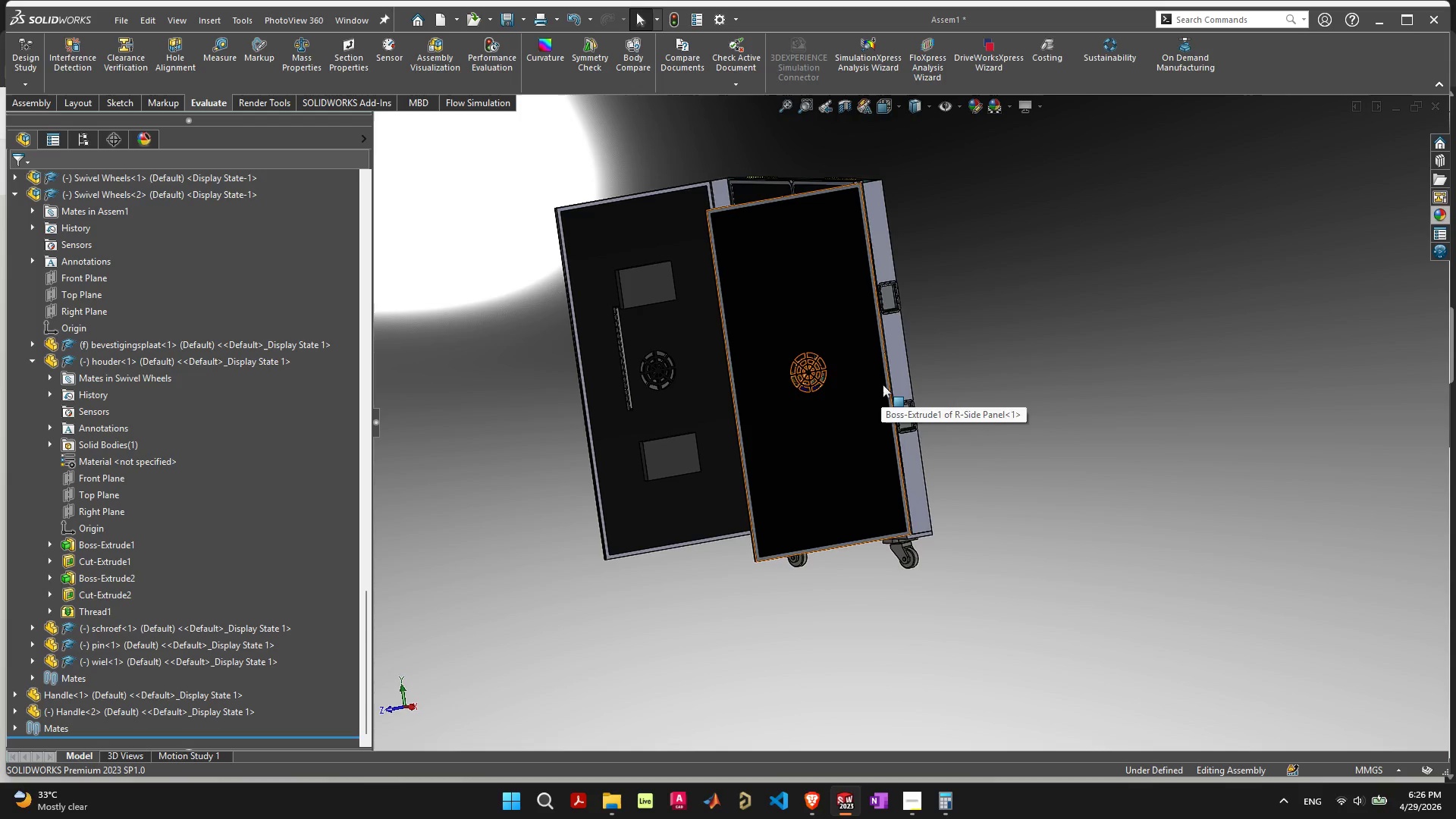 
scroll: coordinate [883, 384], scroll_direction: down, amount: 2.0
 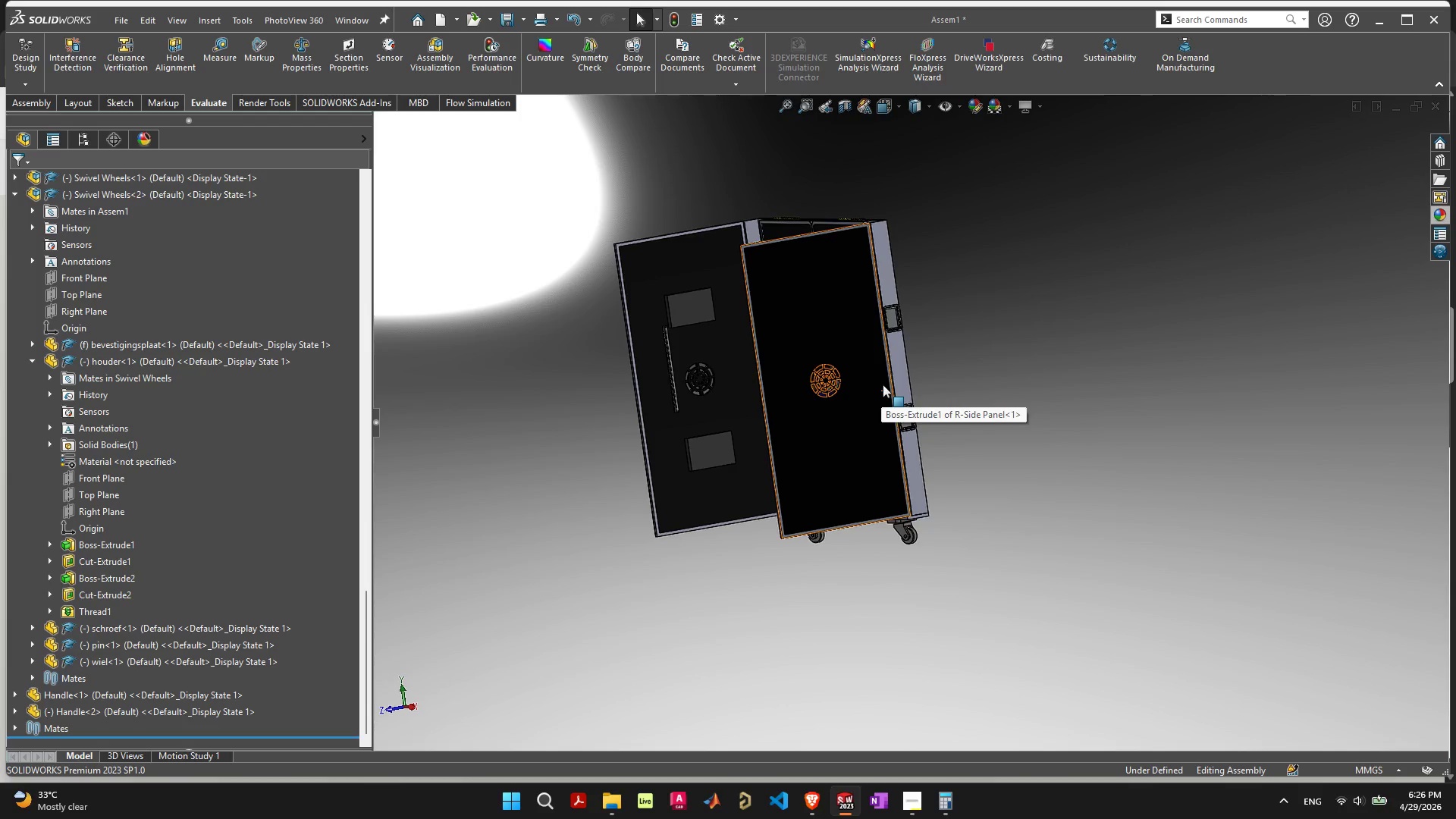 
scroll: coordinate [883, 384], scroll_direction: up, amount: 2.0
 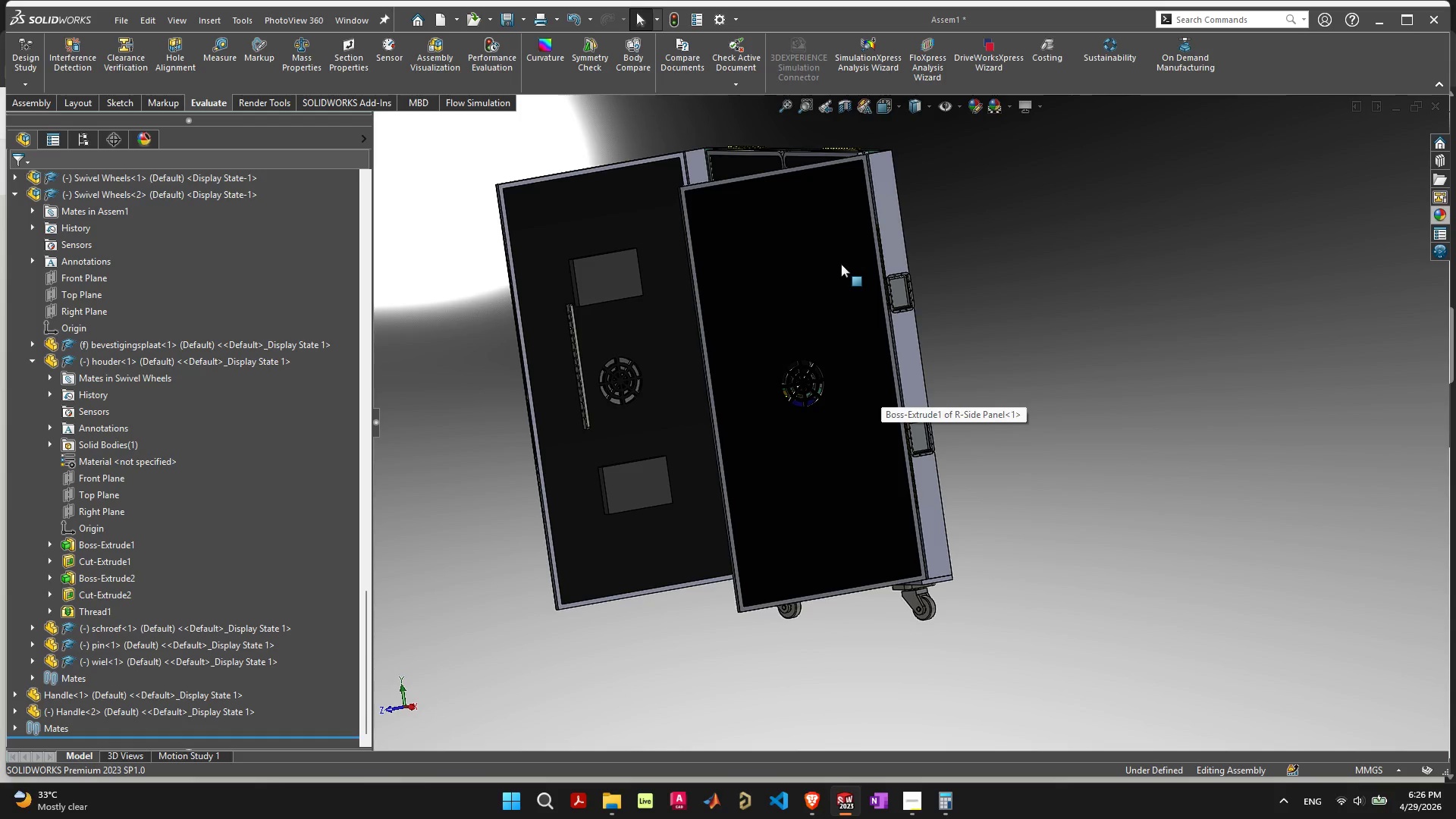 
scroll: coordinate [841, 265], scroll_direction: down, amount: 1.0
 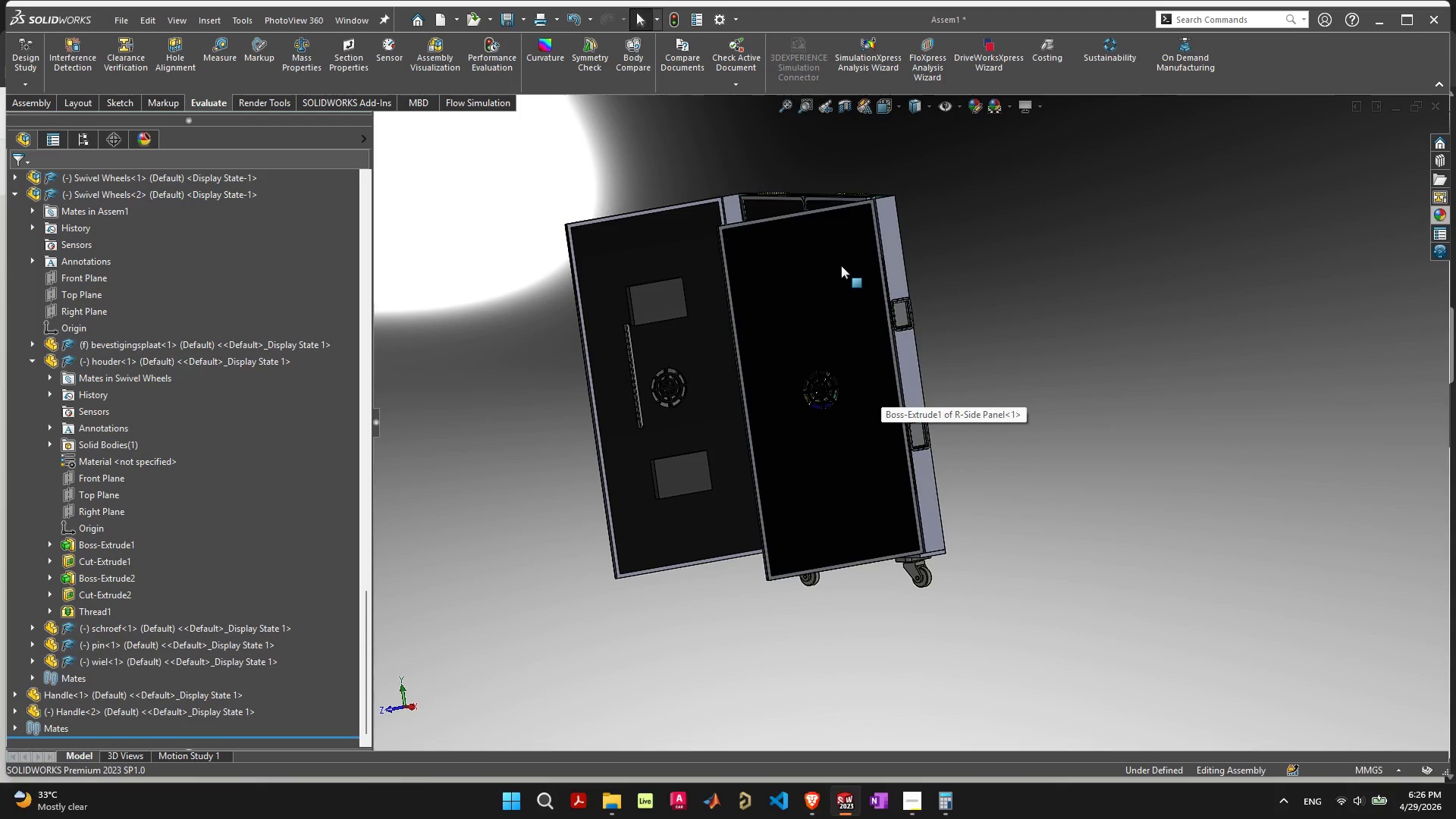 
wait(12.76)
 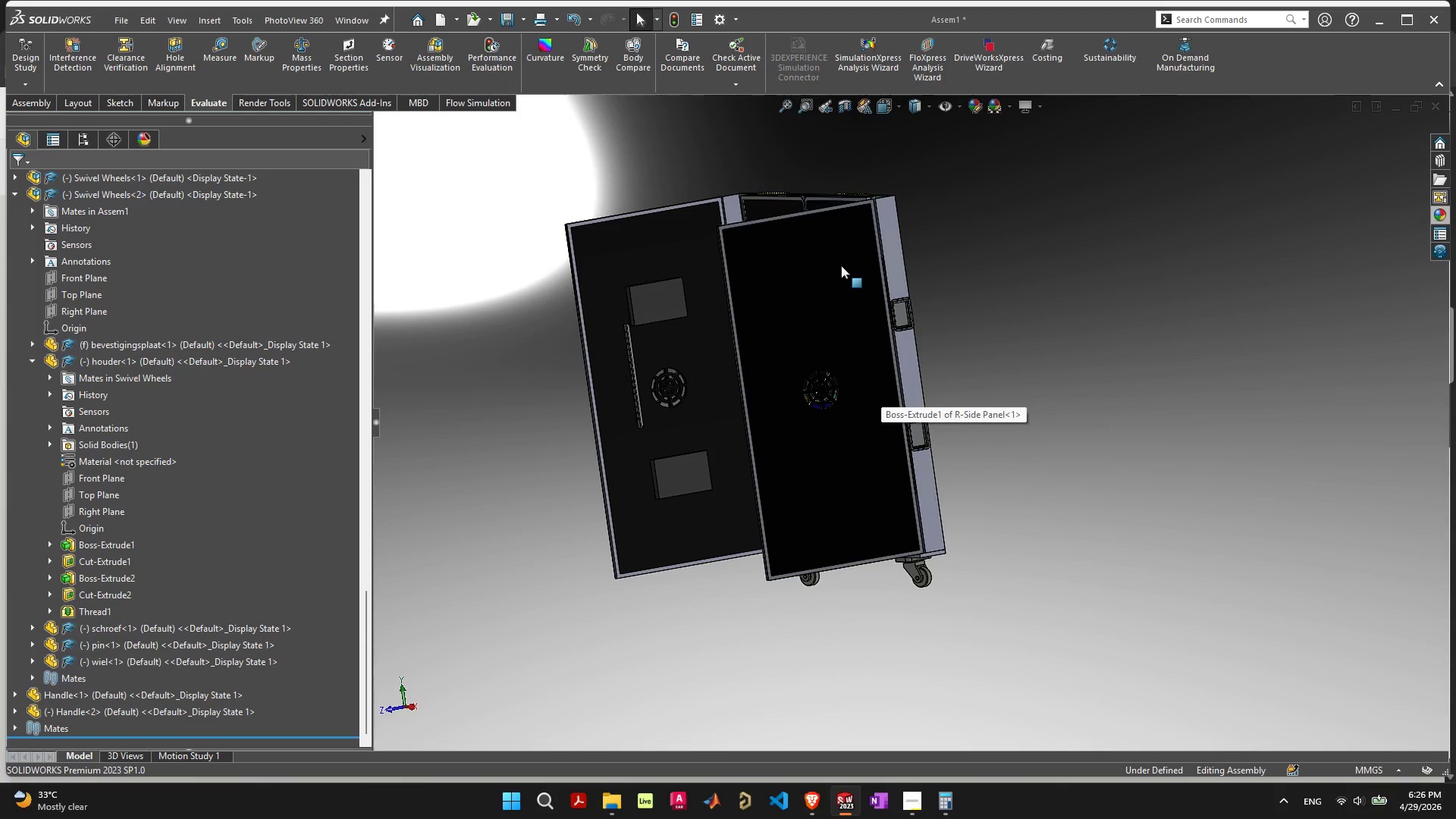 
scroll: coordinate [886, 407], scroll_direction: up, amount: 3.0
 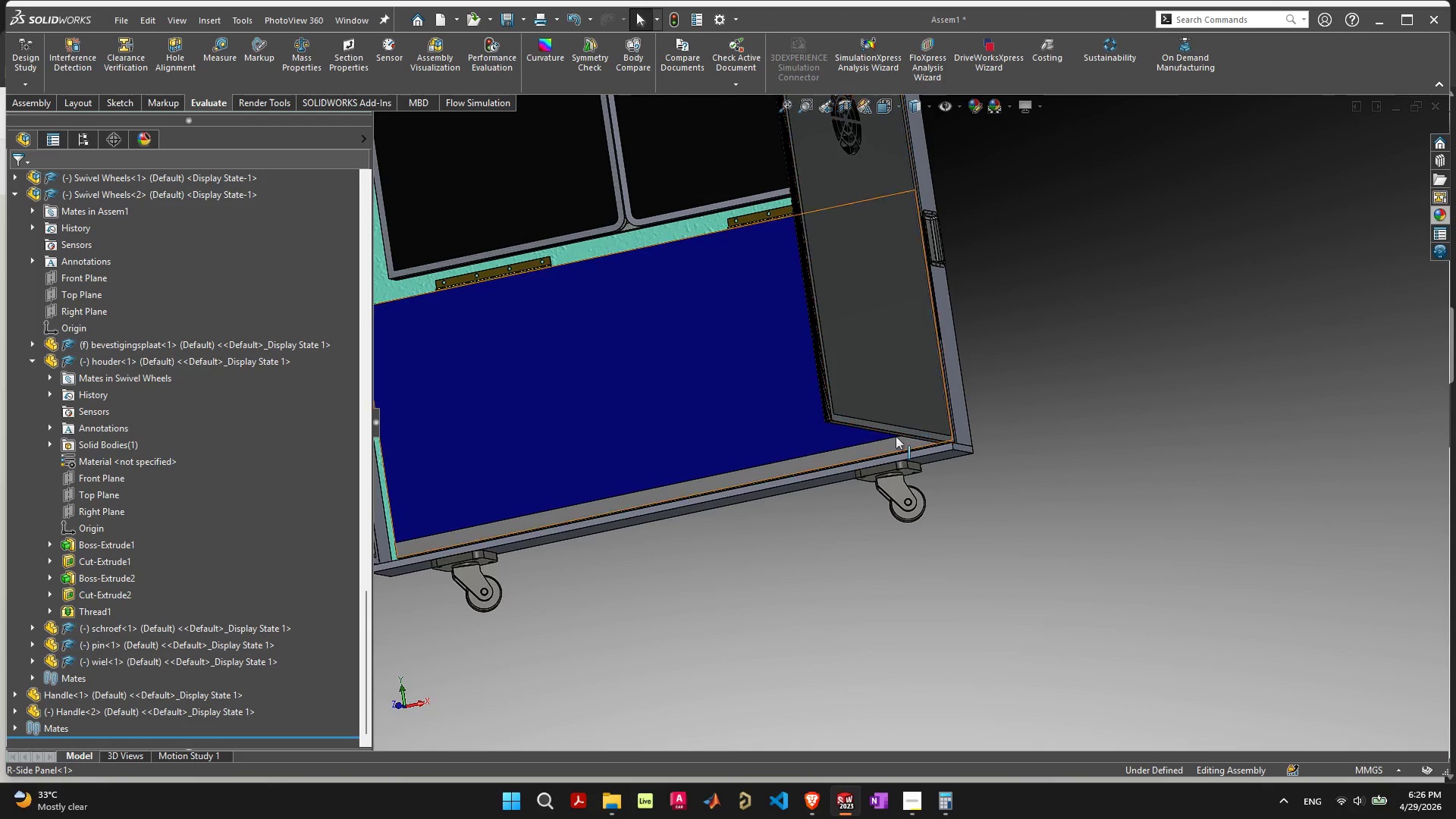 
scroll: coordinate [799, 444], scroll_direction: down, amount: 6.0
 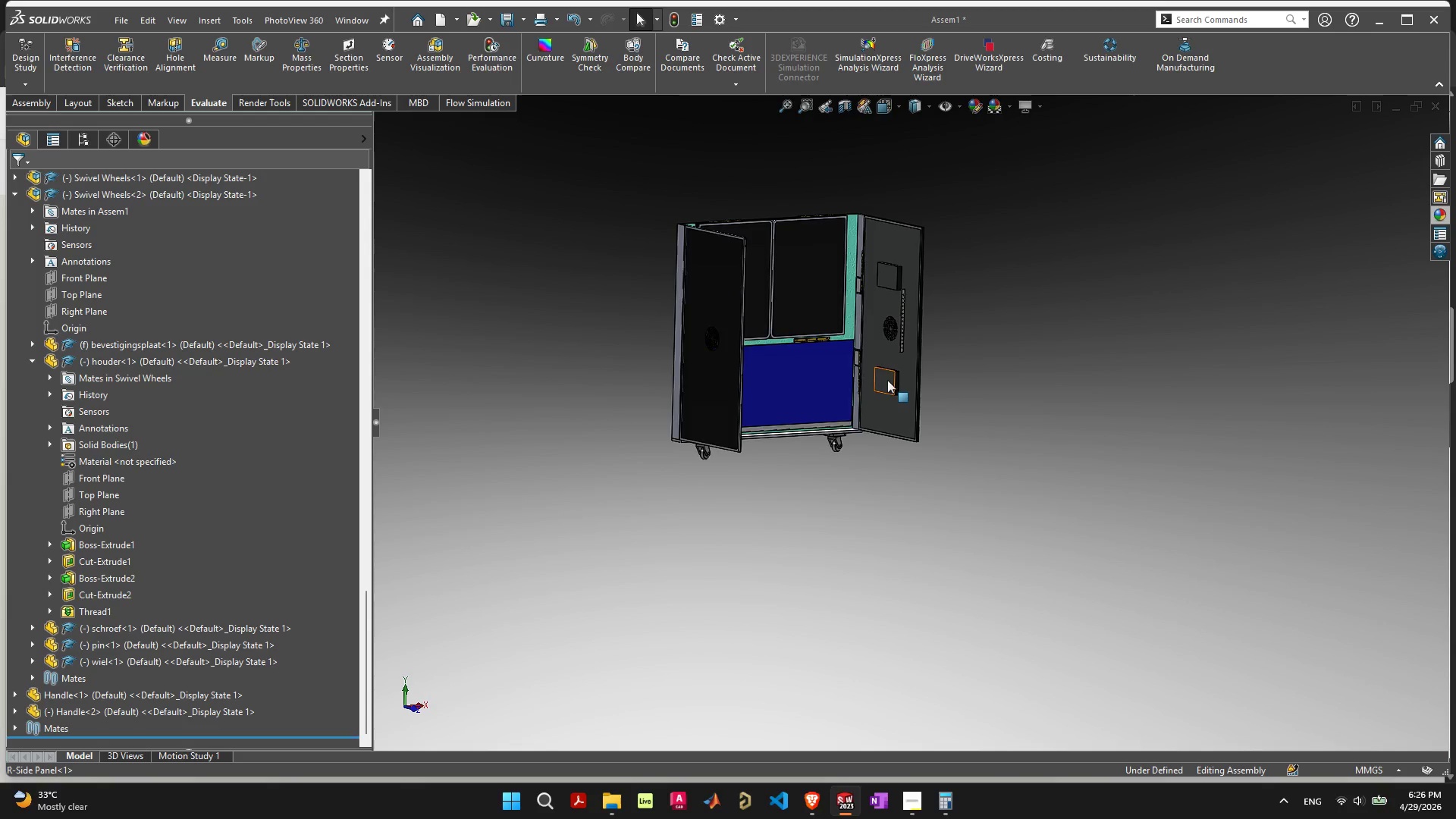 
left_click_drag(start_coordinate=[717, 383], to_coordinate=[695, 465])
 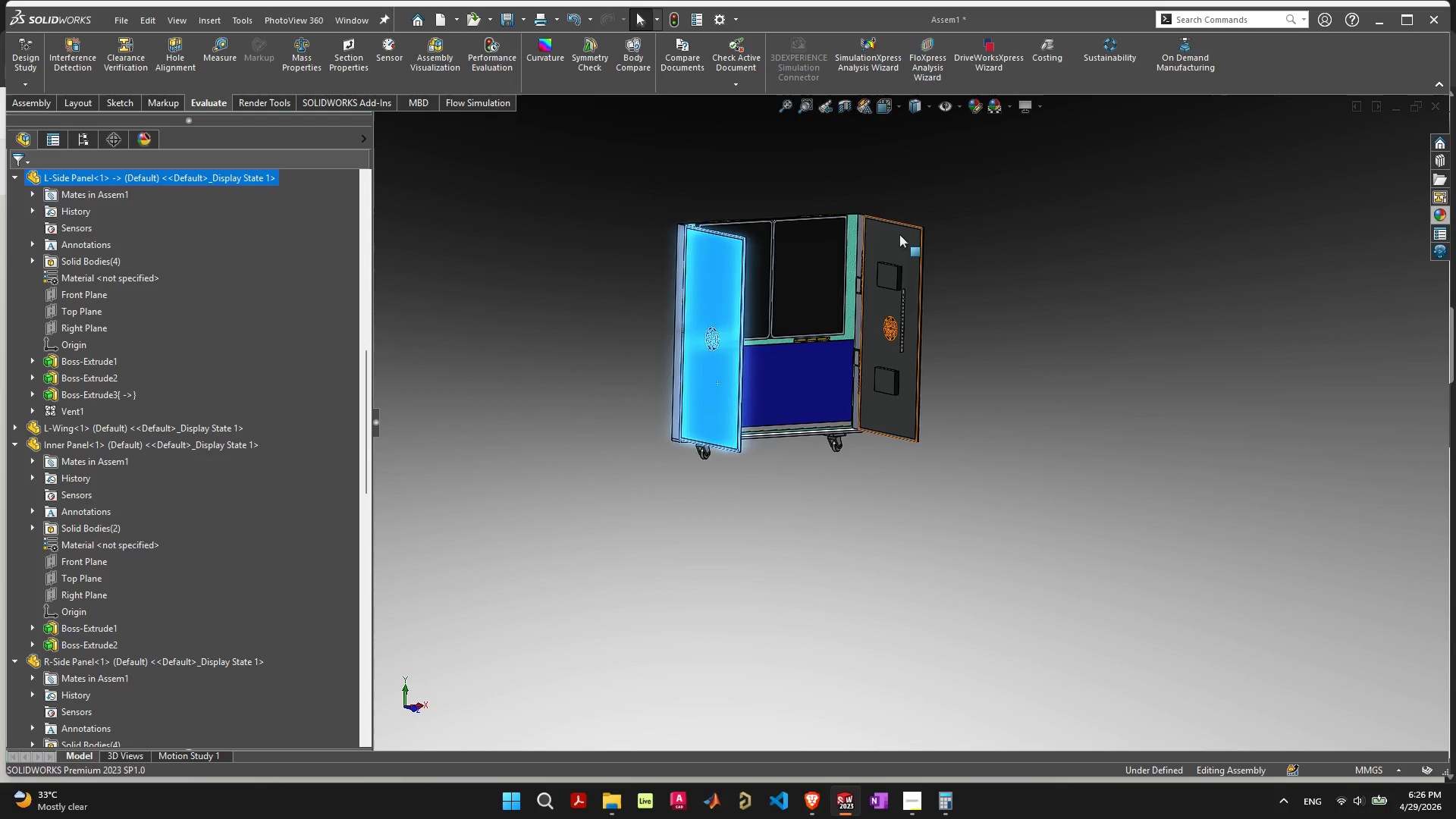 
left_click_drag(start_coordinate=[899, 234], to_coordinate=[955, 261])
 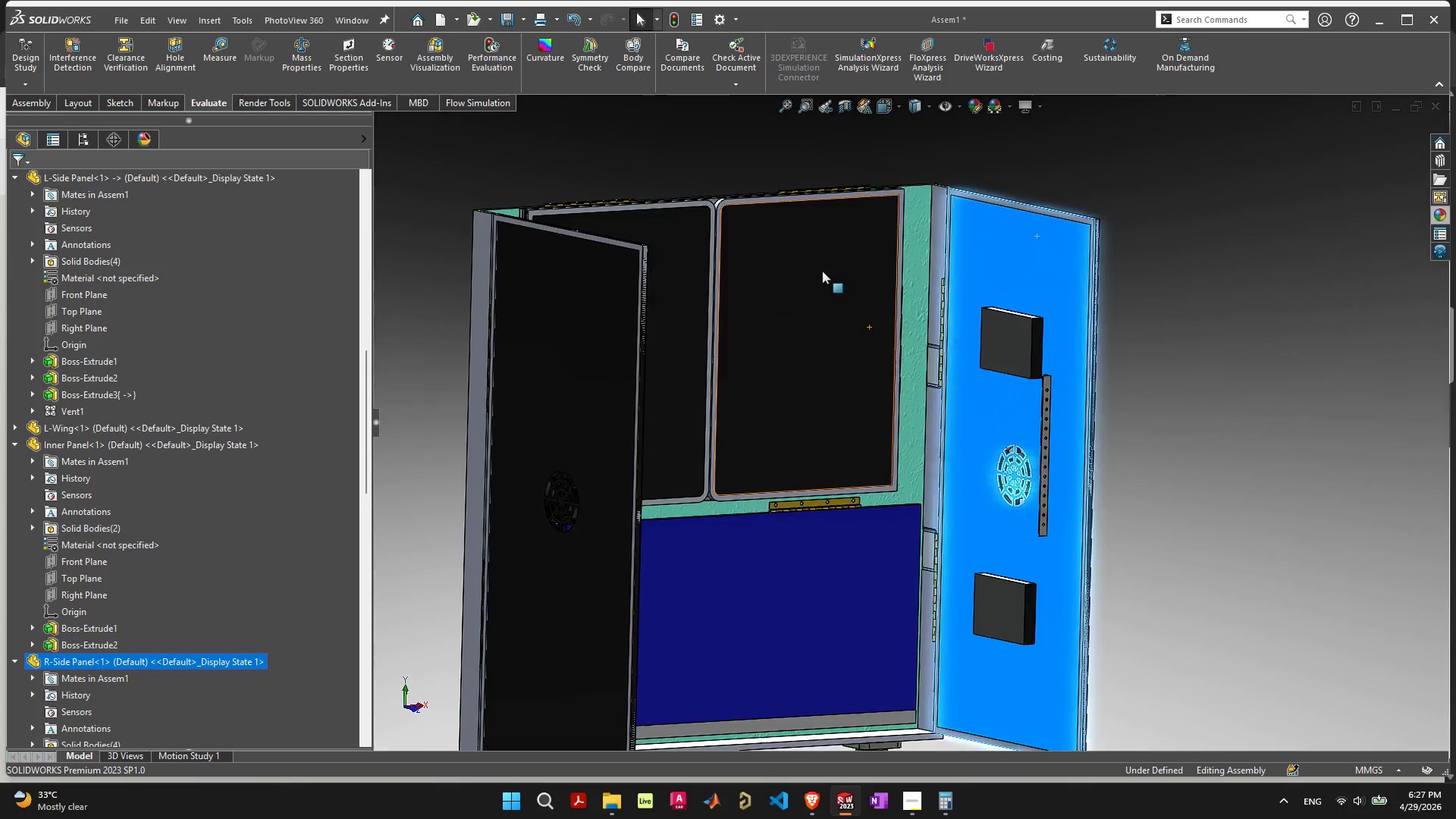 
left_click_drag(start_coordinate=[790, 359], to_coordinate=[855, 65])
 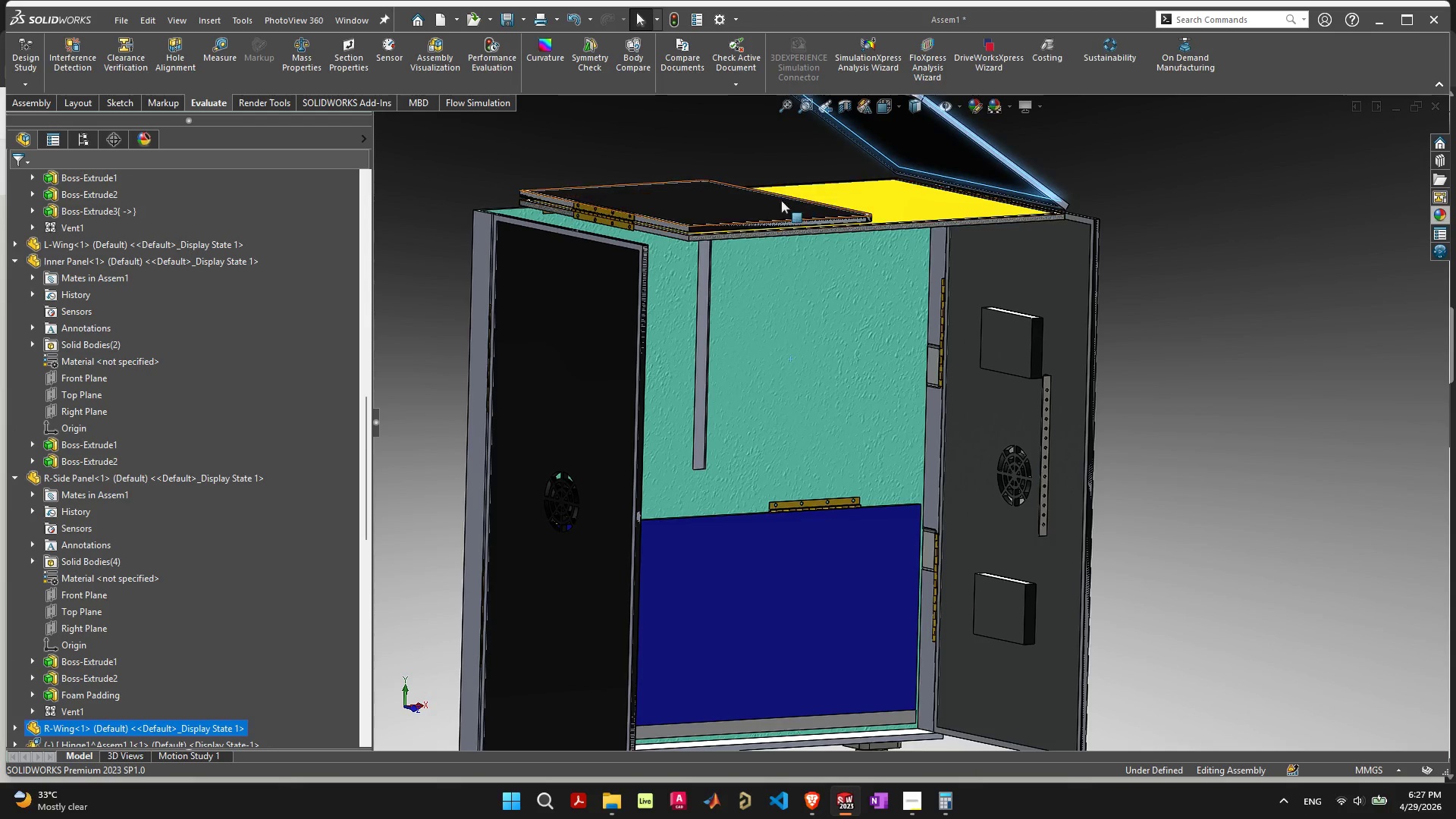 
scroll: coordinate [822, 271], scroll_direction: up, amount: 5.0
 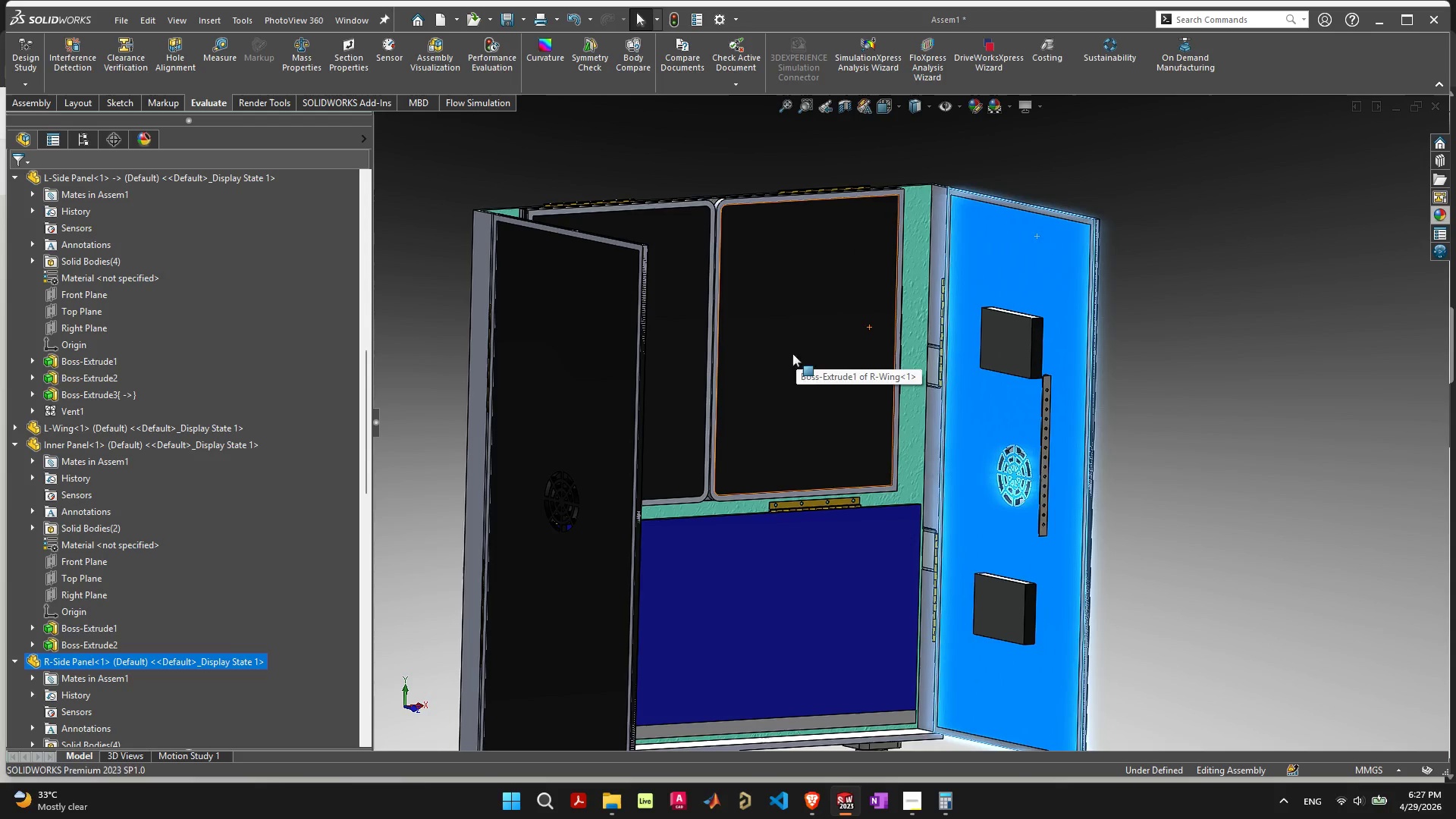 
left_click_drag(start_coordinate=[770, 206], to_coordinate=[888, 114])
 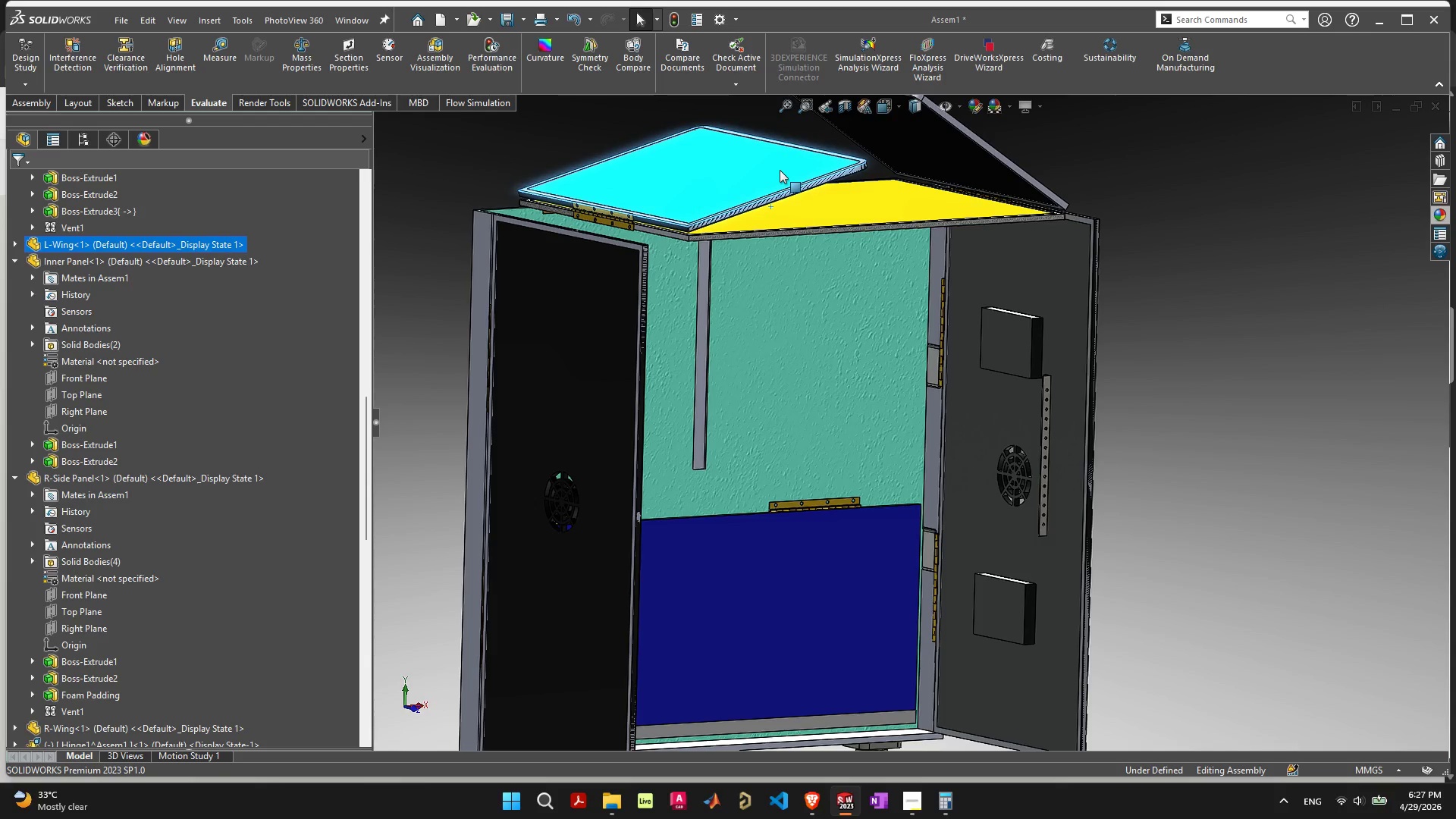 
left_click_drag(start_coordinate=[780, 169], to_coordinate=[526, 0])
 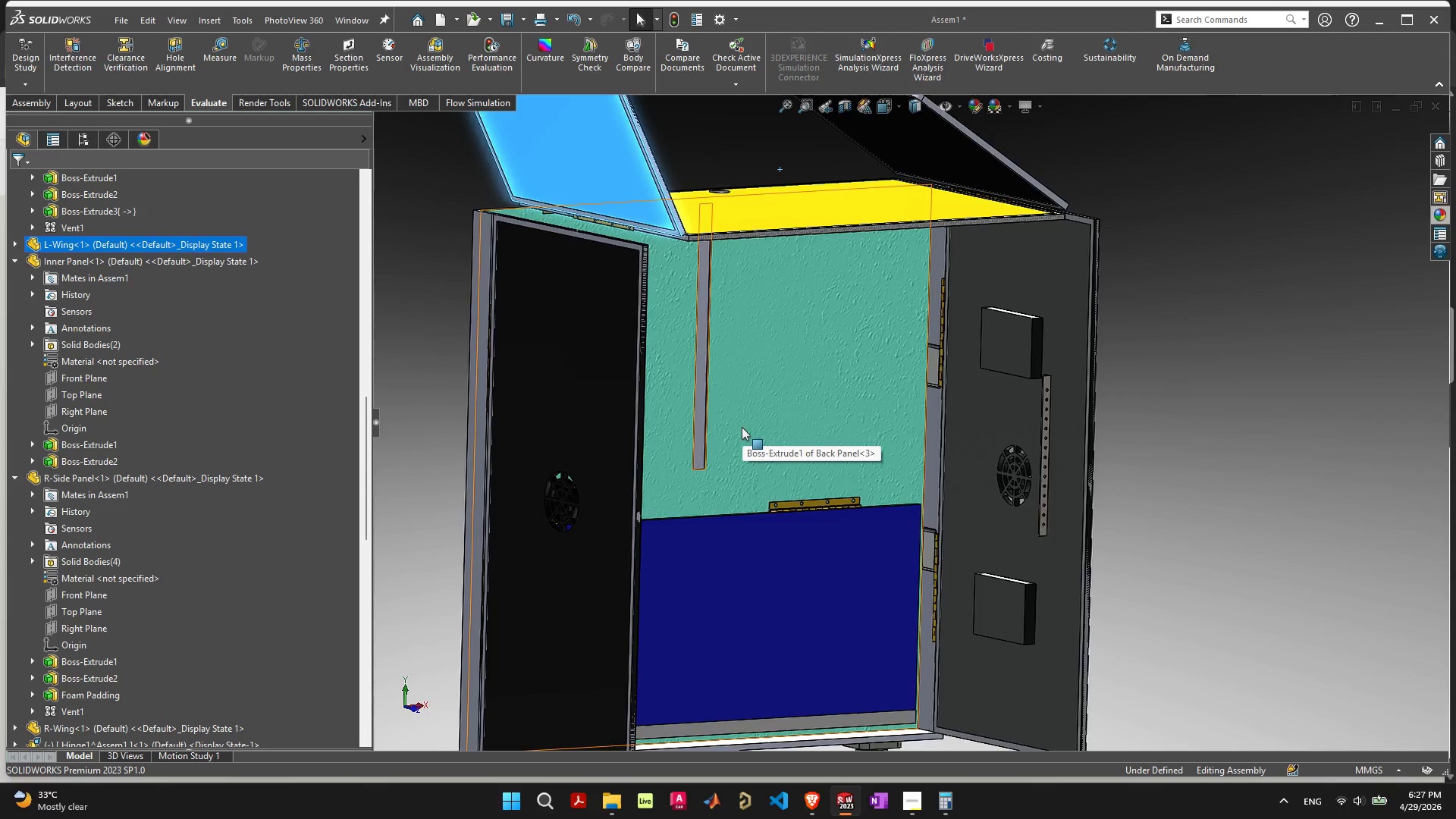 
scroll: coordinate [740, 441], scroll_direction: down, amount: 4.0
 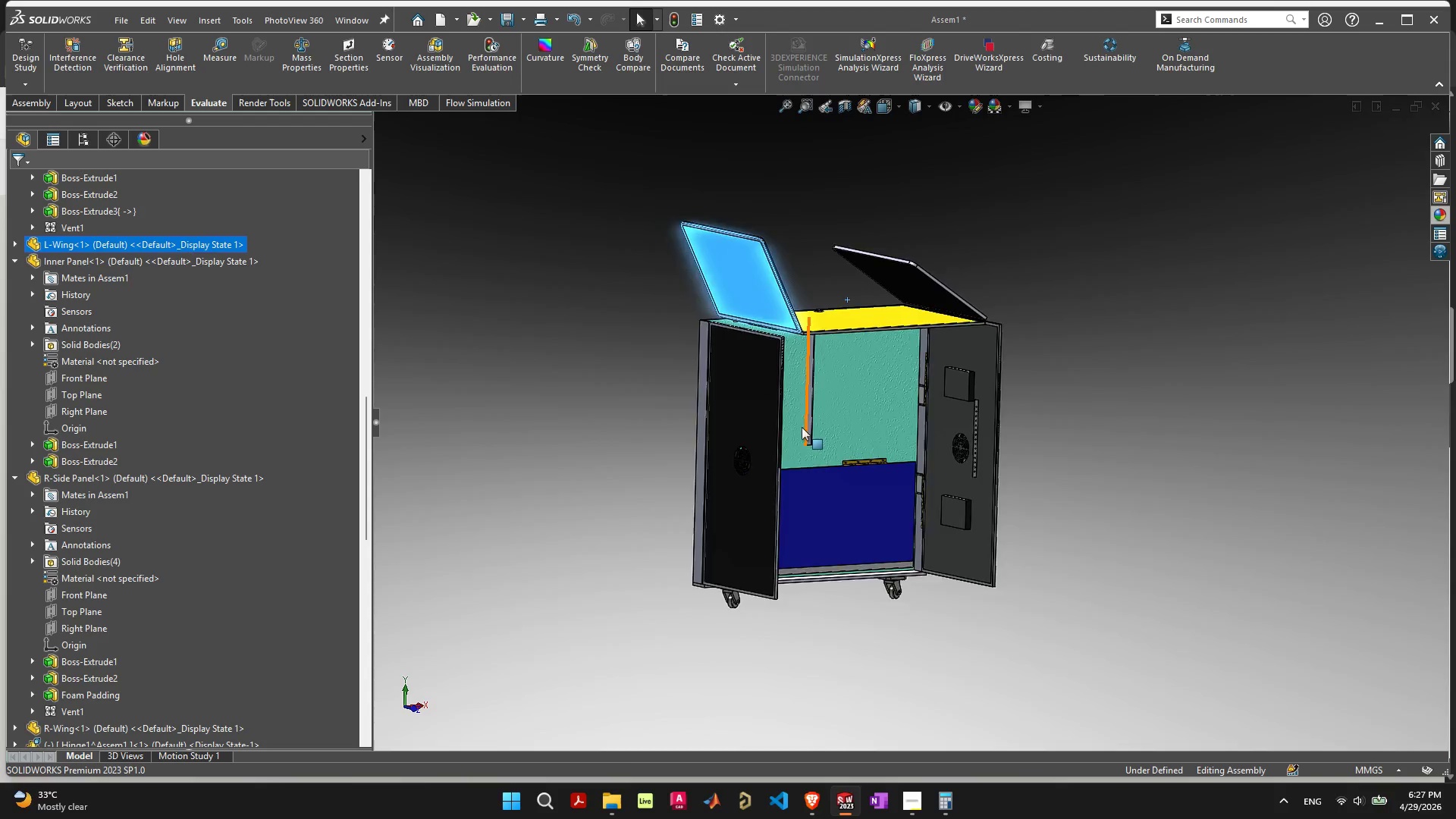 
scroll: coordinate [822, 436], scroll_direction: up, amount: 7.0
 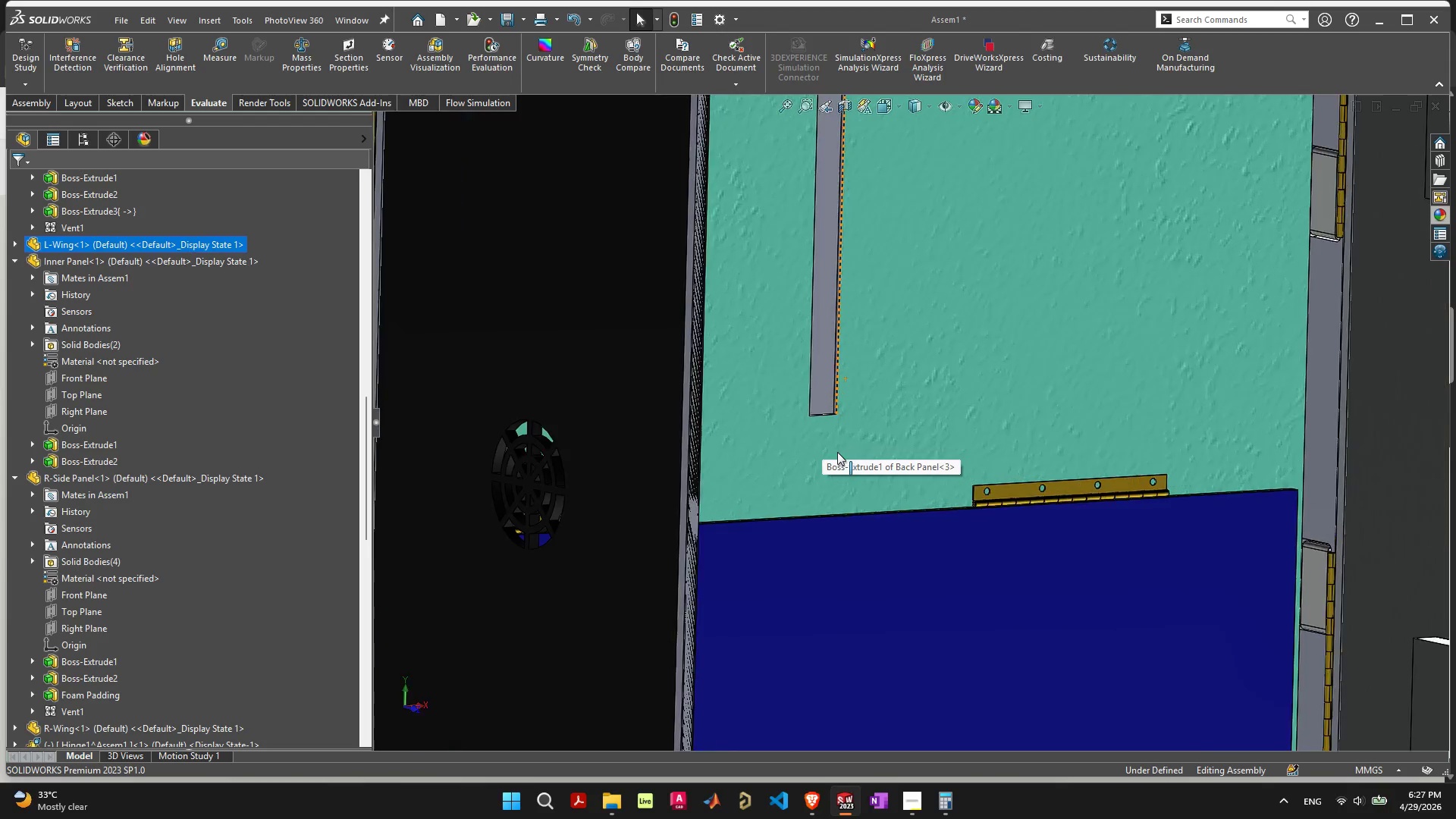 
scroll: coordinate [858, 449], scroll_direction: down, amount: 5.0
 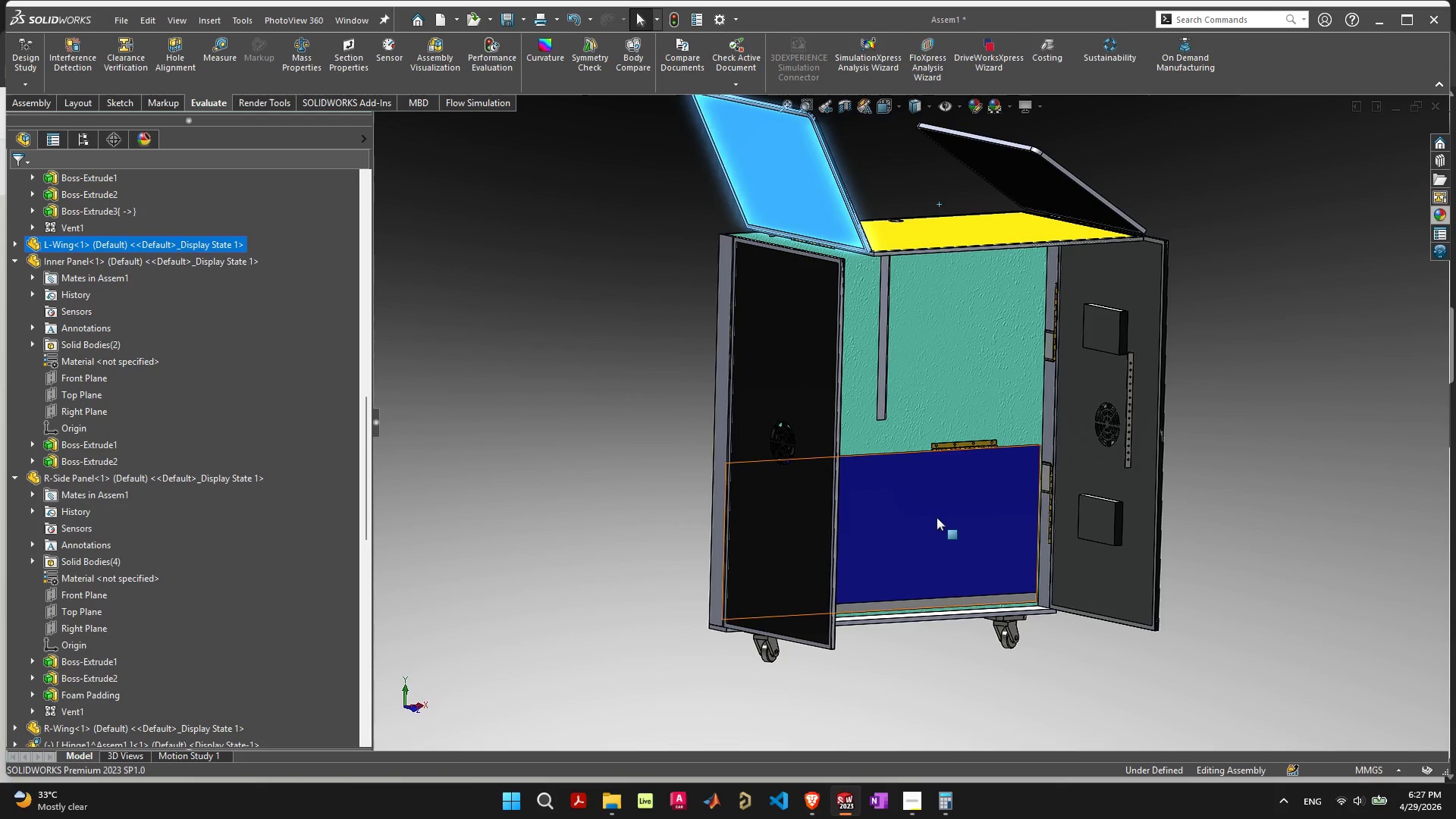 
left_click_drag(start_coordinate=[937, 518], to_coordinate=[978, 414])
 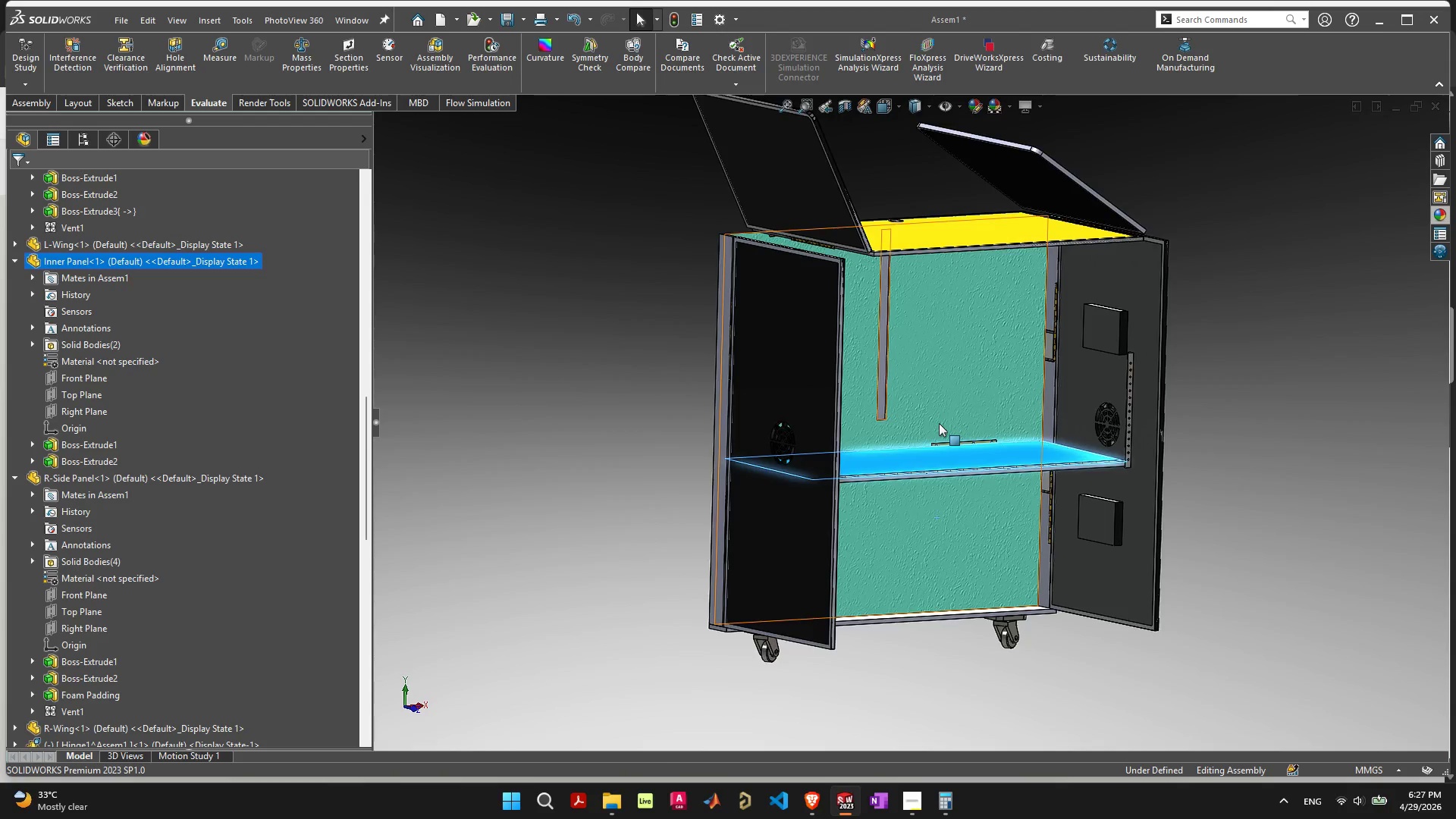 
scroll: coordinate [861, 420], scroll_direction: up, amount: 7.0
 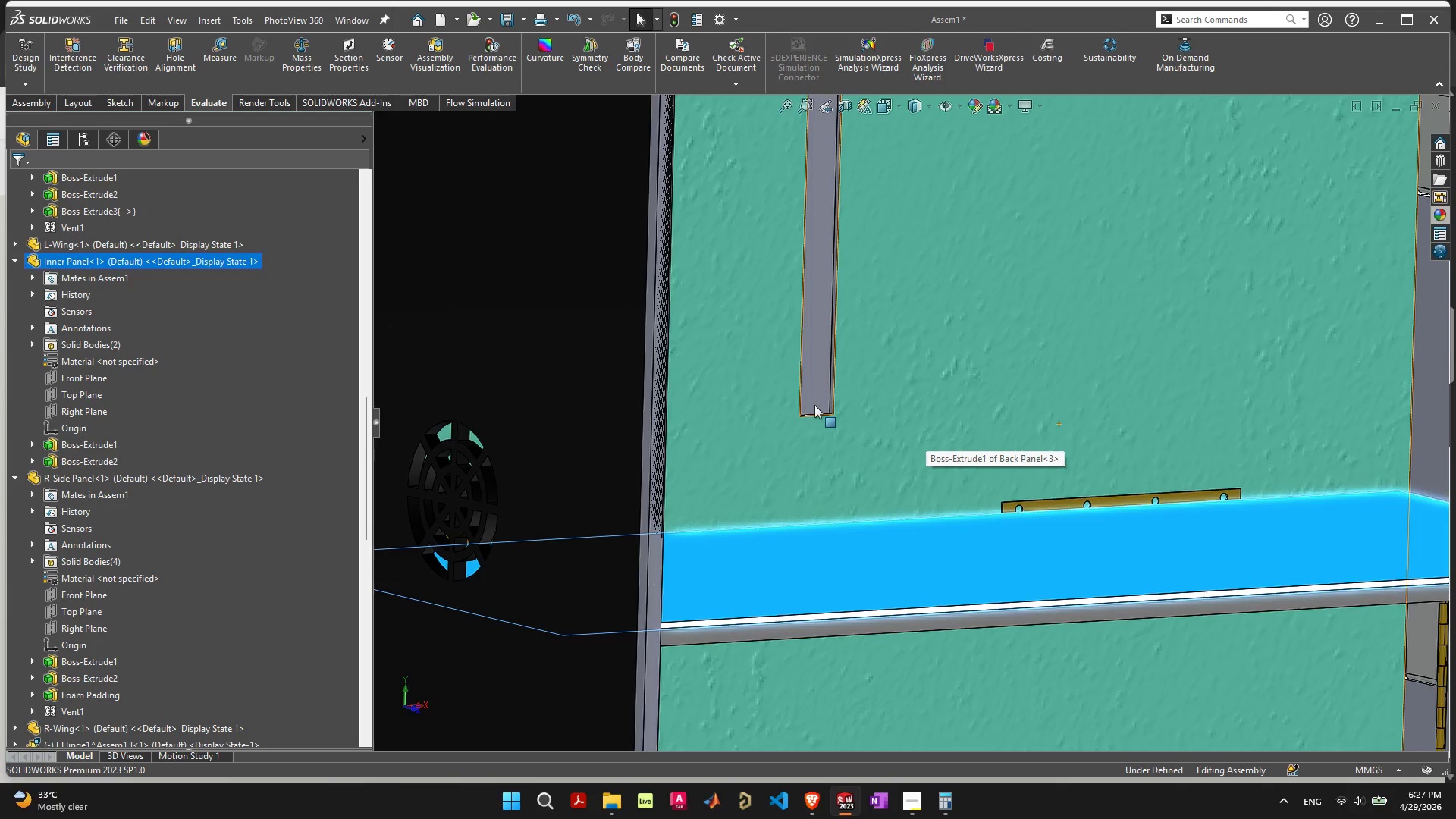 
left_click([814, 405])
 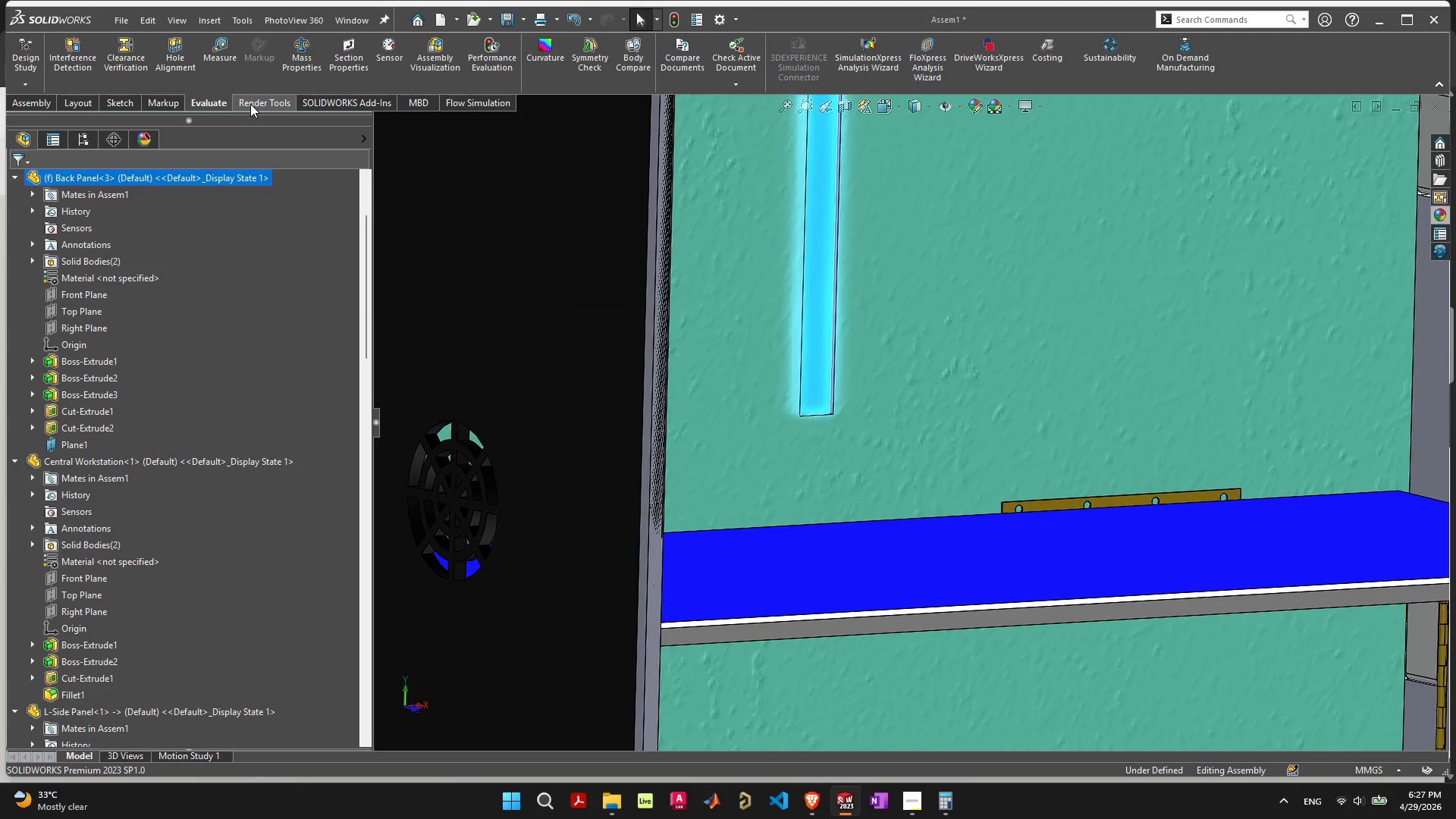 
wait(6.09)
 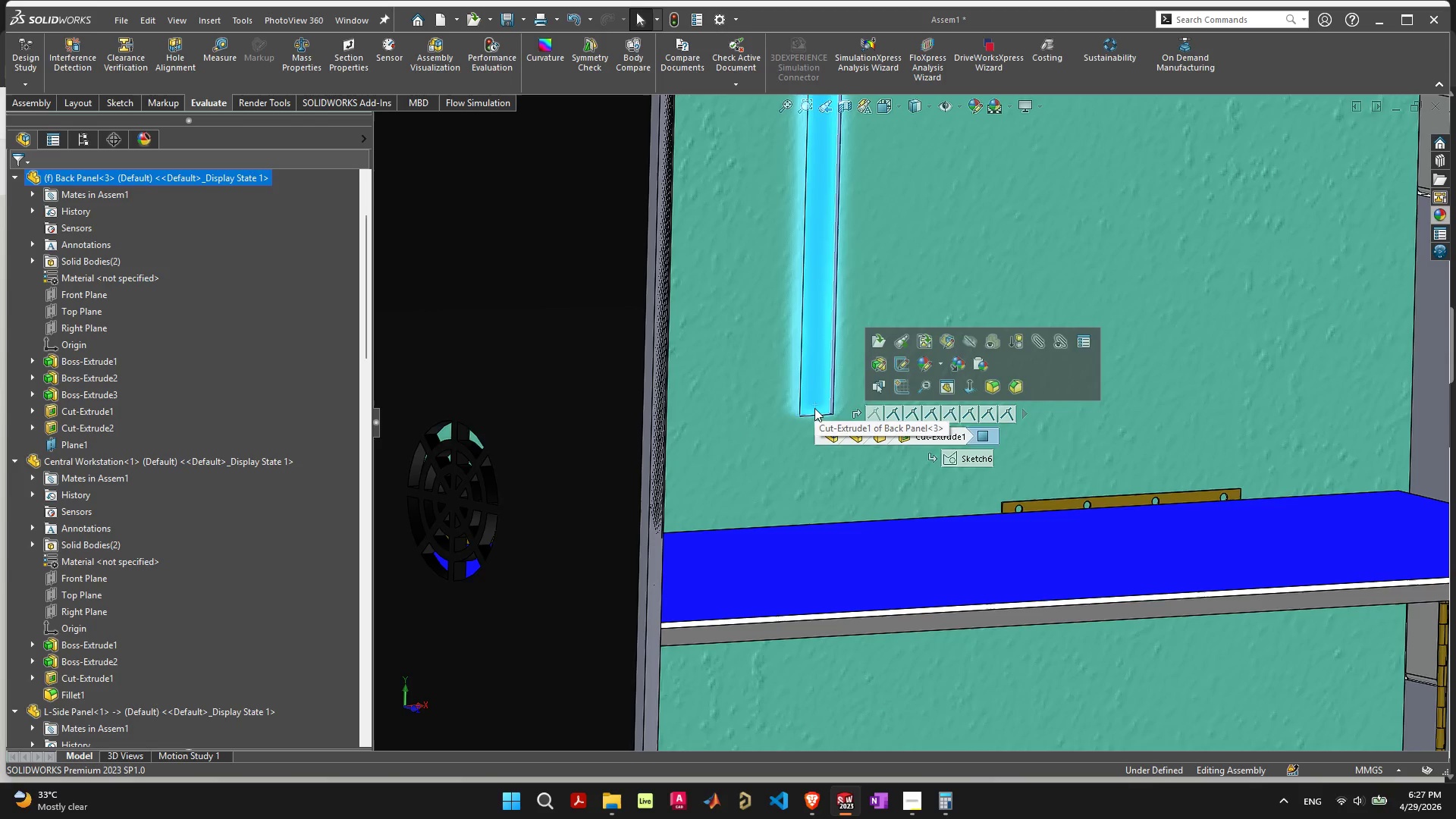 
left_click([174, 105])
 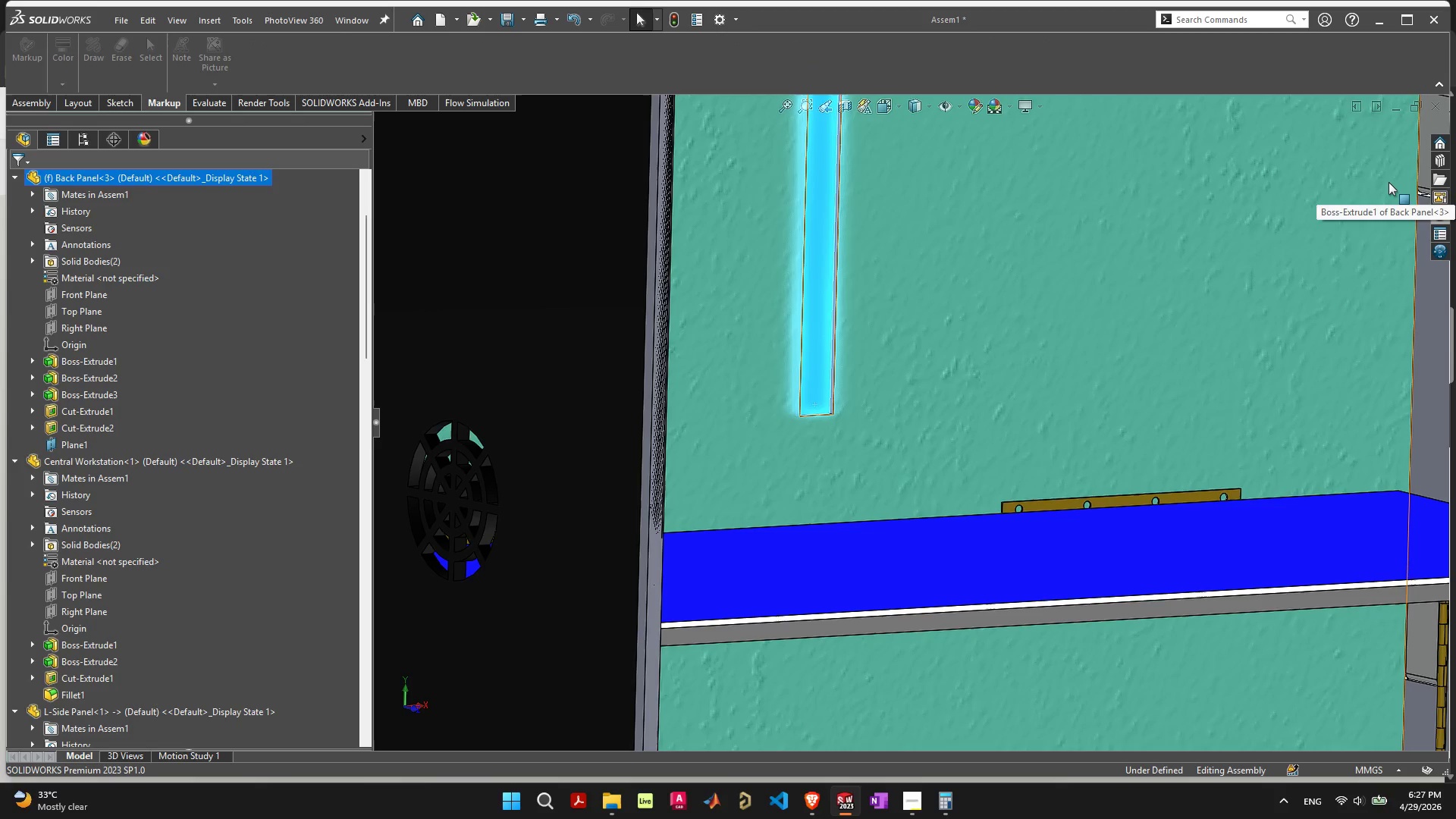 
scroll: coordinate [1217, 264], scroll_direction: down, amount: 5.0
 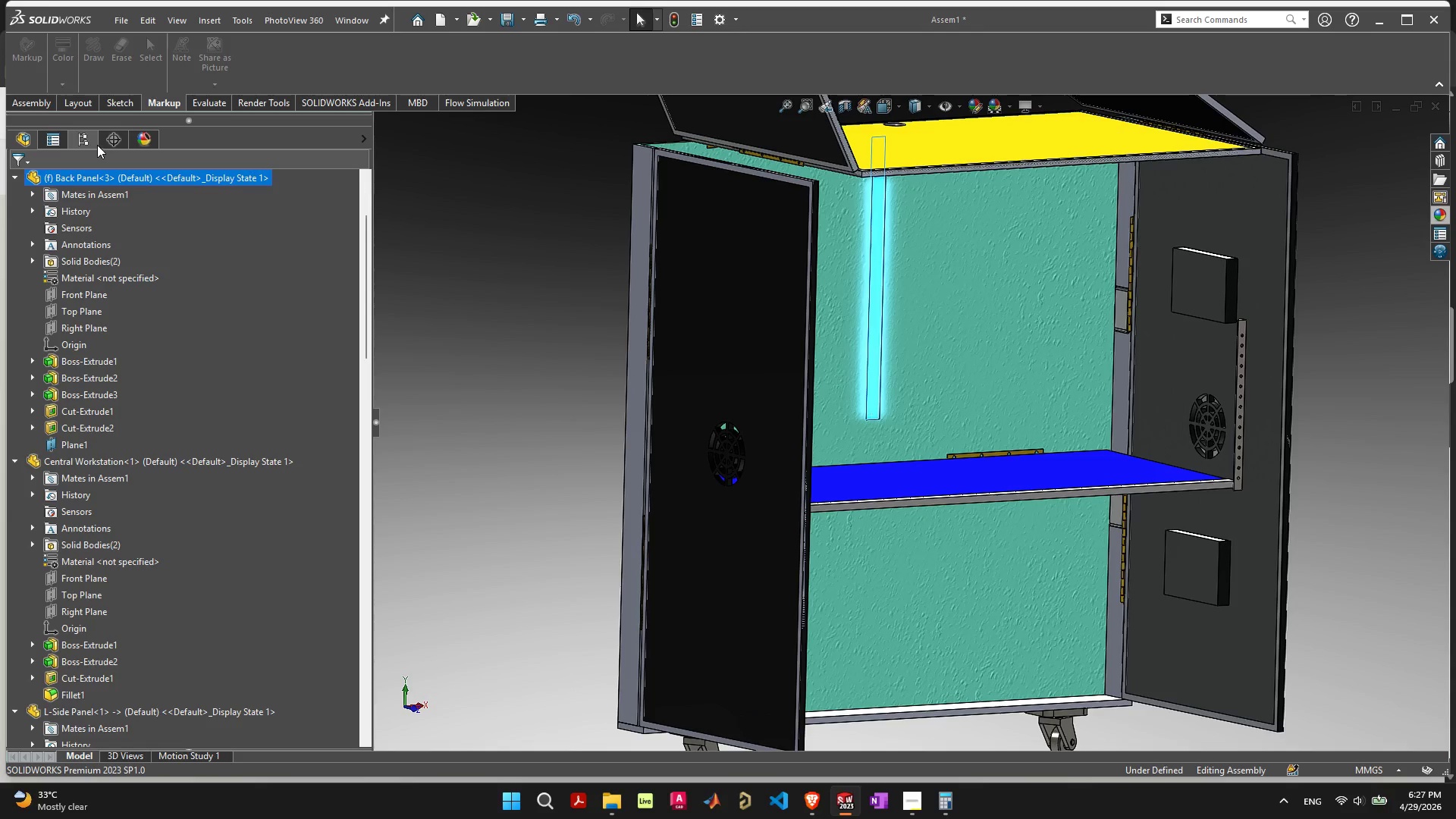 
mouse_move([123, 115])
 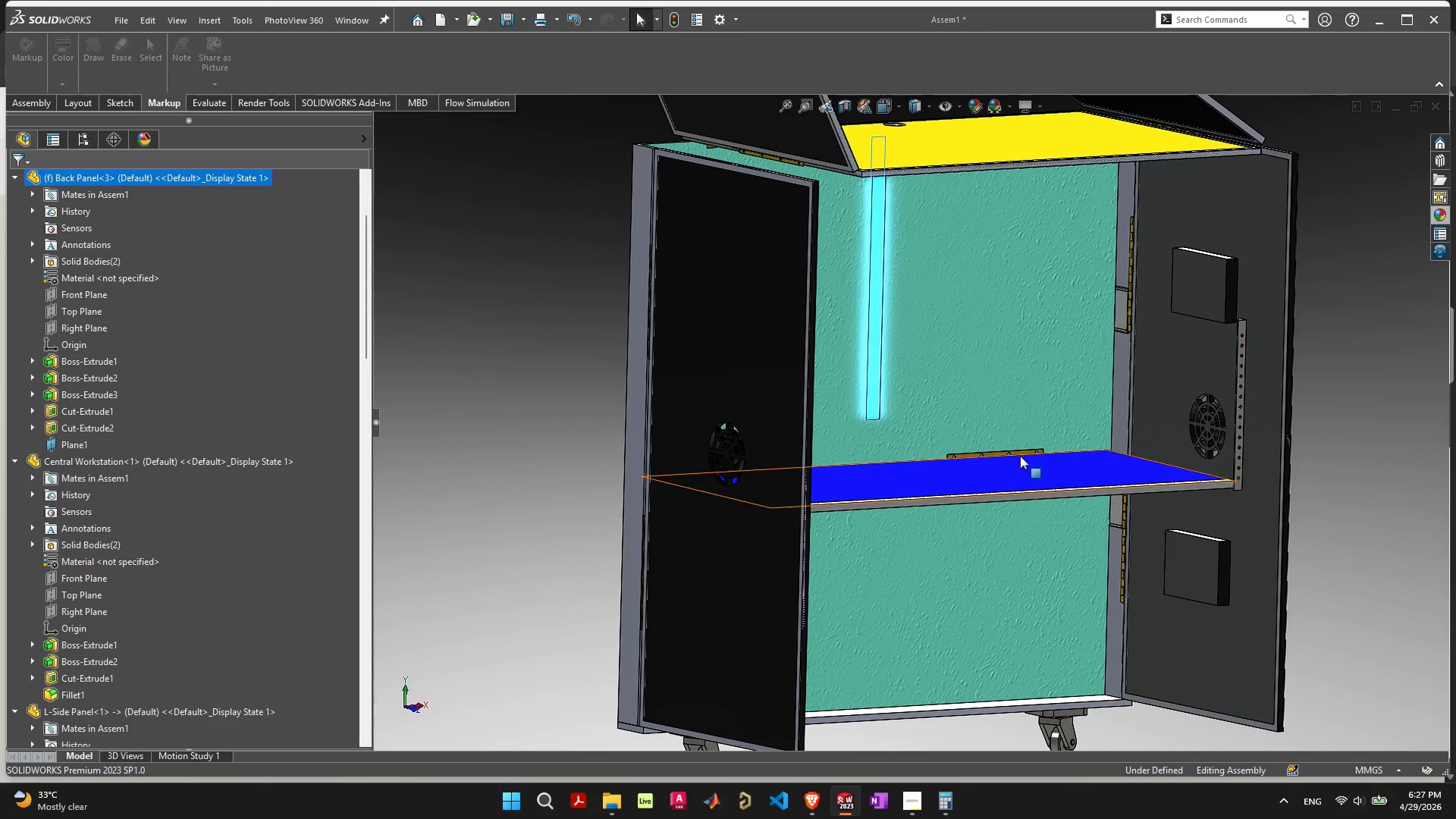 
mouse_move([997, 461])
 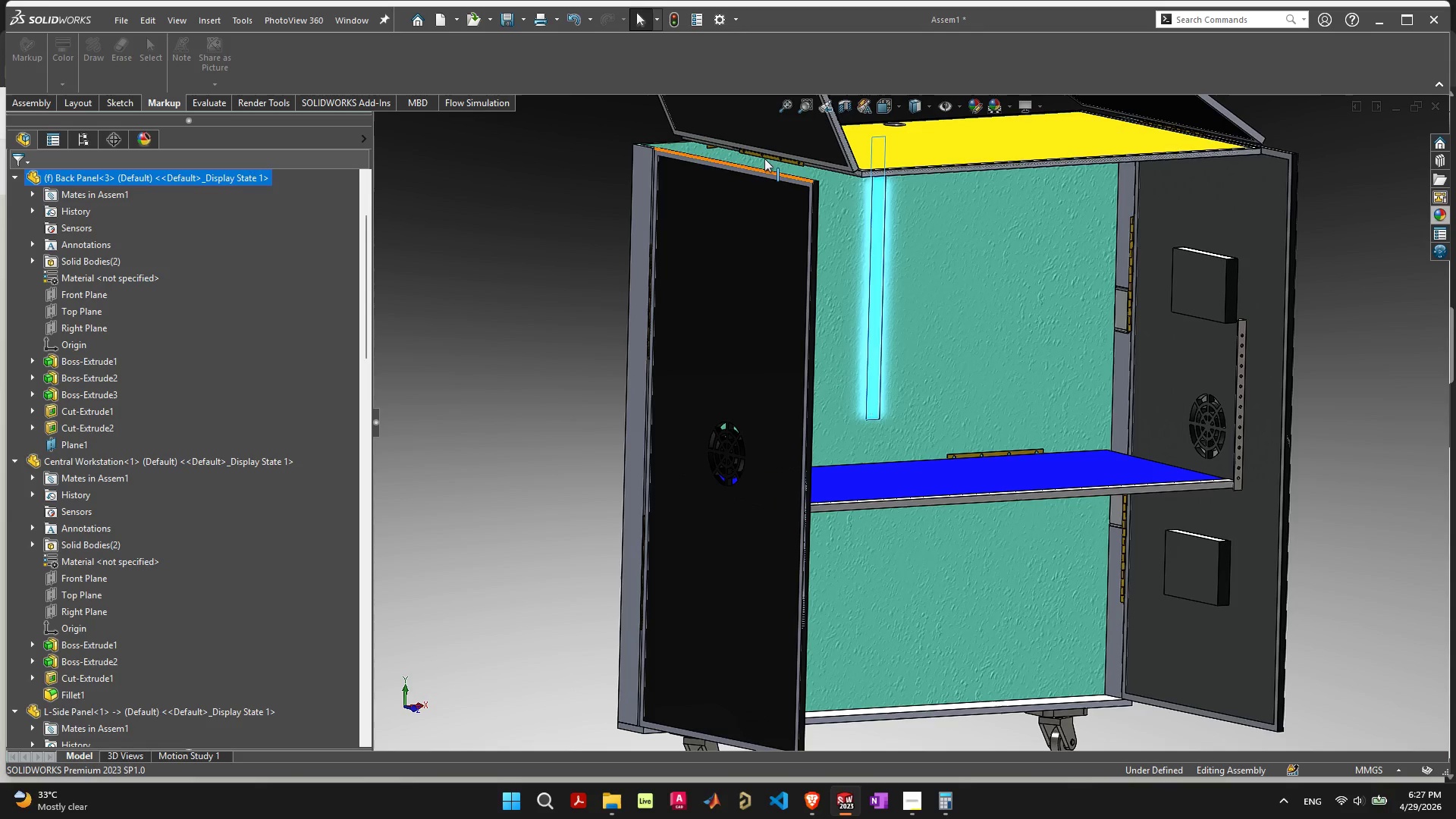 
scroll: coordinate [1096, 330], scroll_direction: down, amount: 5.0
 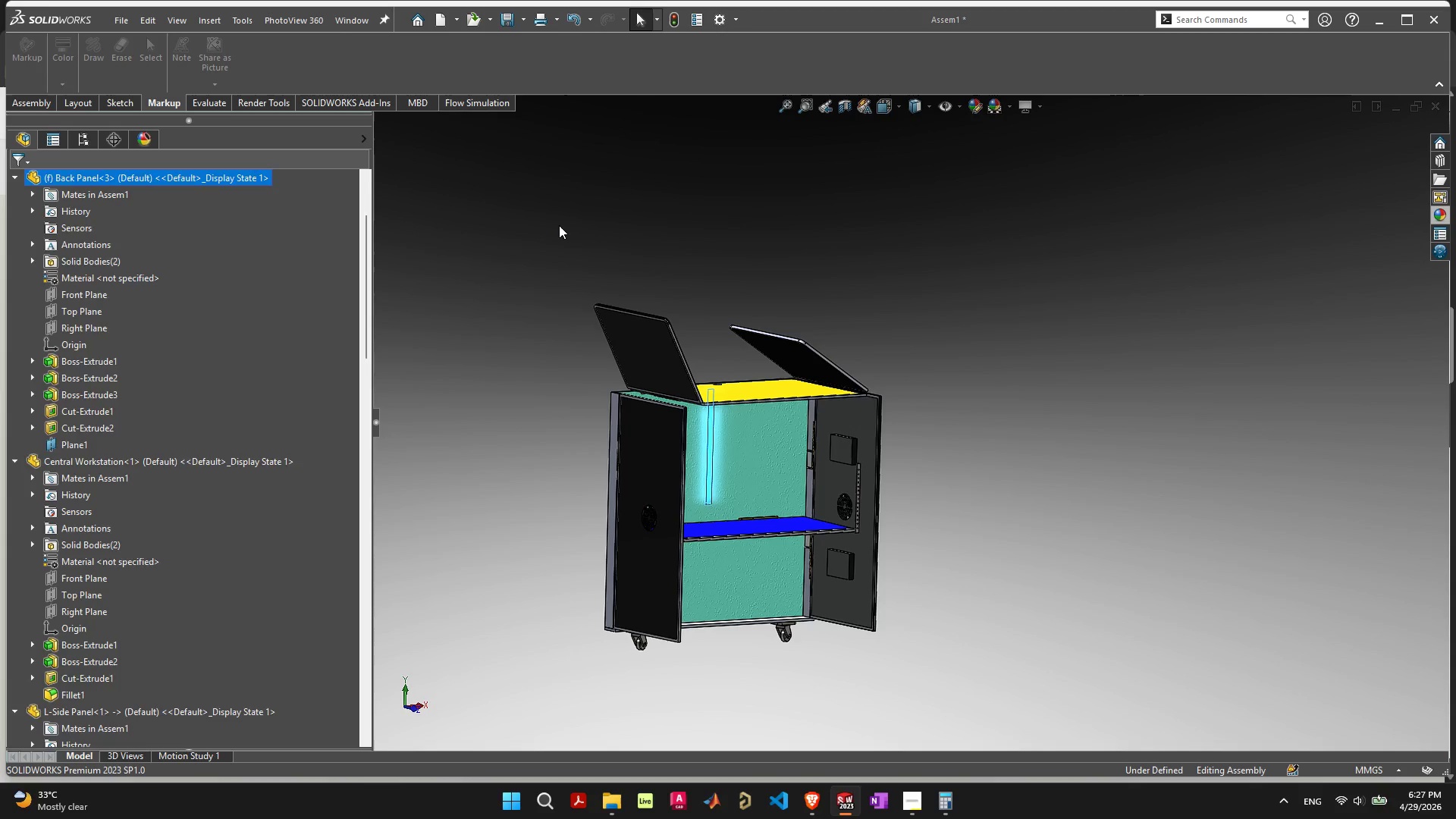 
left_click([559, 225])
 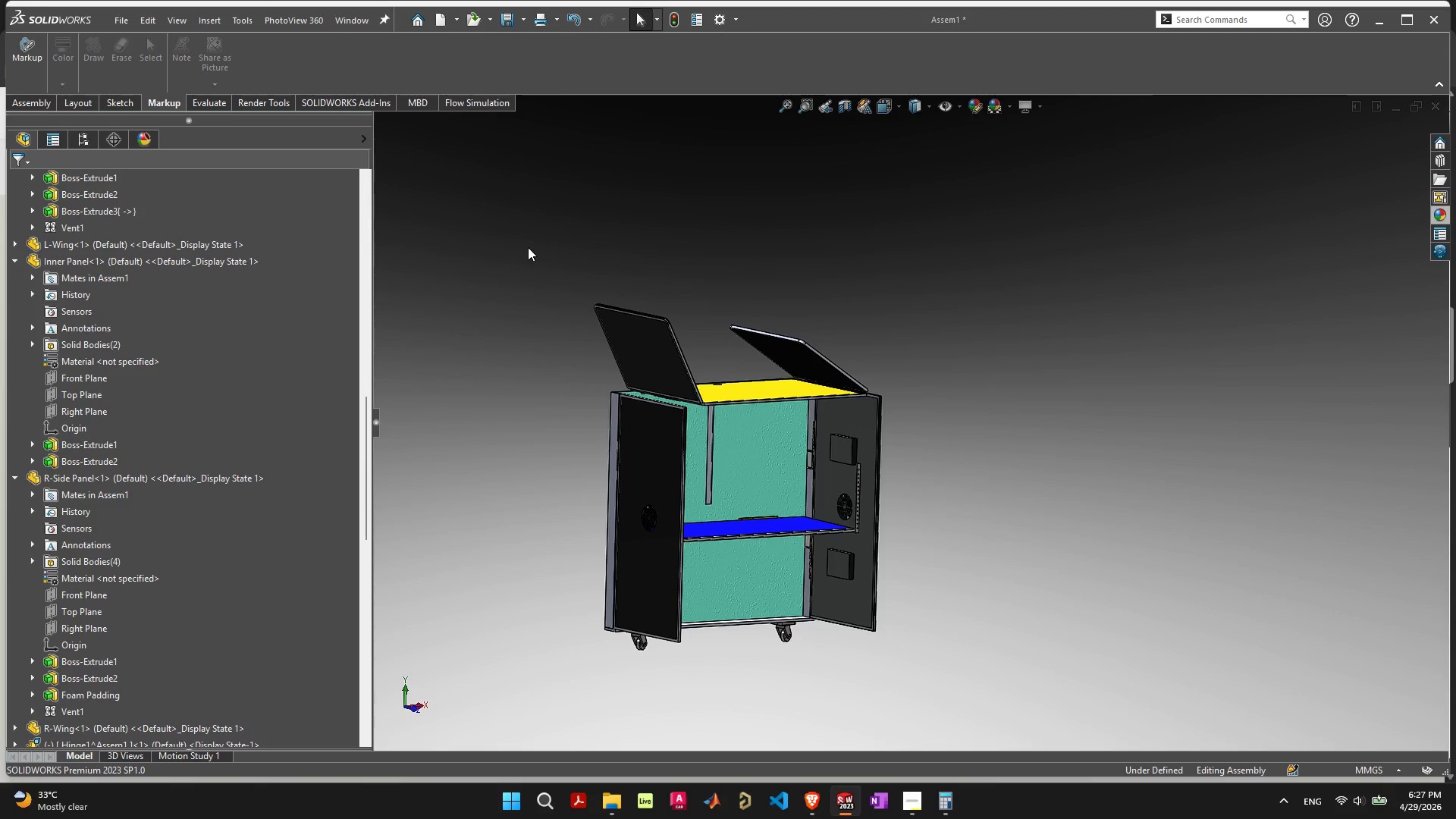 
left_click([526, 248])
 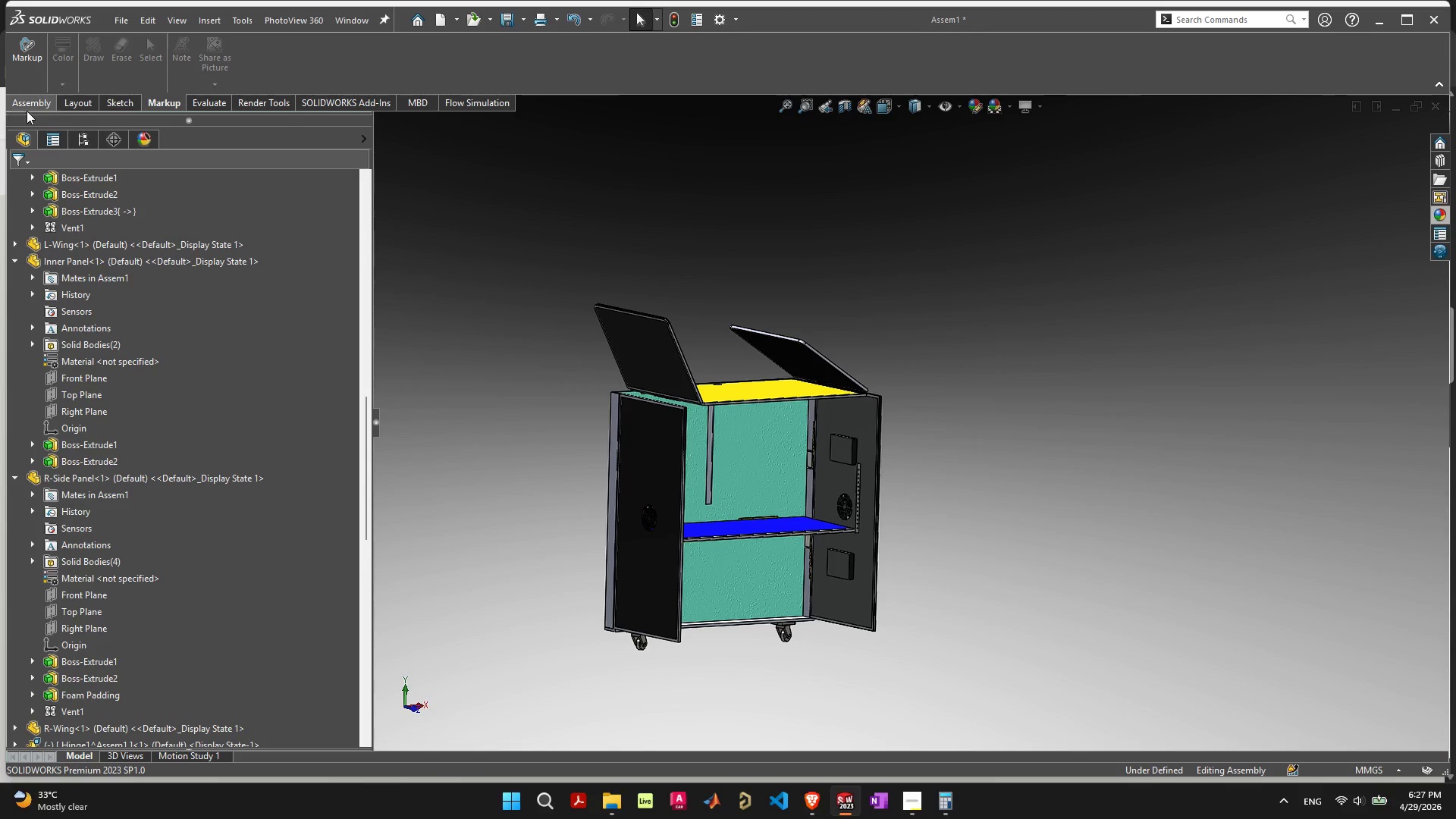 
left_click([26, 107])
 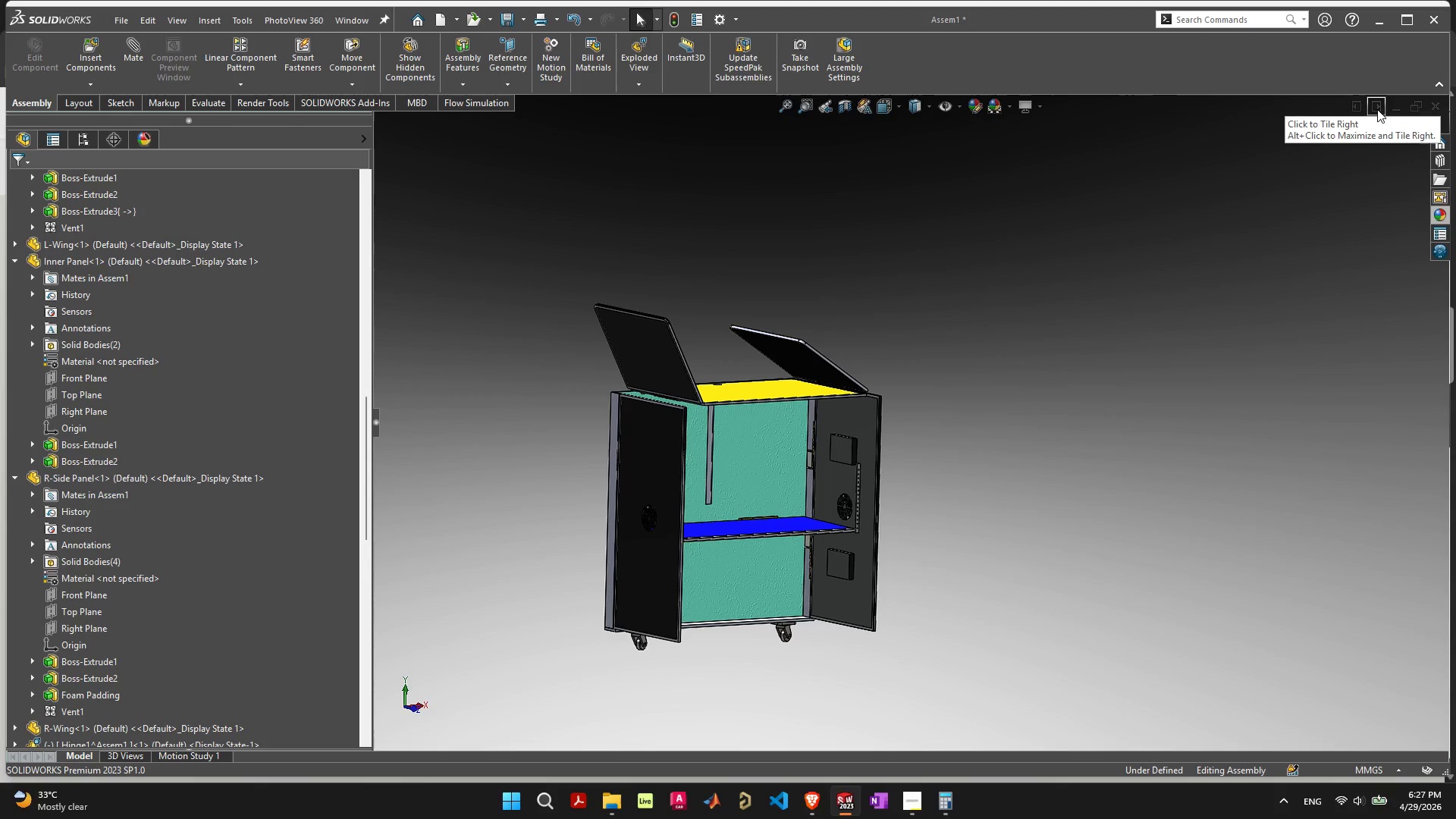 
left_click([1025, 419])
 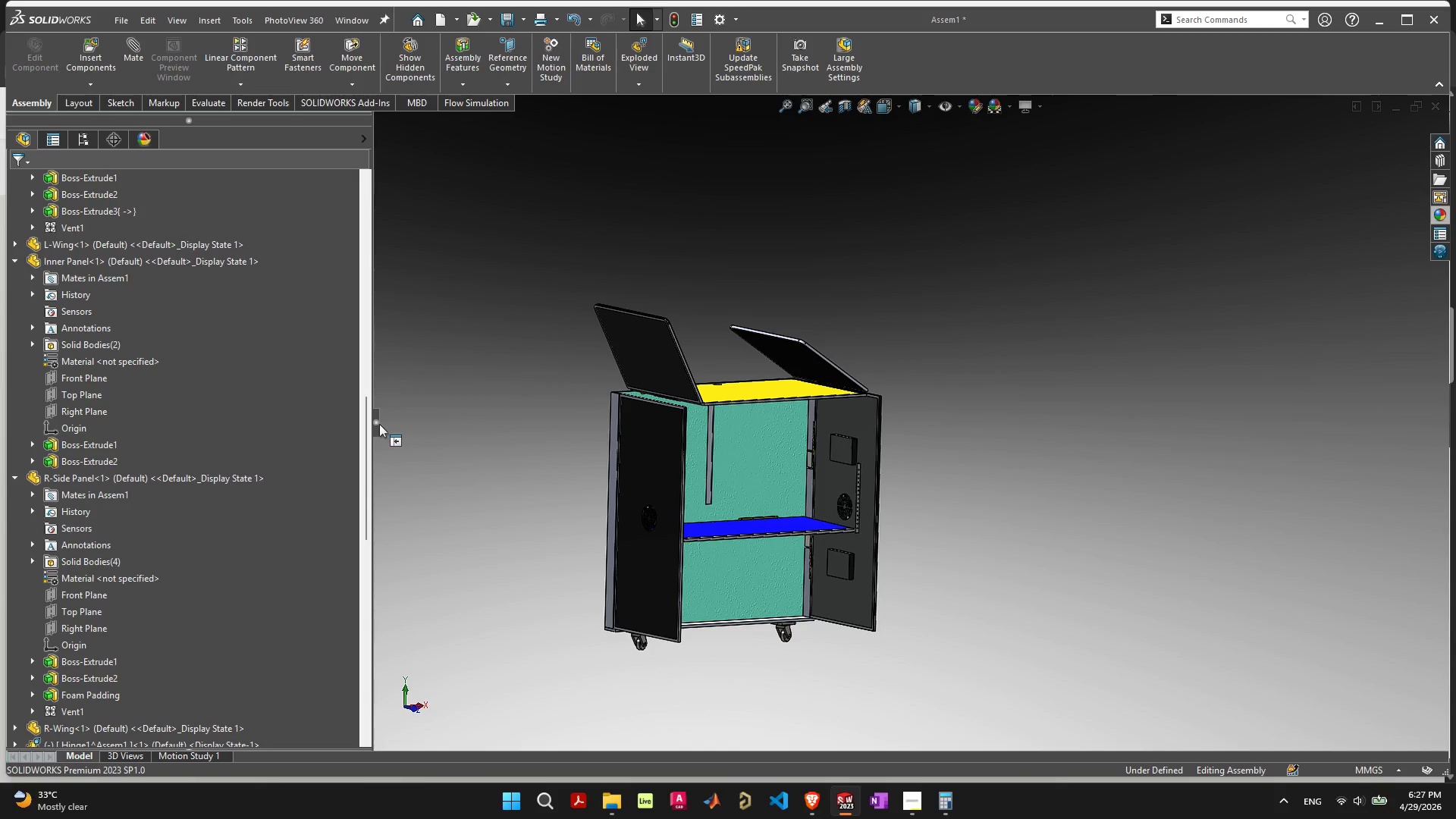 
left_click_drag(start_coordinate=[378, 423], to_coordinate=[300, 450])
 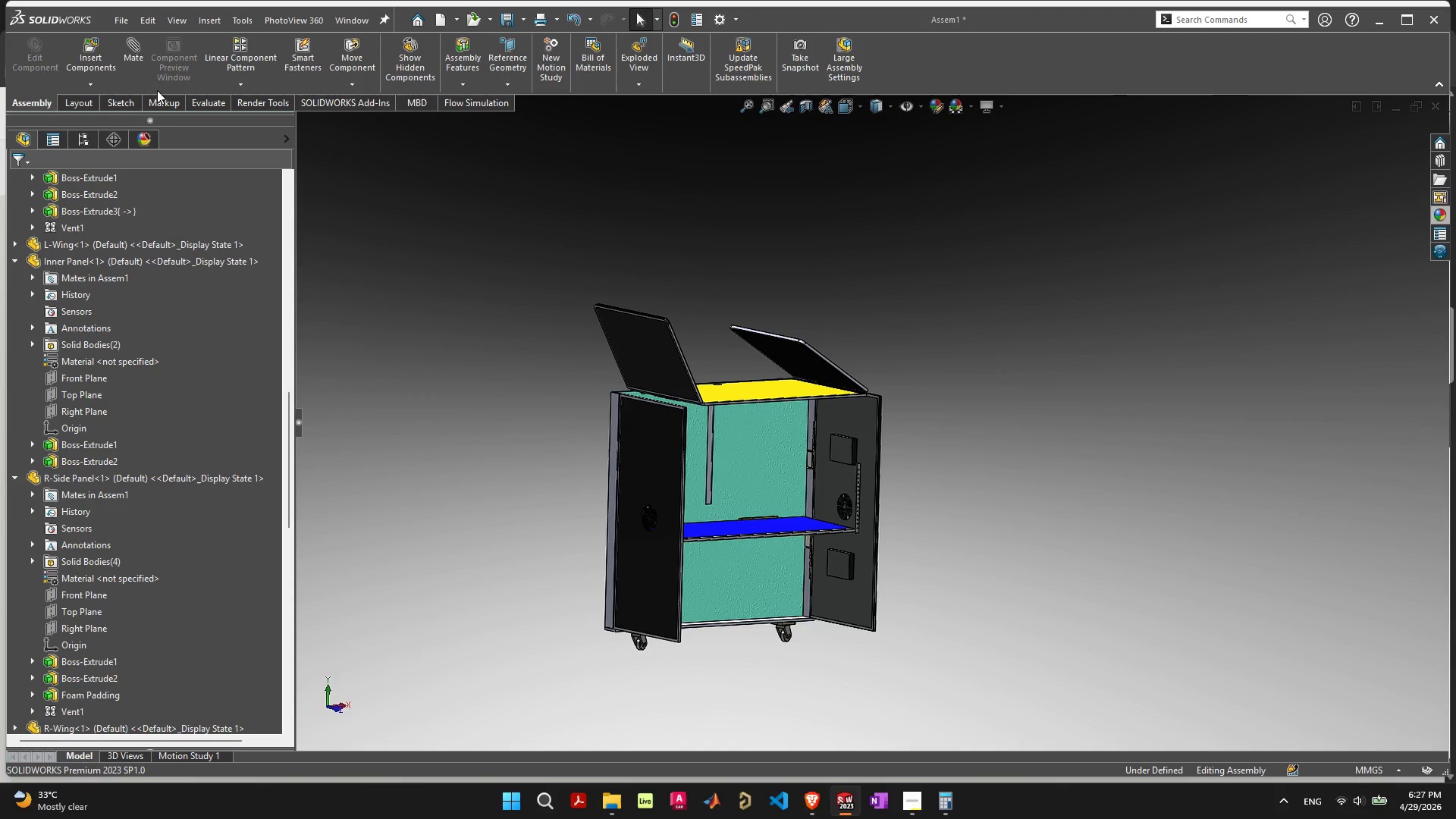 
left_click([158, 99])
 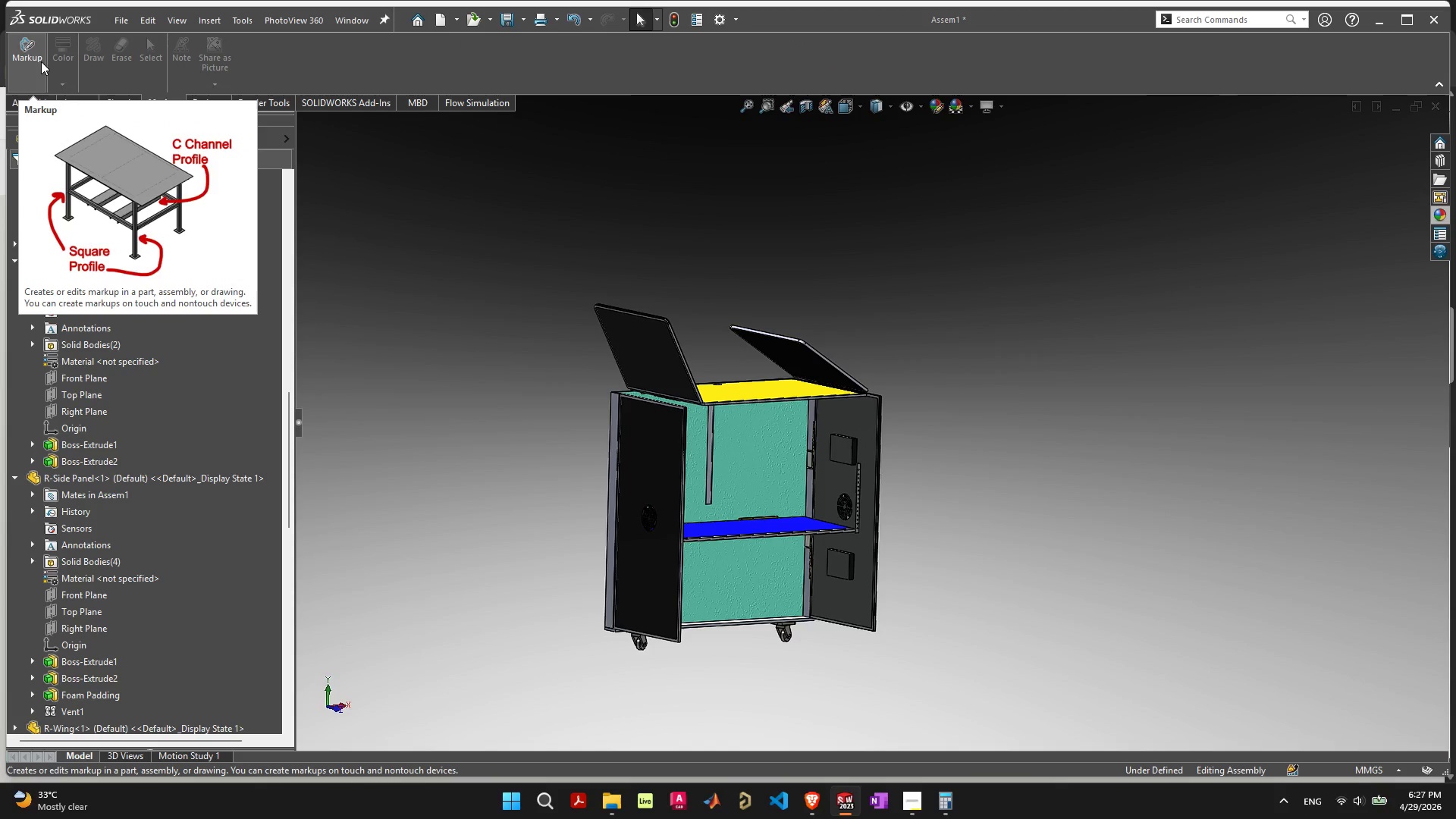 
left_click([23, 49])
 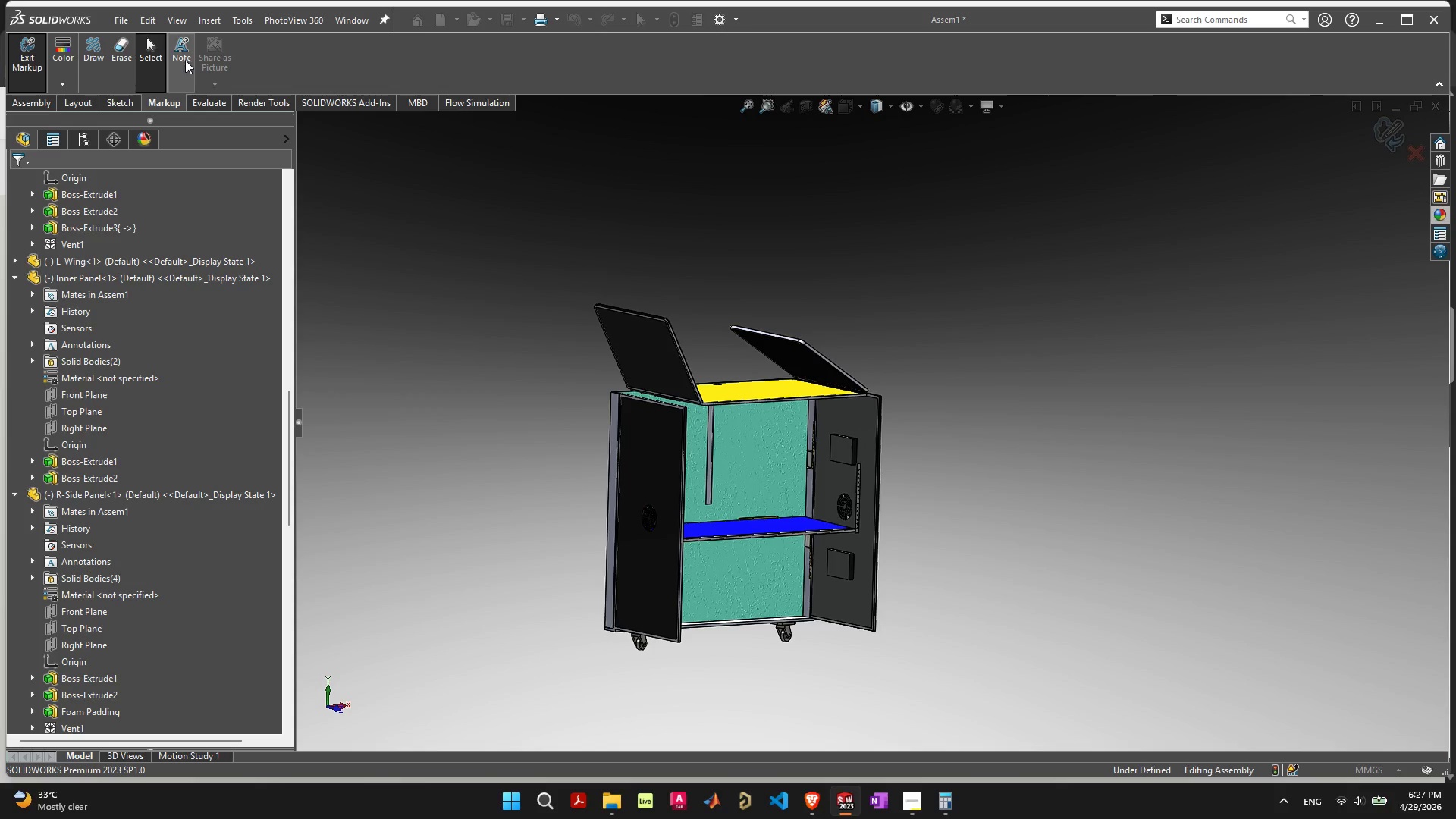 
scroll: coordinate [716, 507], scroll_direction: up, amount: 8.0
 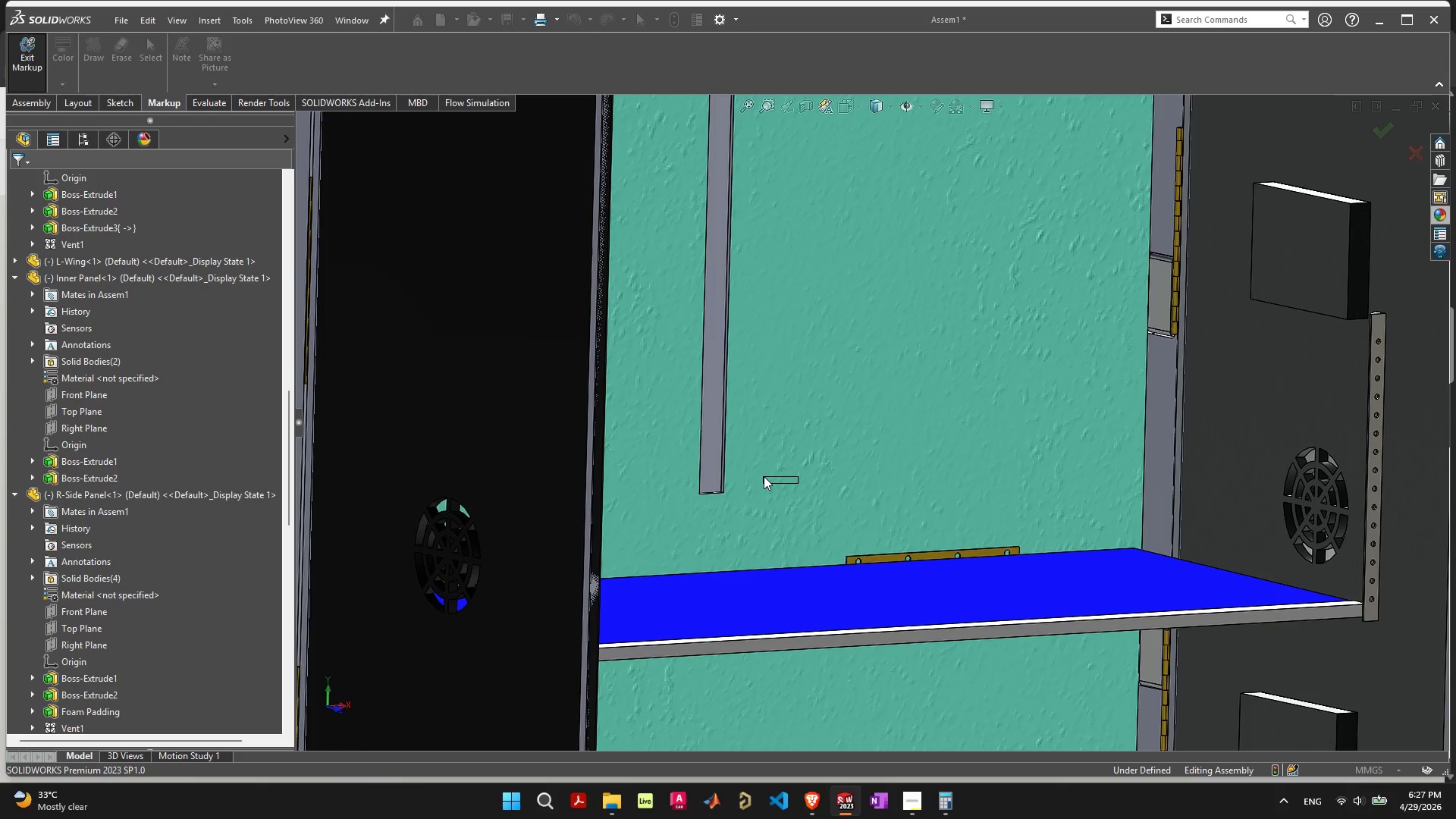 
left_click([764, 476])
 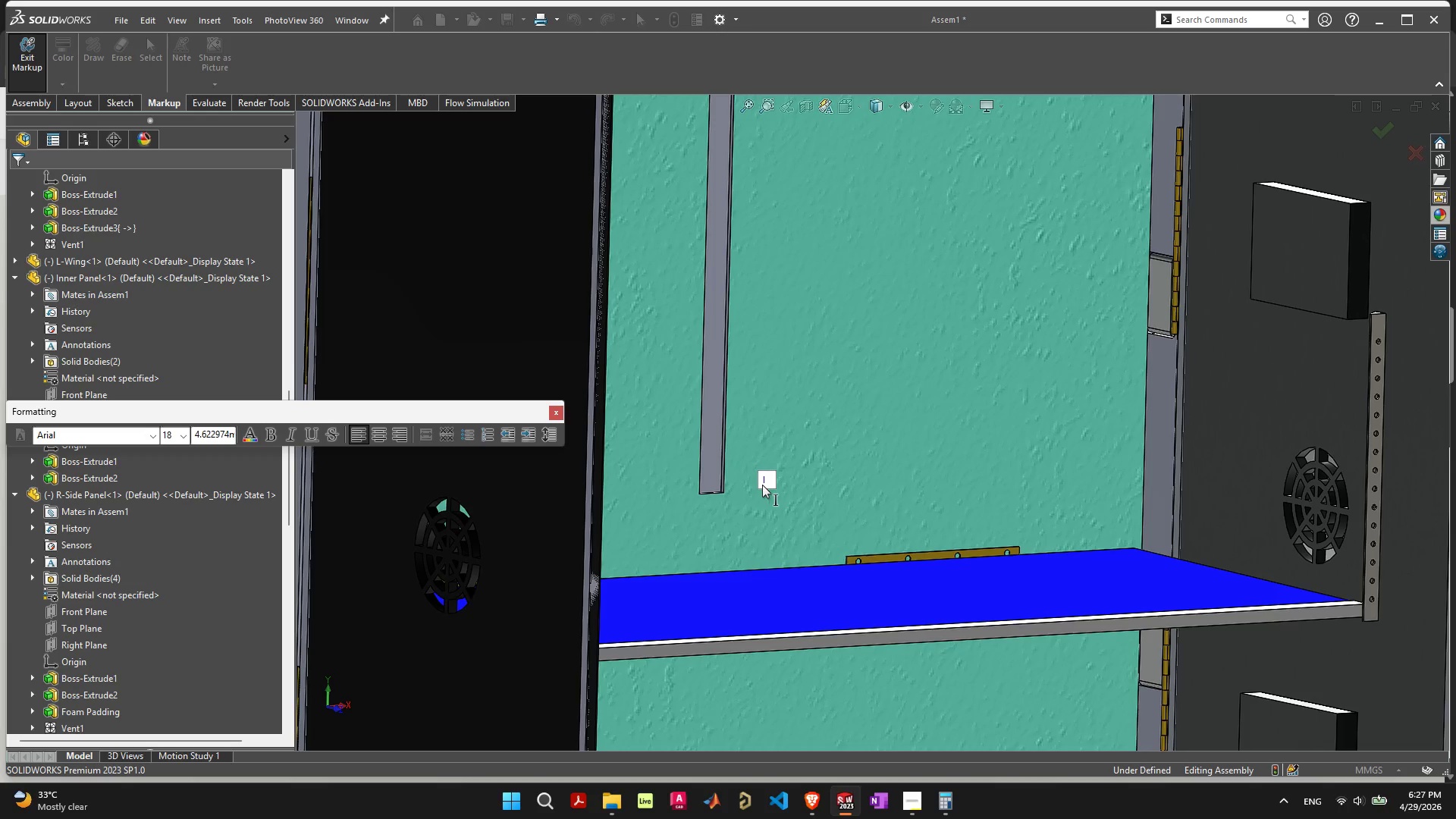 
type(To Audio Rack)
 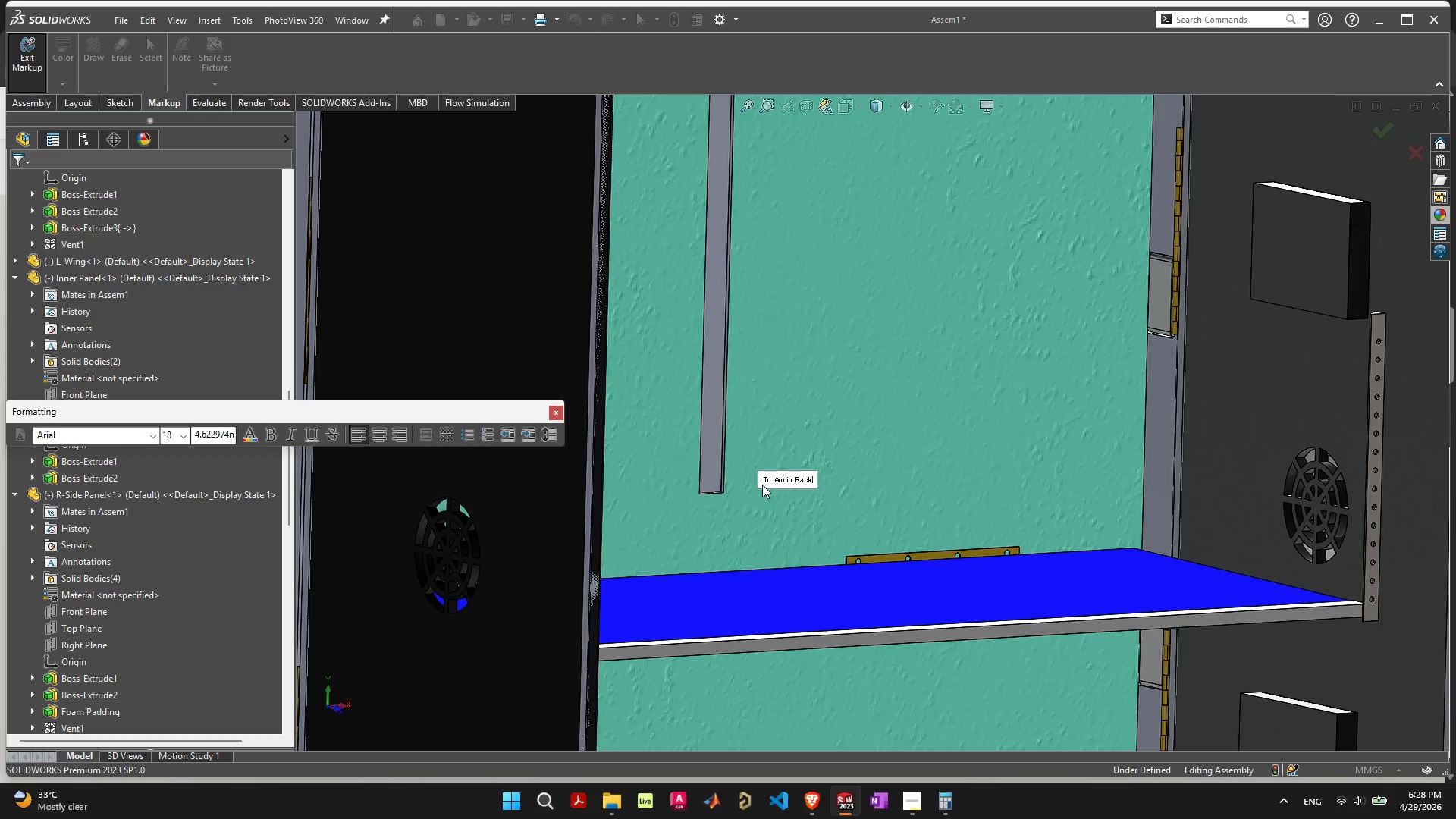 
left_click([557, 413])
 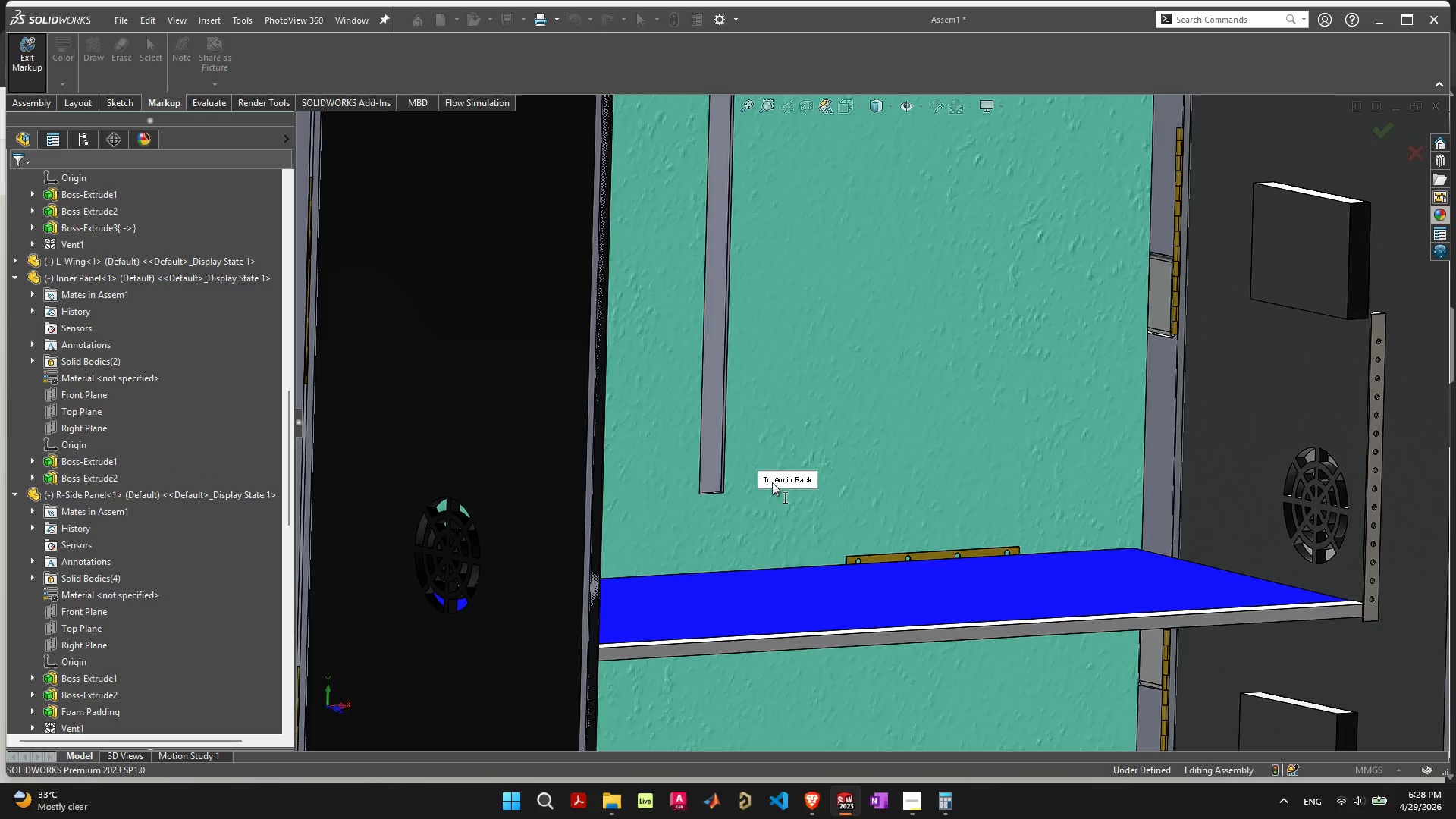 
left_click([770, 482])
 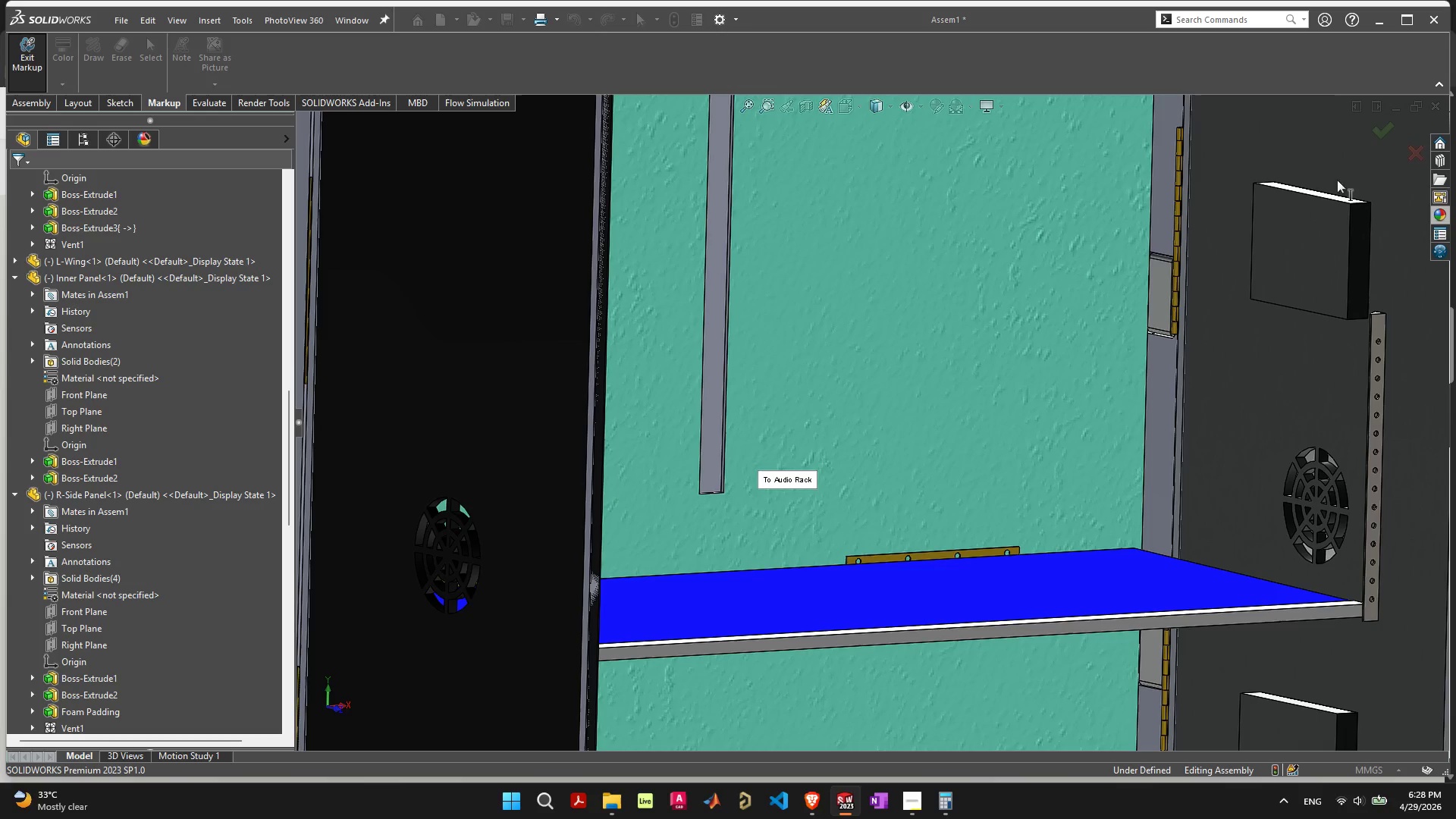 
left_click([1371, 136])
 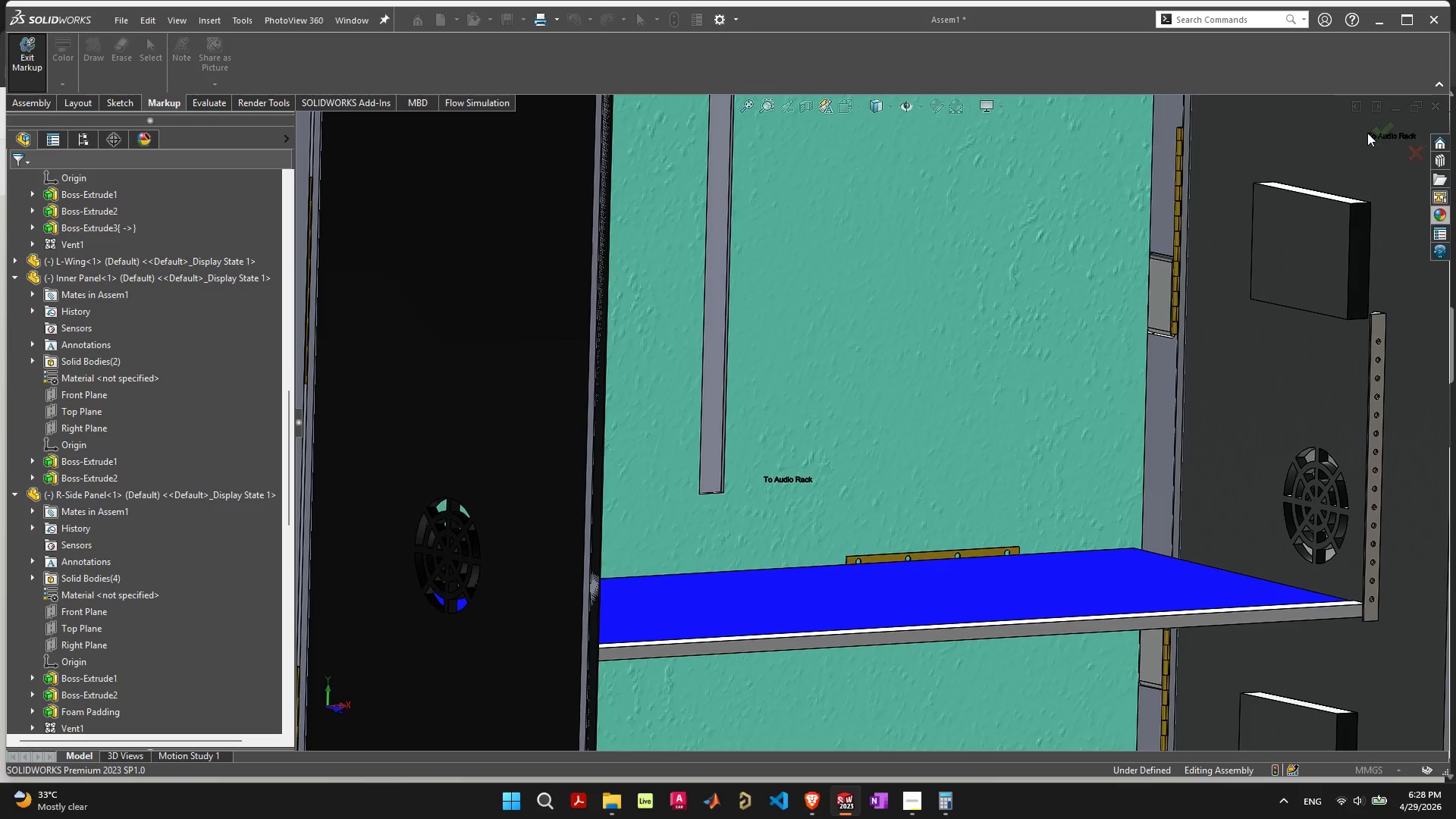 
left_click([1379, 128])
 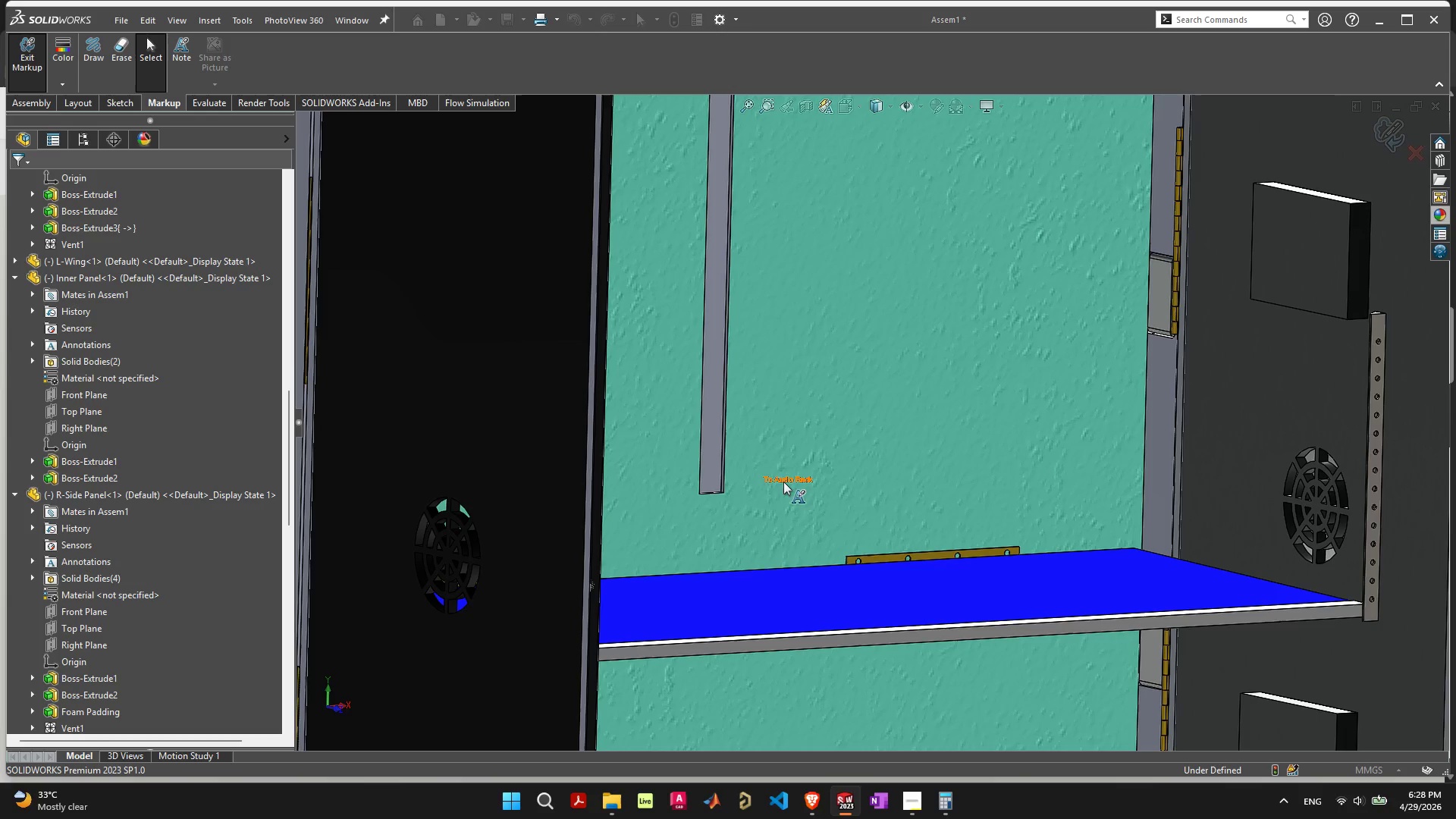 
scroll: coordinate [761, 473], scroll_direction: up, amount: 5.0
 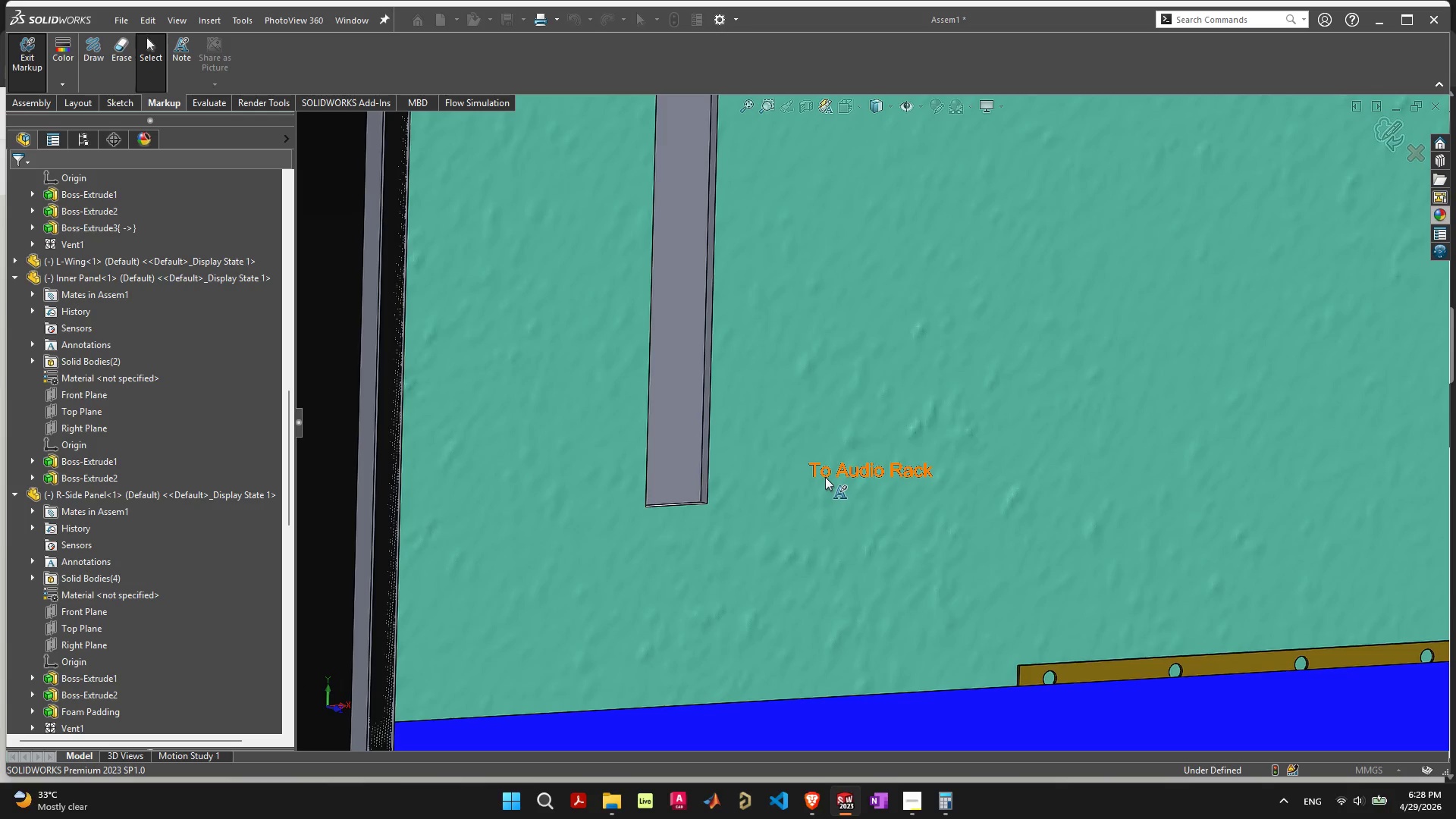 
left_click([825, 477])
 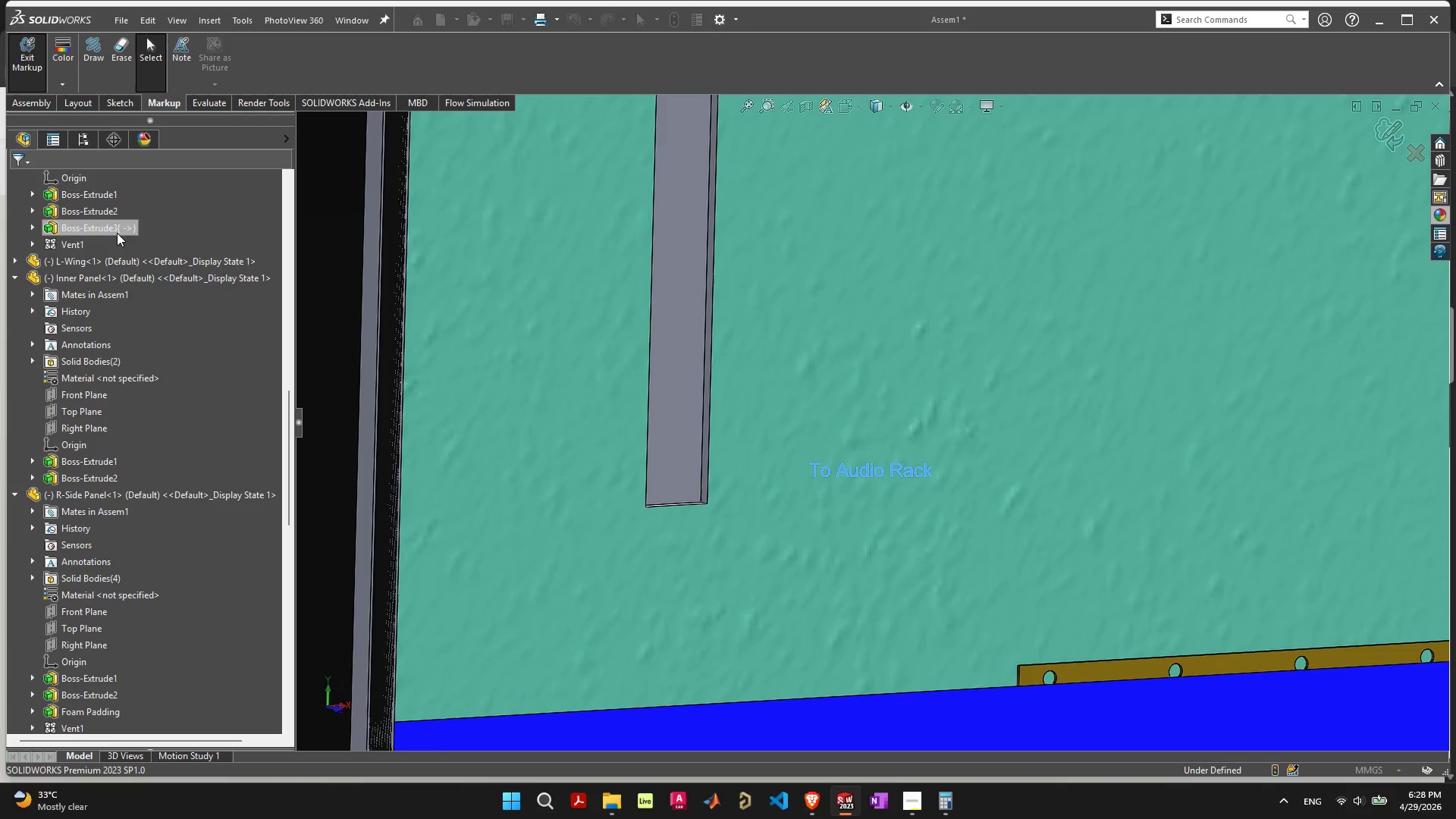 
wait(5.28)
 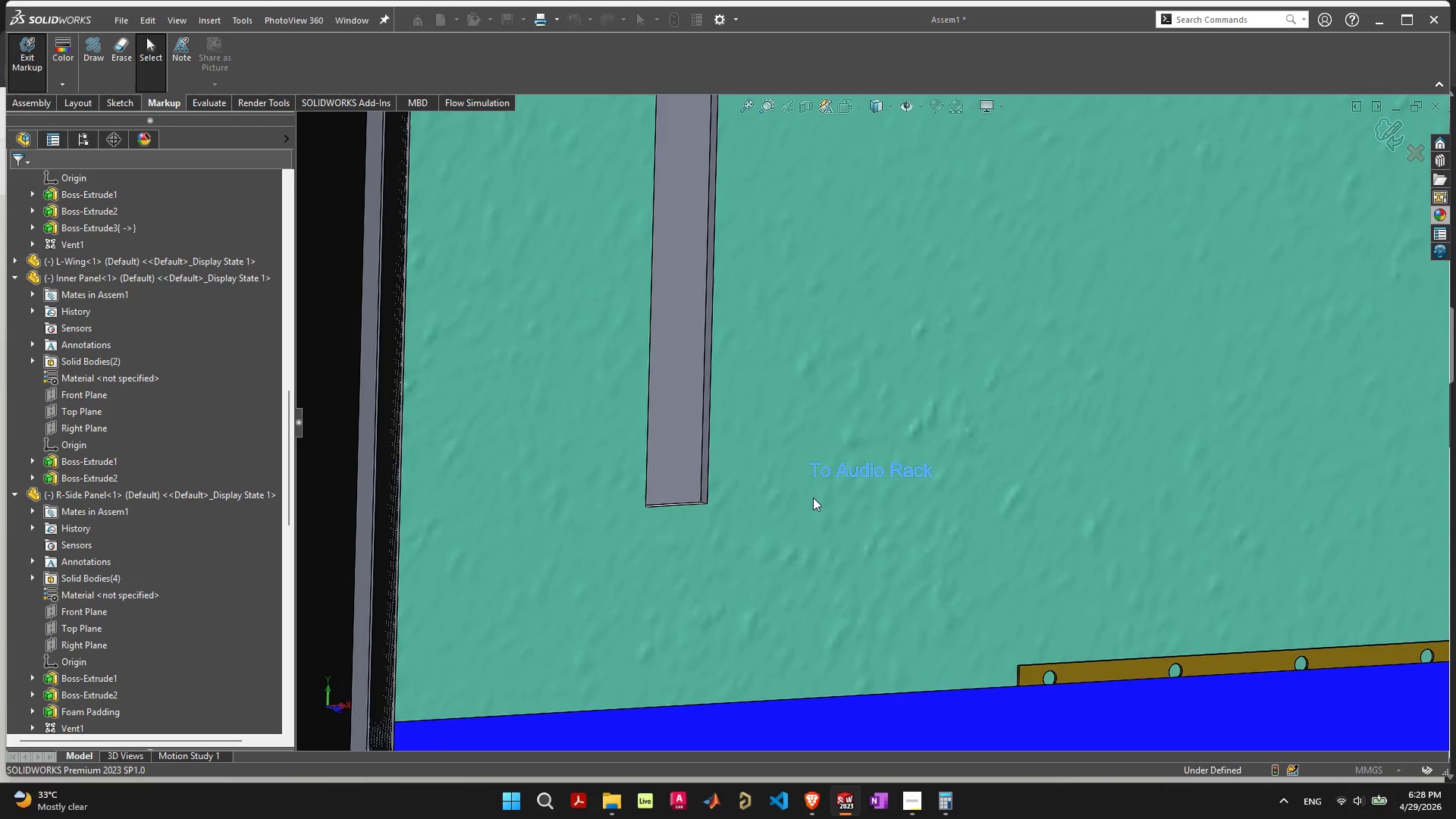 
mouse_move([127, 80])
 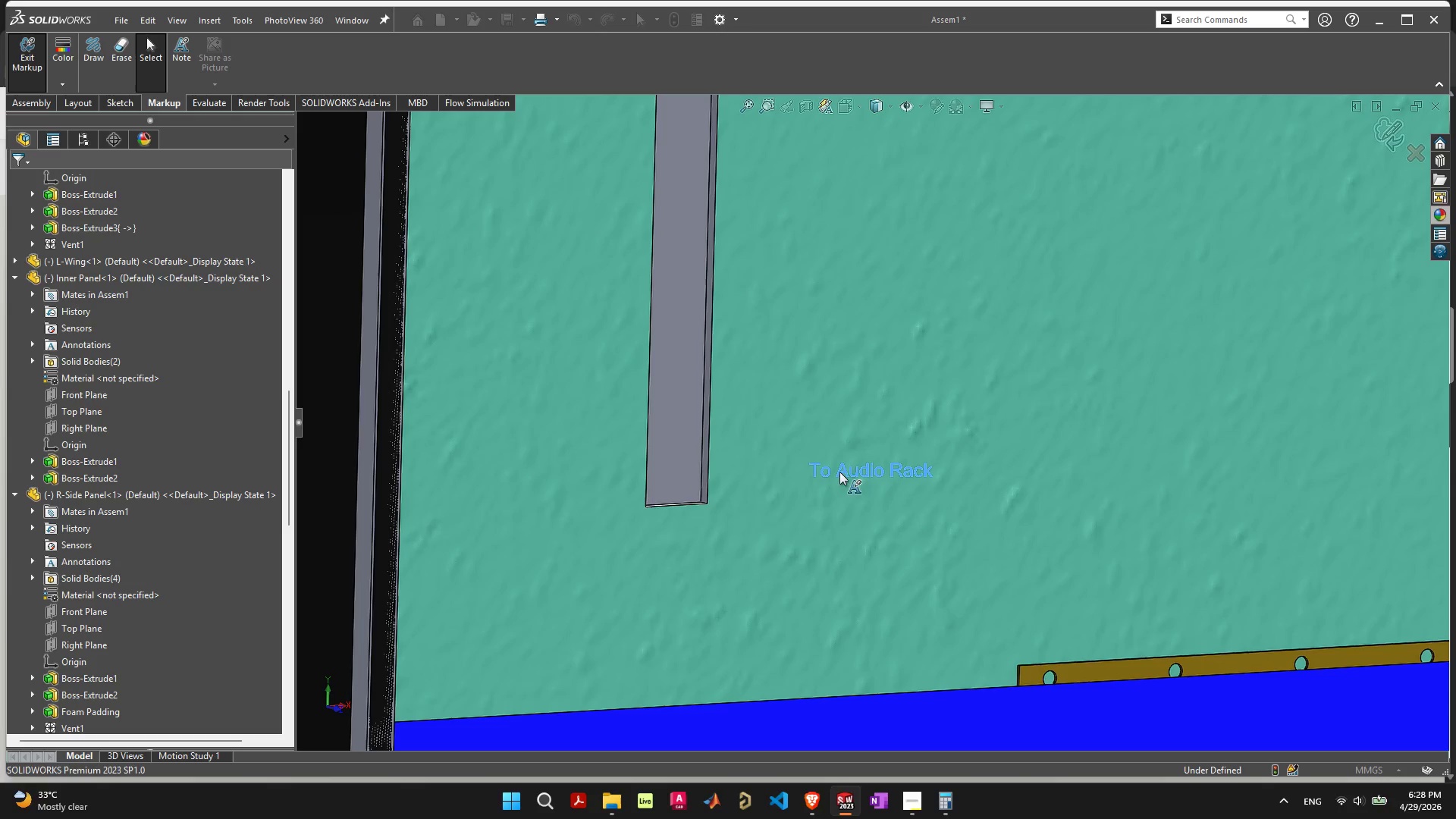 
left_click_drag(start_coordinate=[846, 469], to_coordinate=[658, 531])
 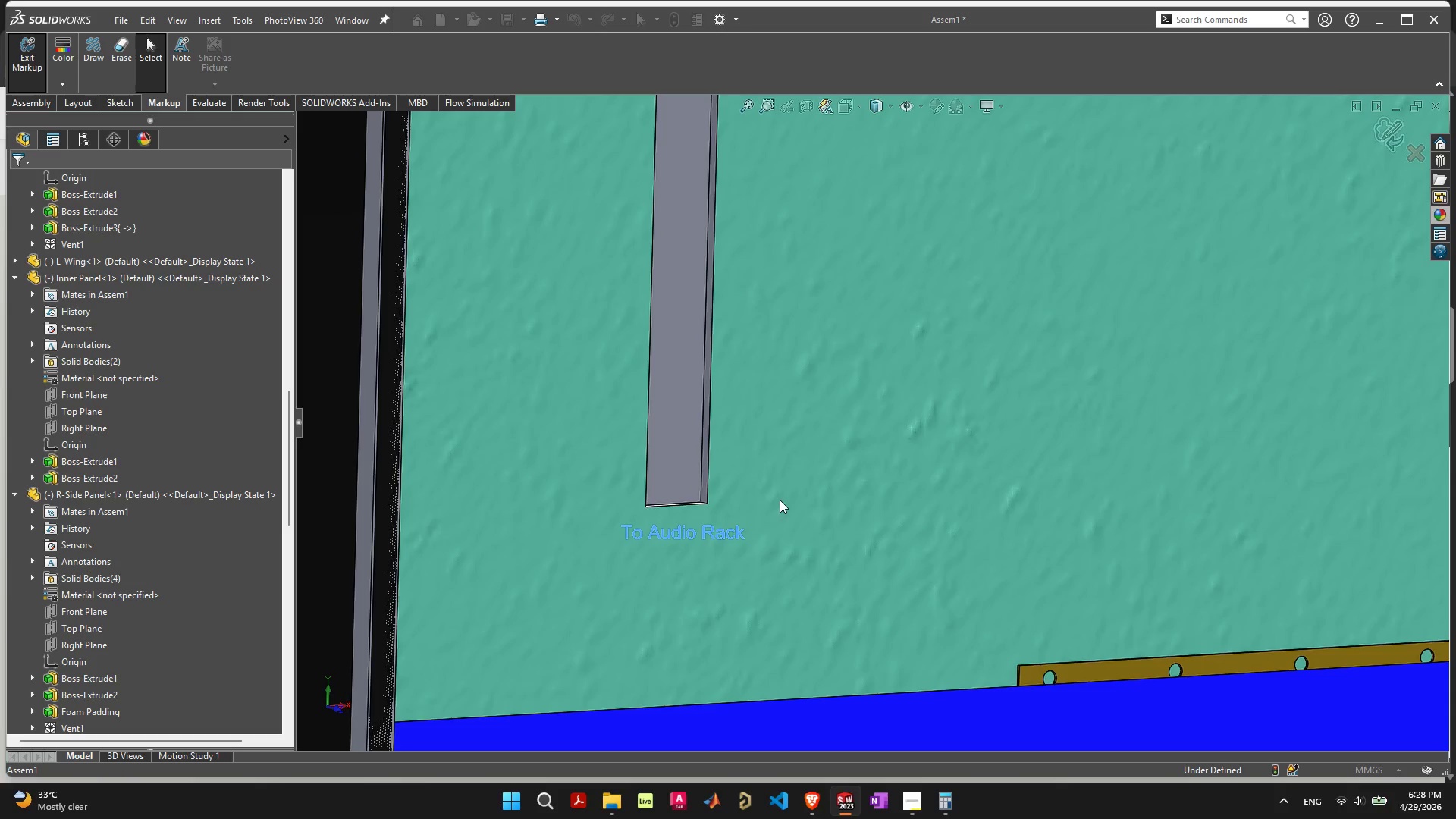 
left_click([1377, 134])
 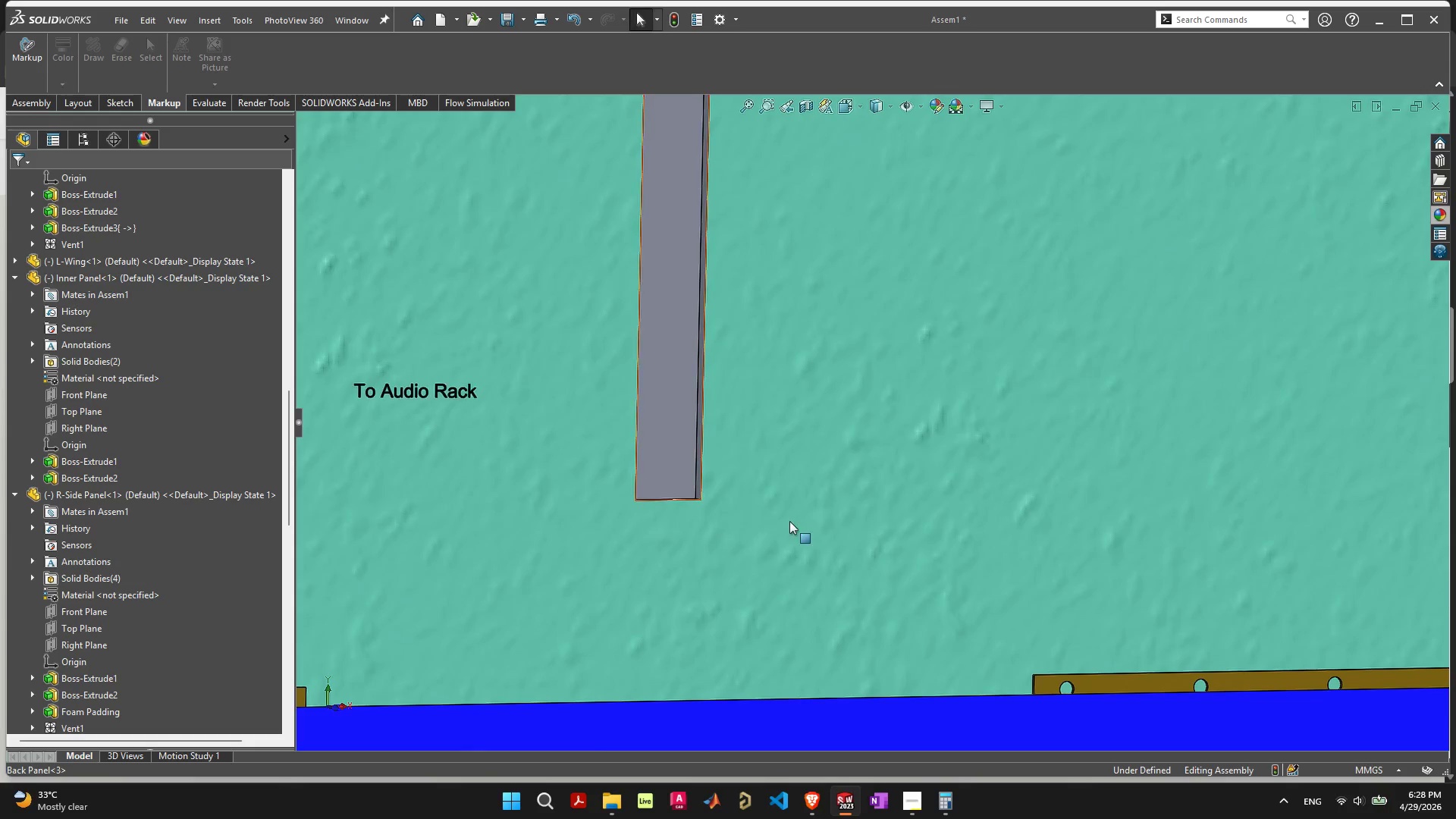 
left_click([453, 391])
 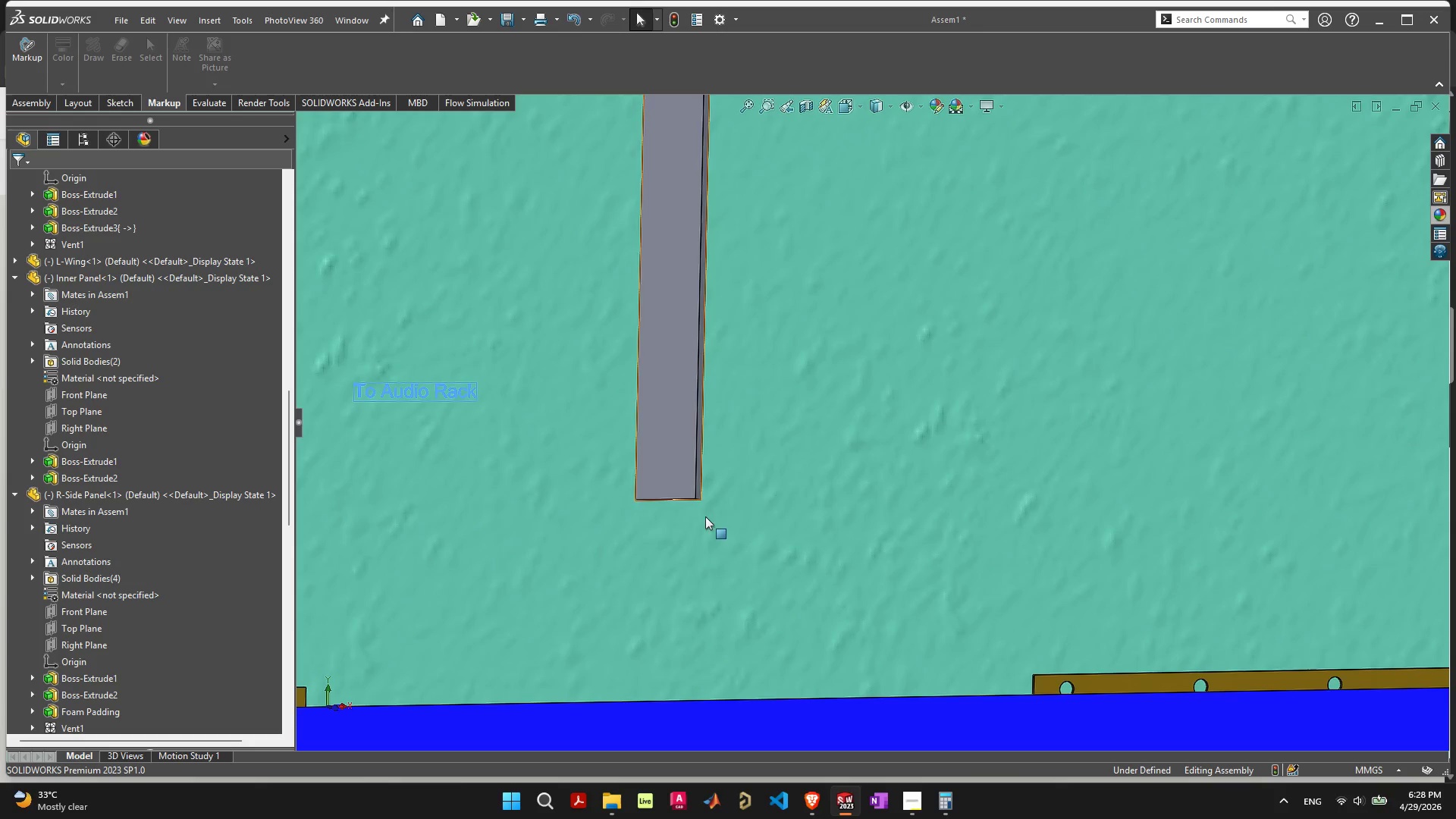 
hold_key(key=ShiftLeft, duration=1.45)
left_click([691, 502])
 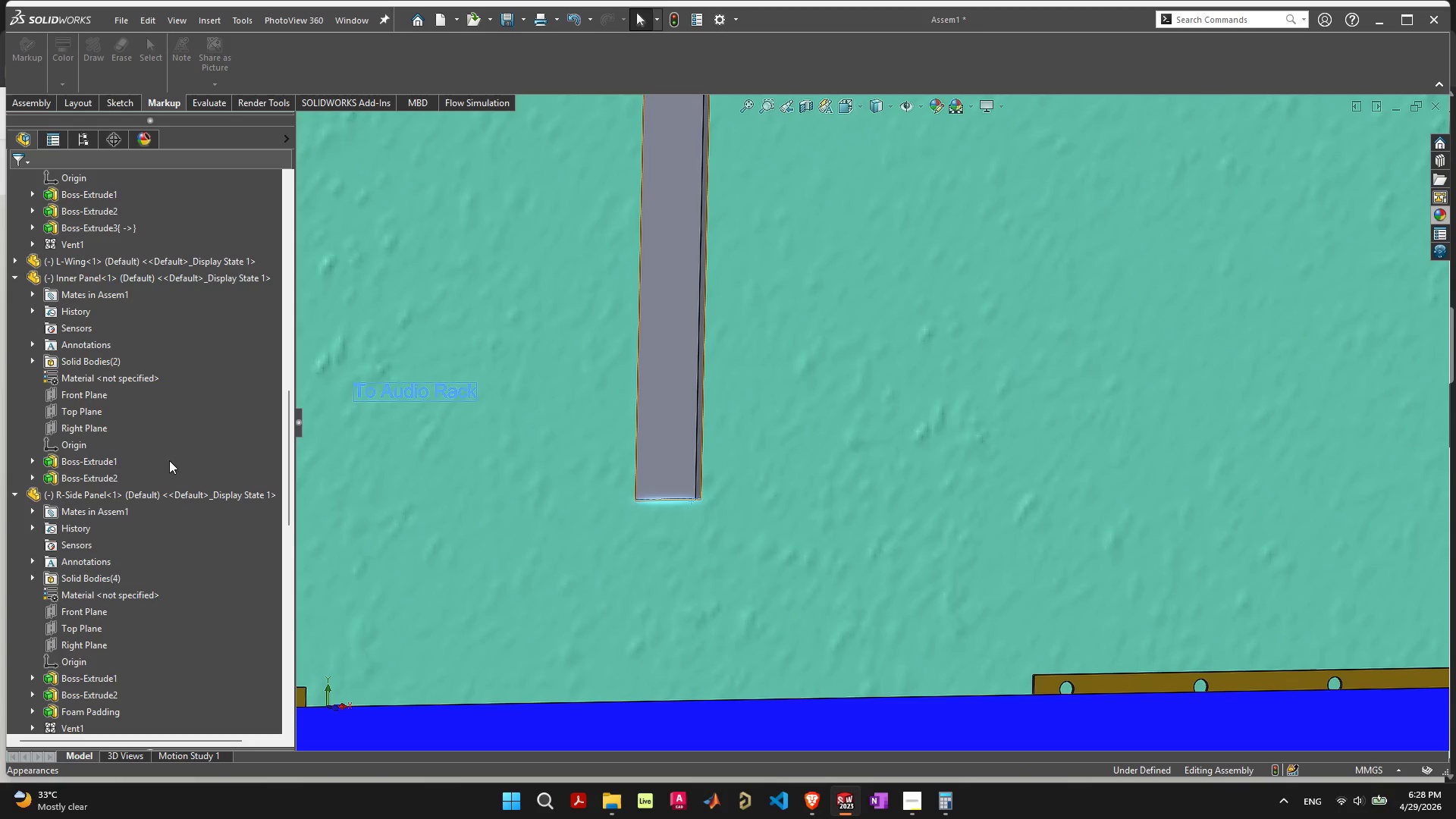 
scroll: coordinate [162, 468], scroll_direction: up, amount: 13.0
 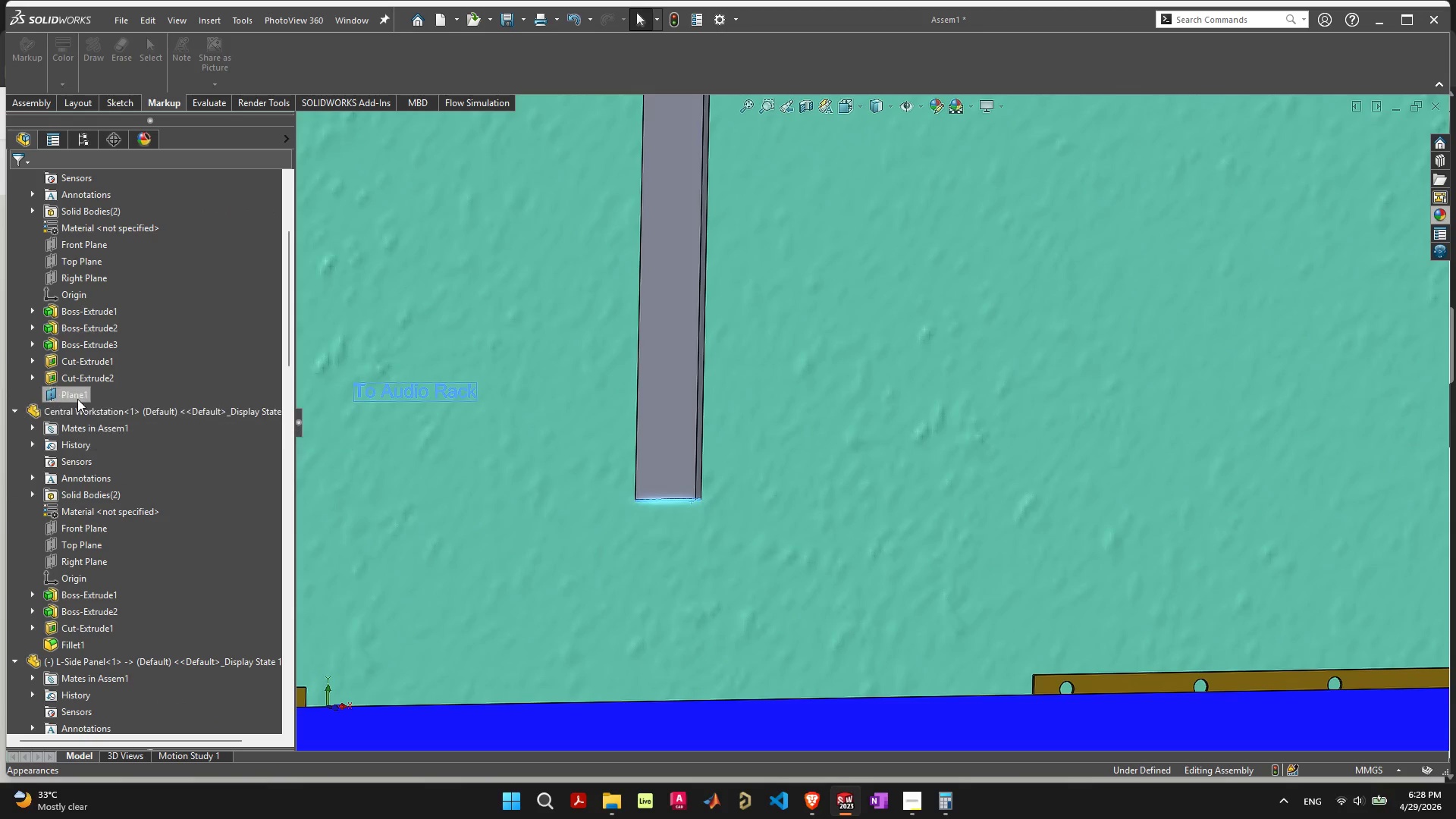 
scroll: coordinate [121, 488], scroll_direction: down, amount: 39.0
 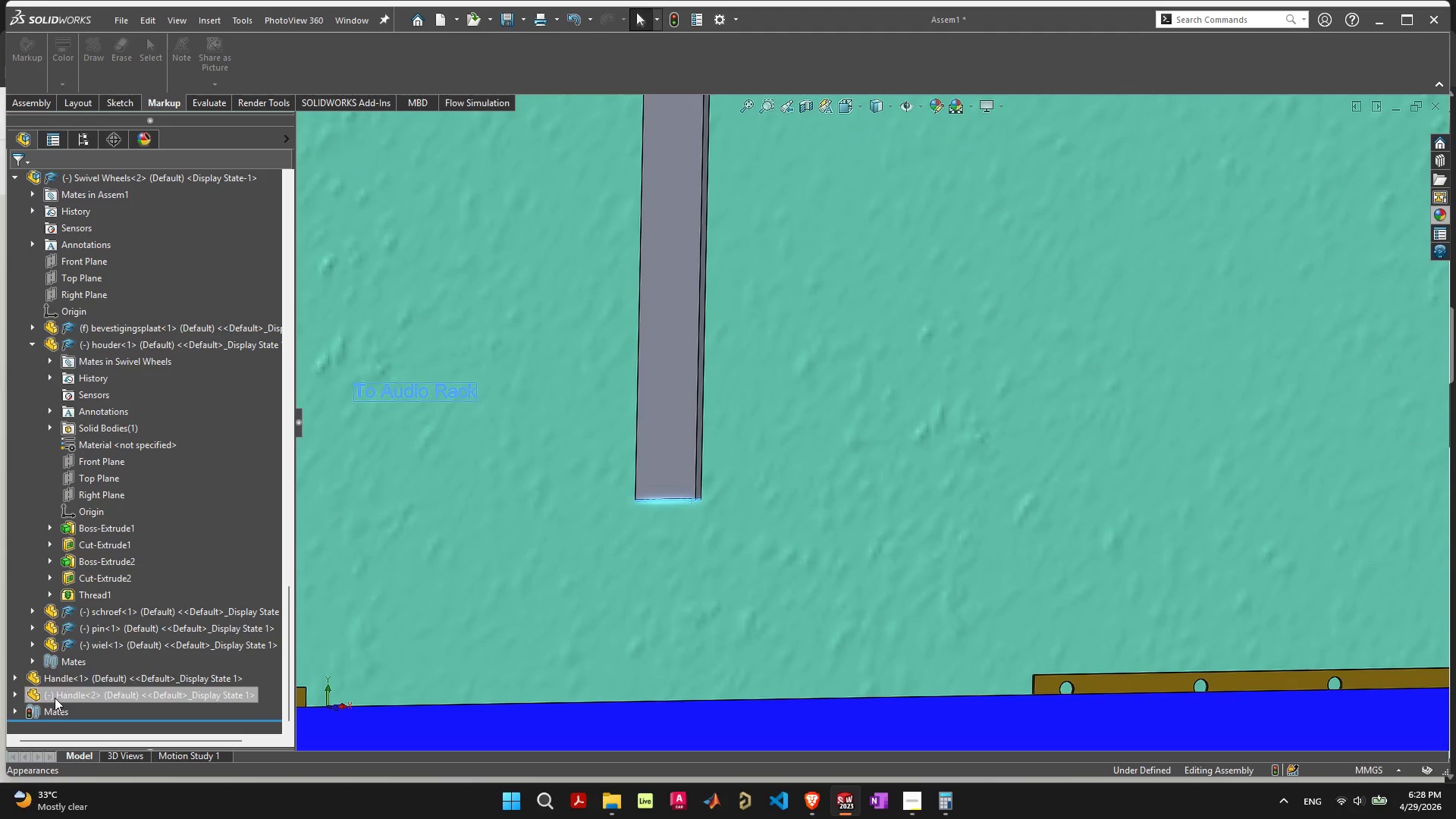 
left_click([15, 710])
 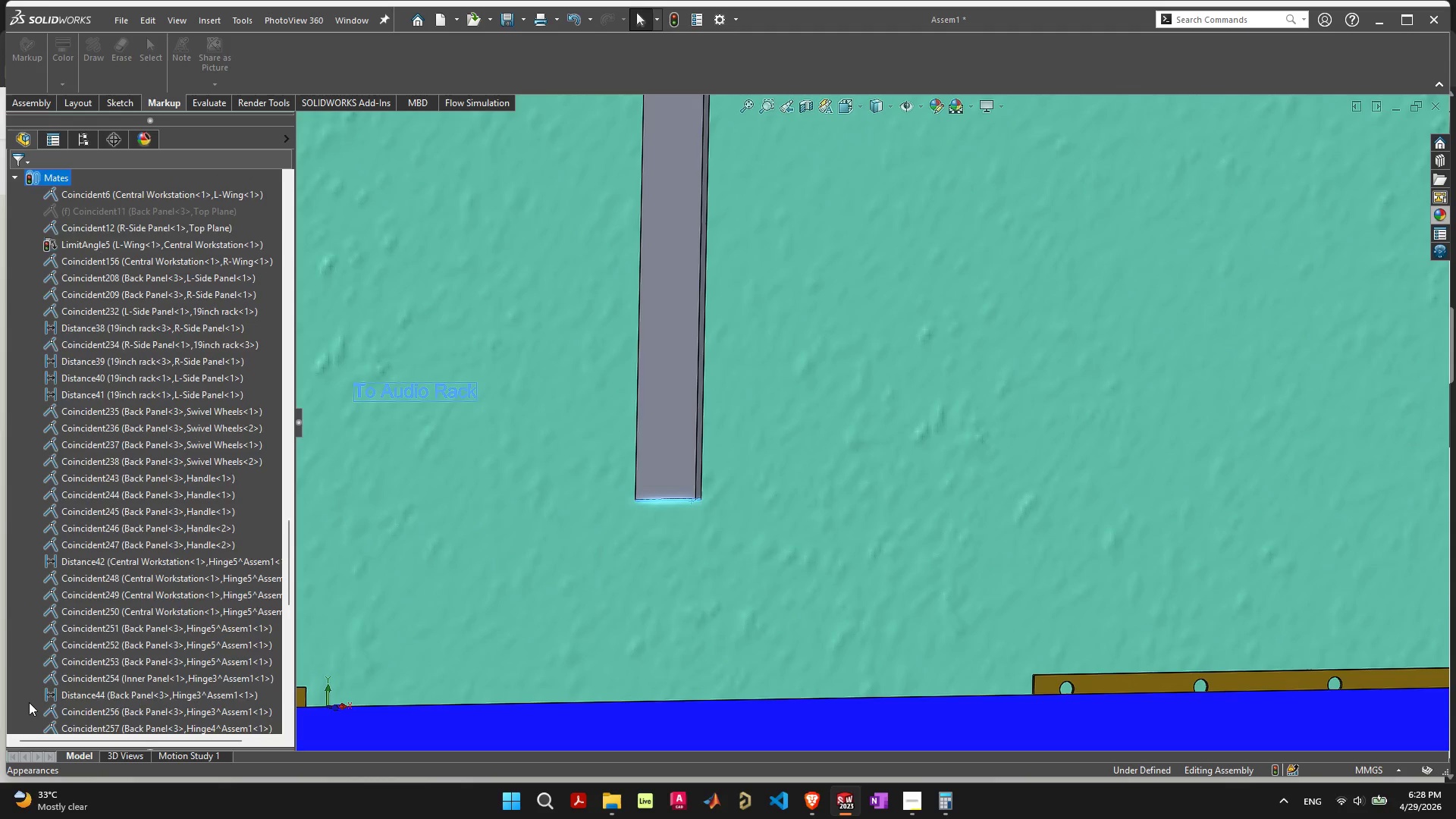 
scroll: coordinate [86, 642], scroll_direction: down, amount: 23.0
 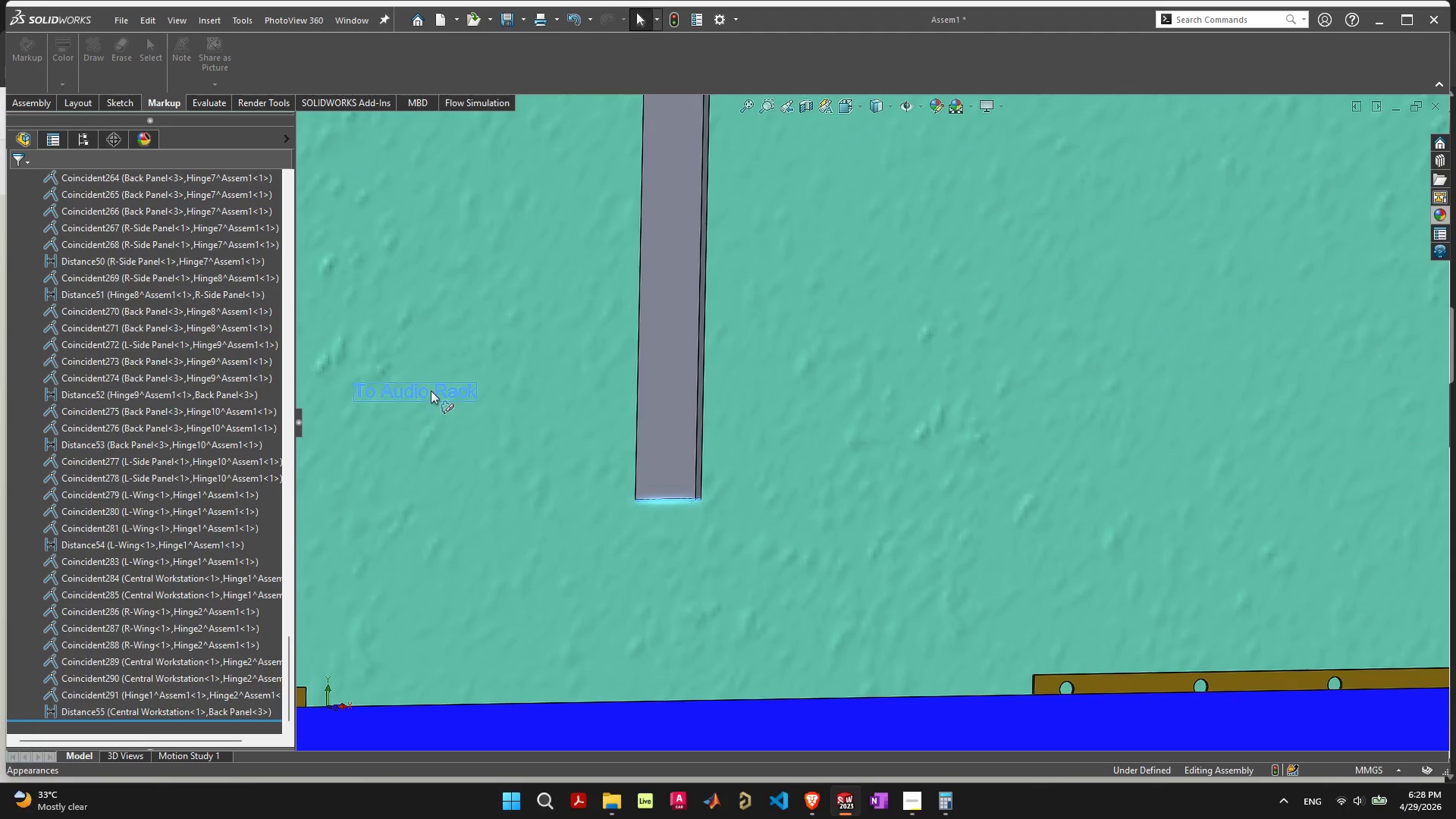 
left_click([431, 391])
 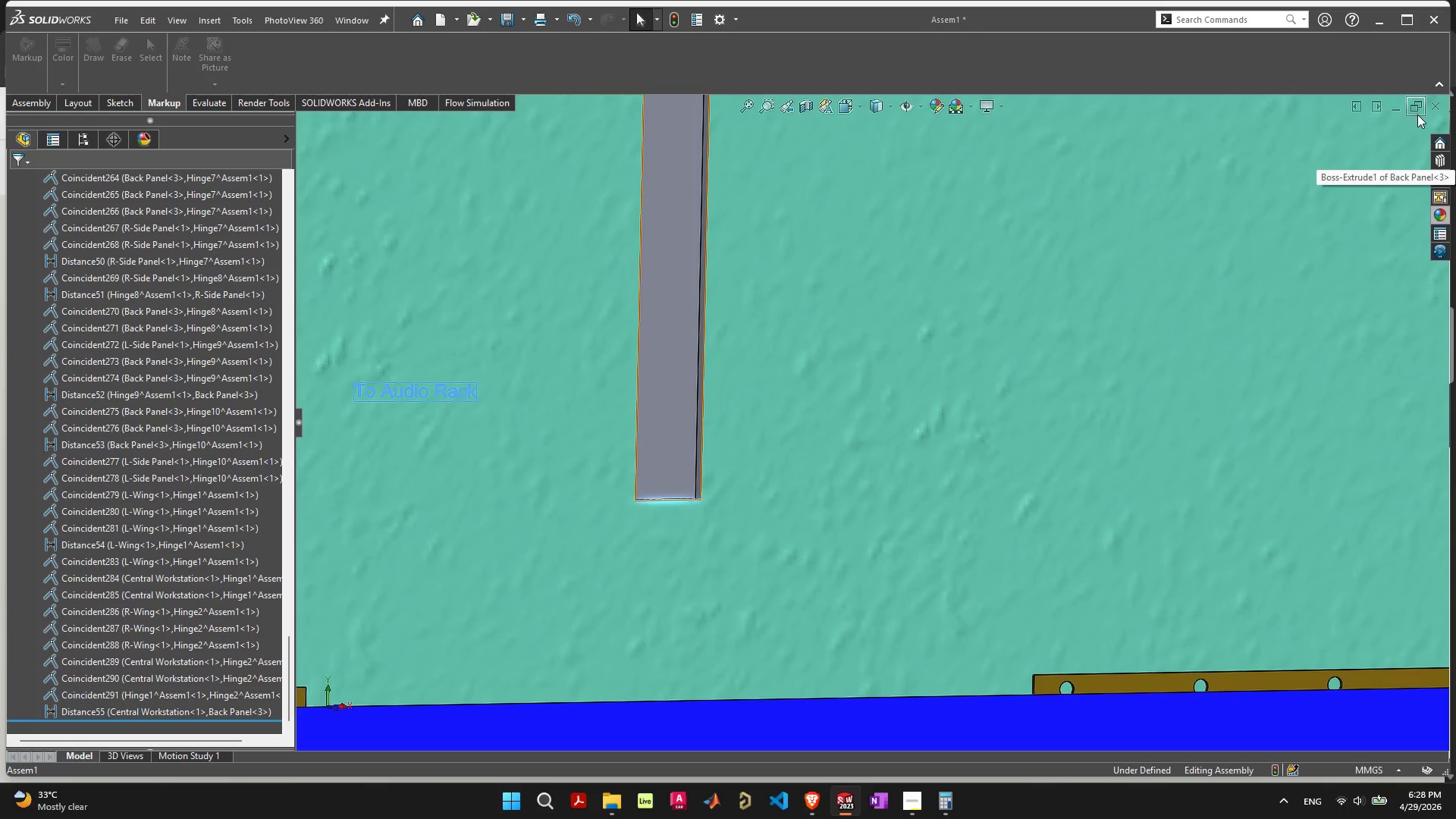 
left_click([1025, 326])
 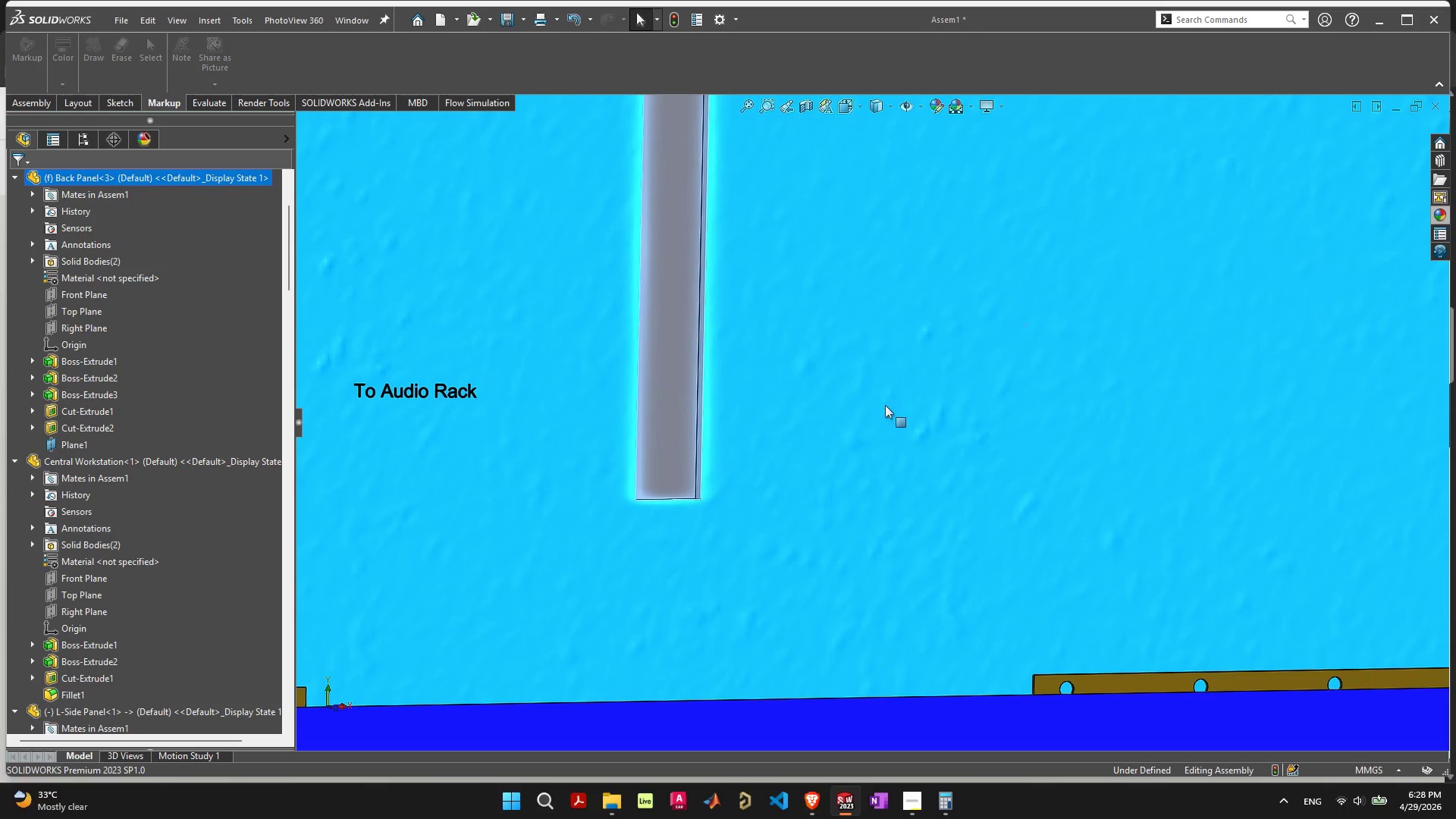 
key(Escape)
 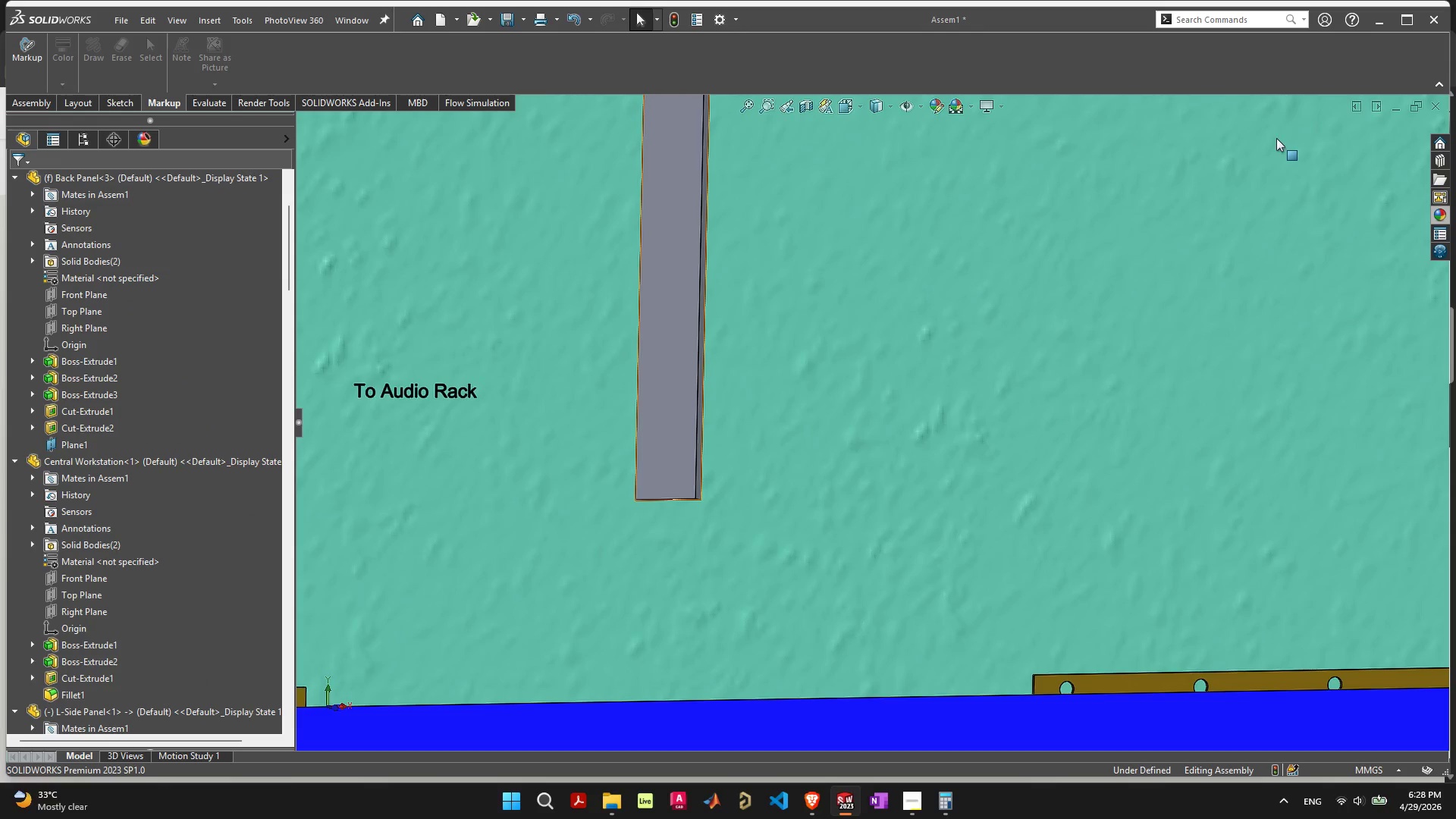 
scroll: coordinate [942, 419], scroll_direction: down, amount: 8.0
 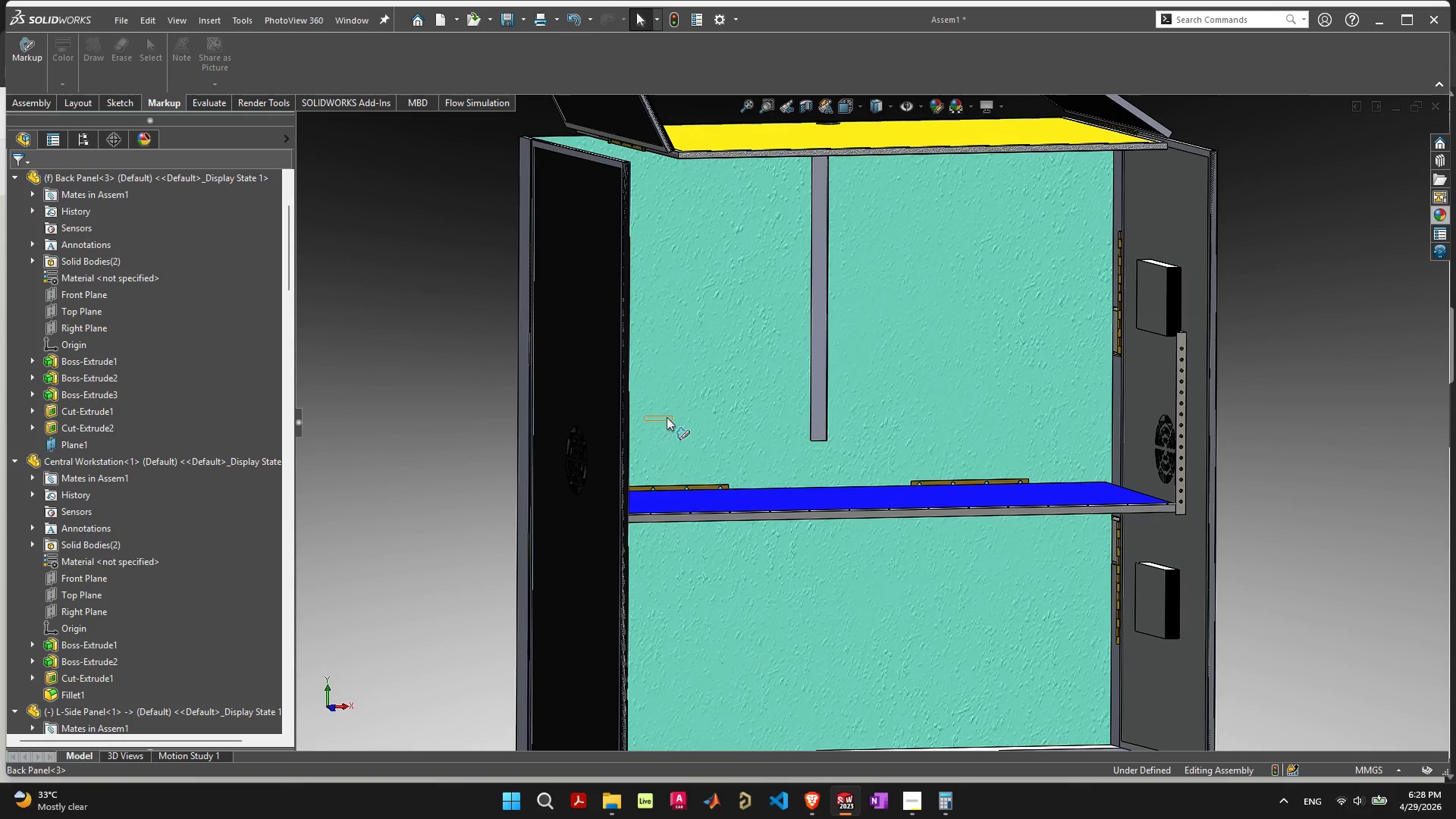 
left_click_drag(start_coordinate=[657, 419], to_coordinate=[434, 460])
 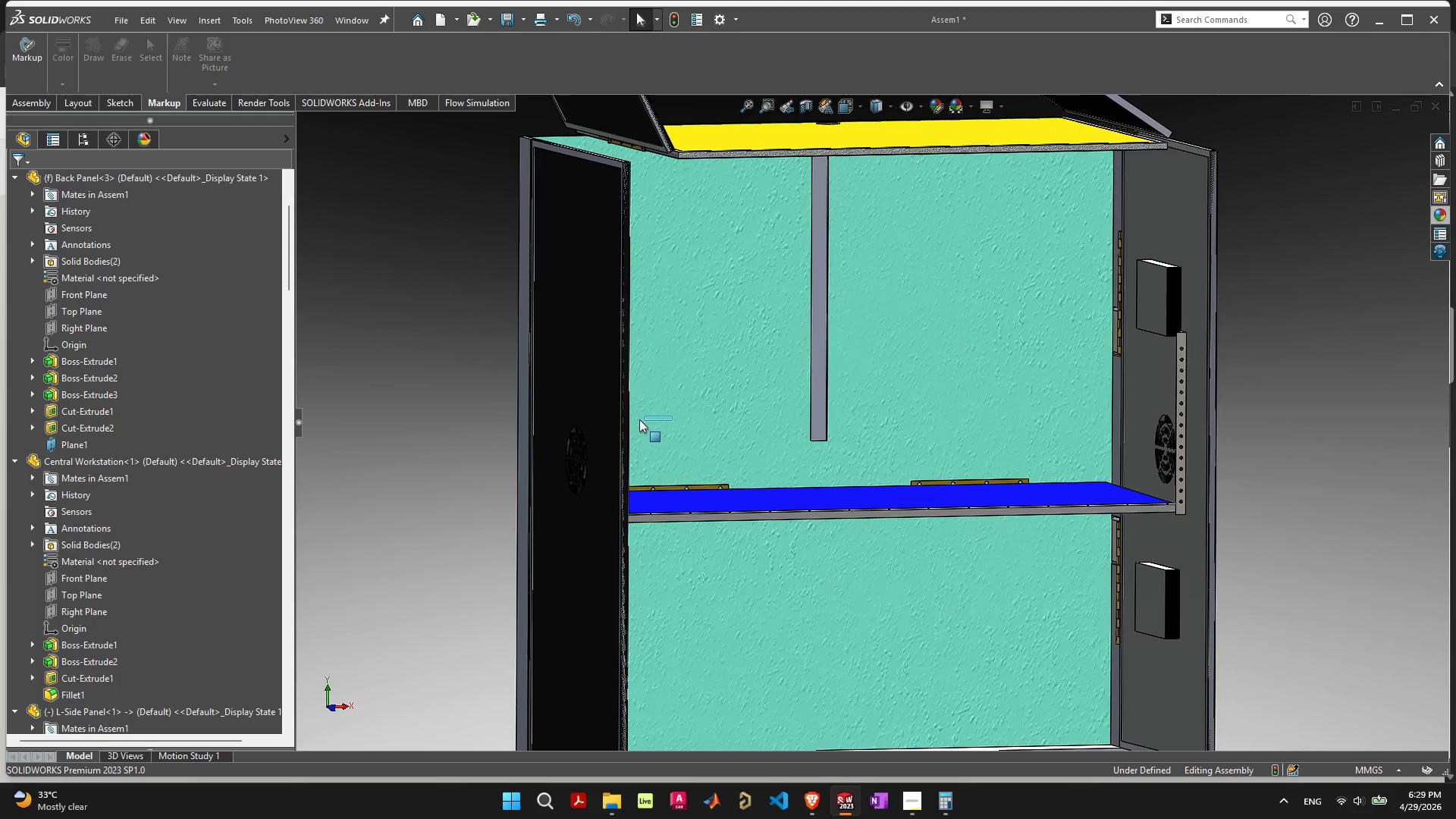 
scroll: coordinate [1016, 444], scroll_direction: up, amount: 9.0
 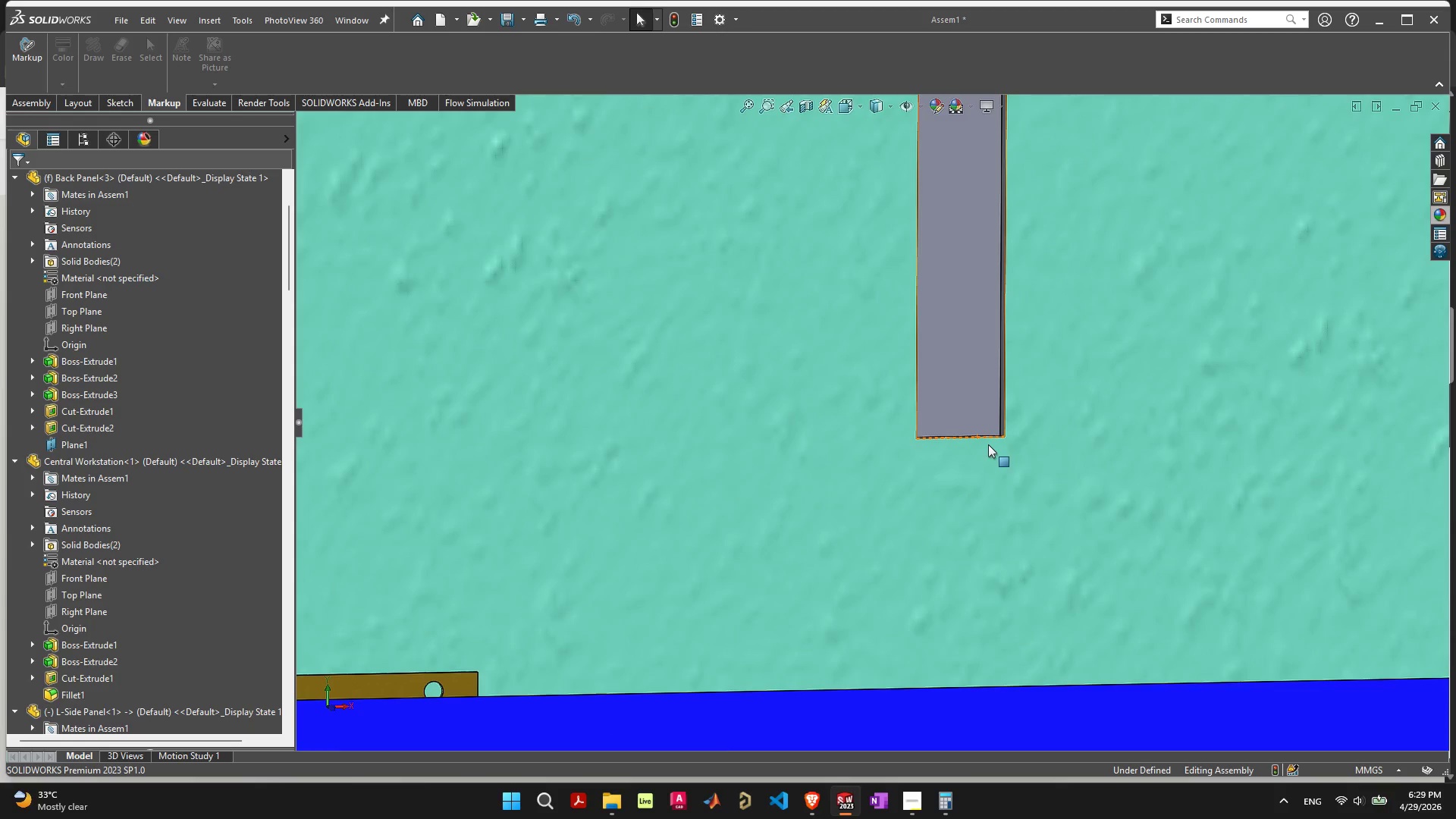 
hold_key(key=ShiftLeft, duration=0.64)
left_click([985, 437])
 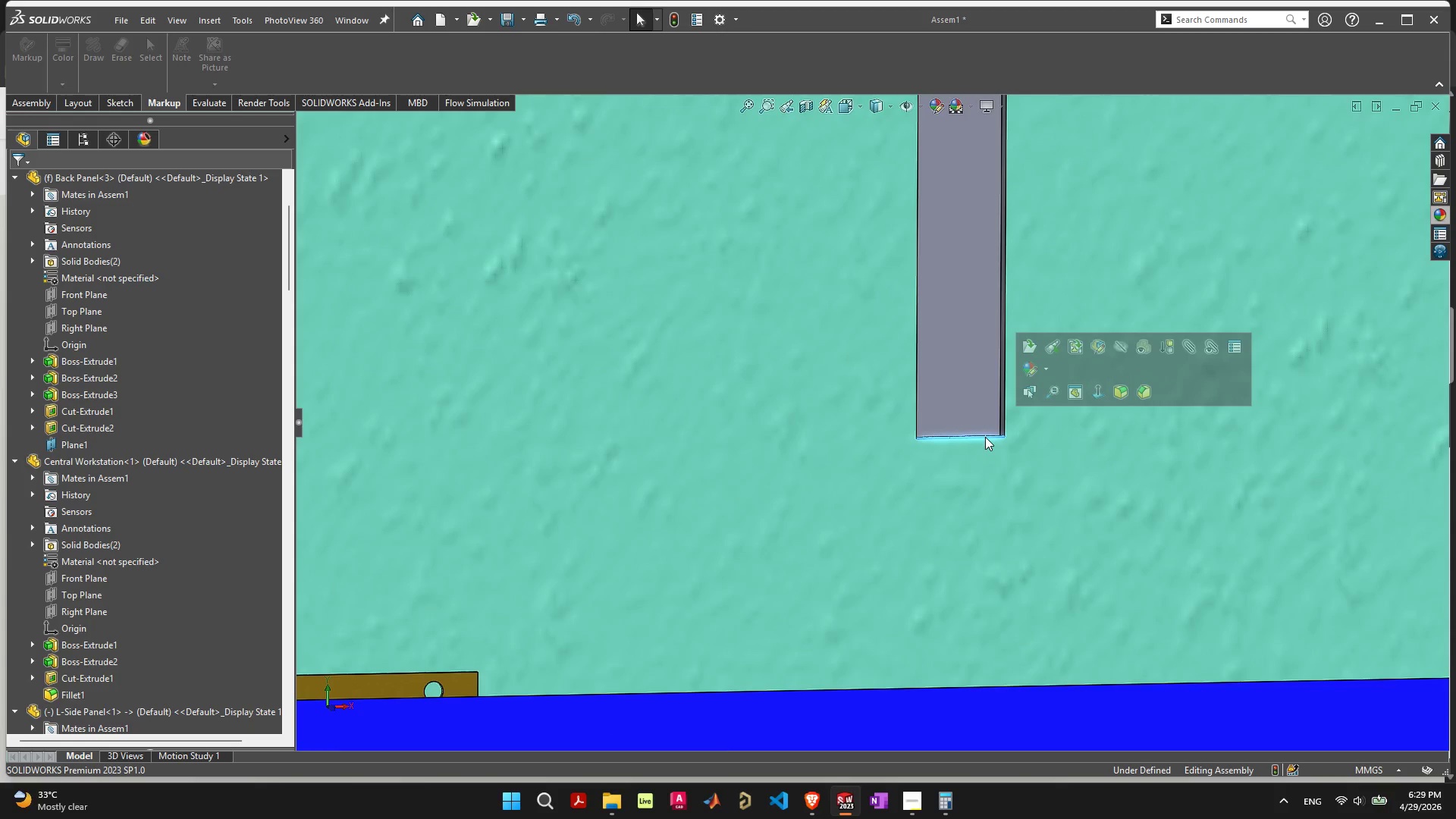 
right_click([985, 437])
 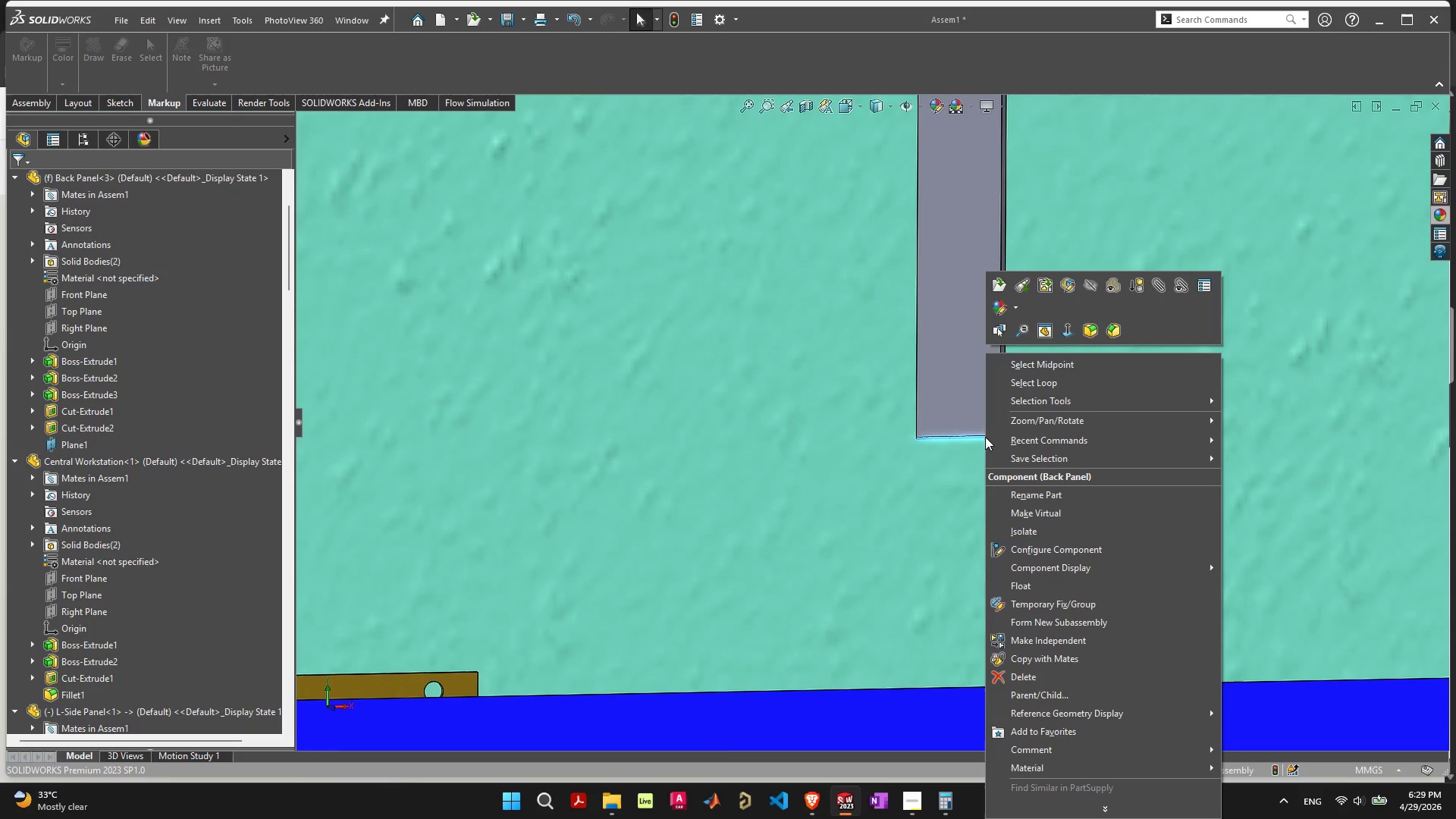 
scroll: coordinate [934, 445], scroll_direction: down, amount: 12.0
 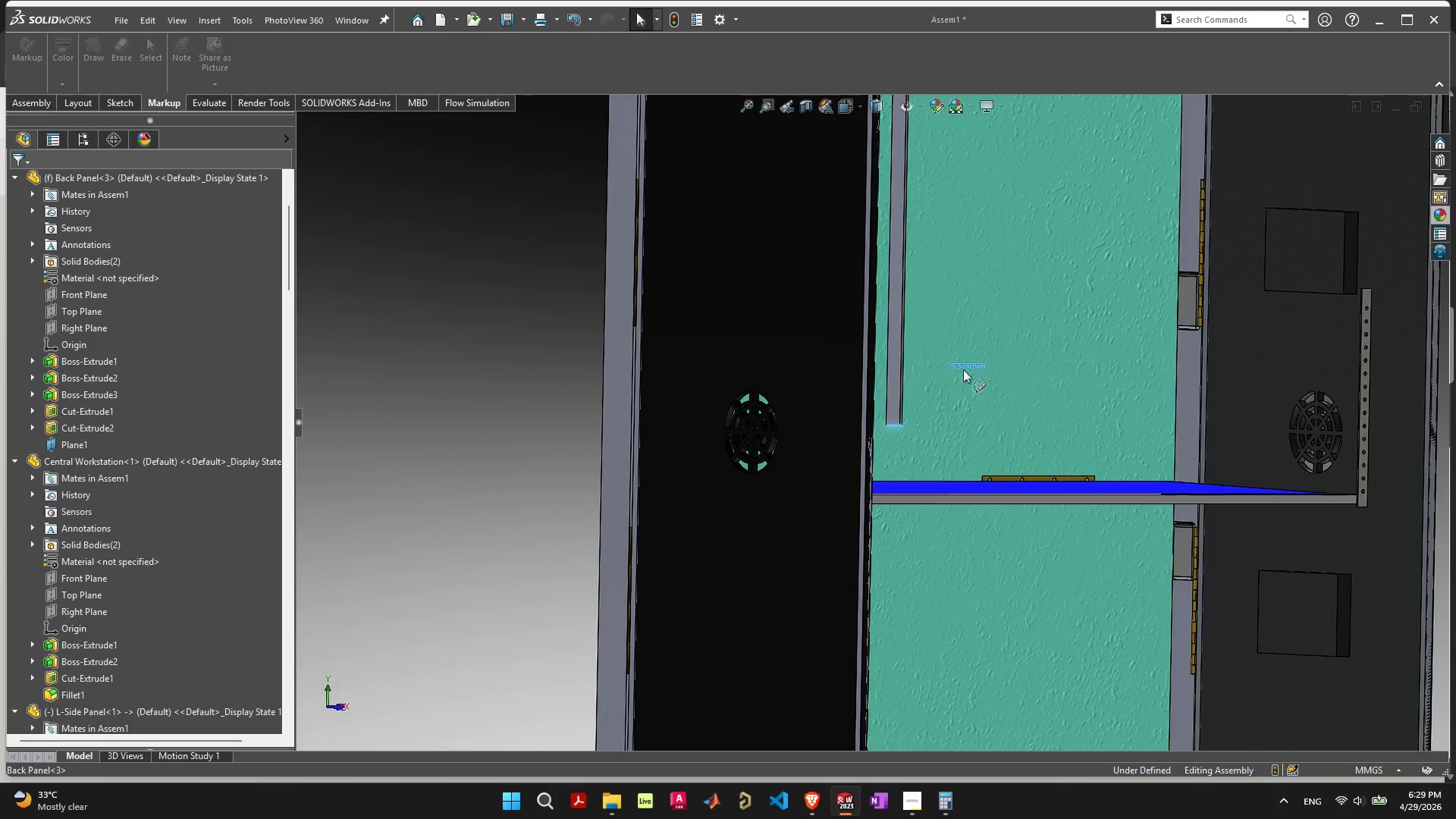 
scroll: coordinate [971, 375], scroll_direction: up, amount: 5.0
 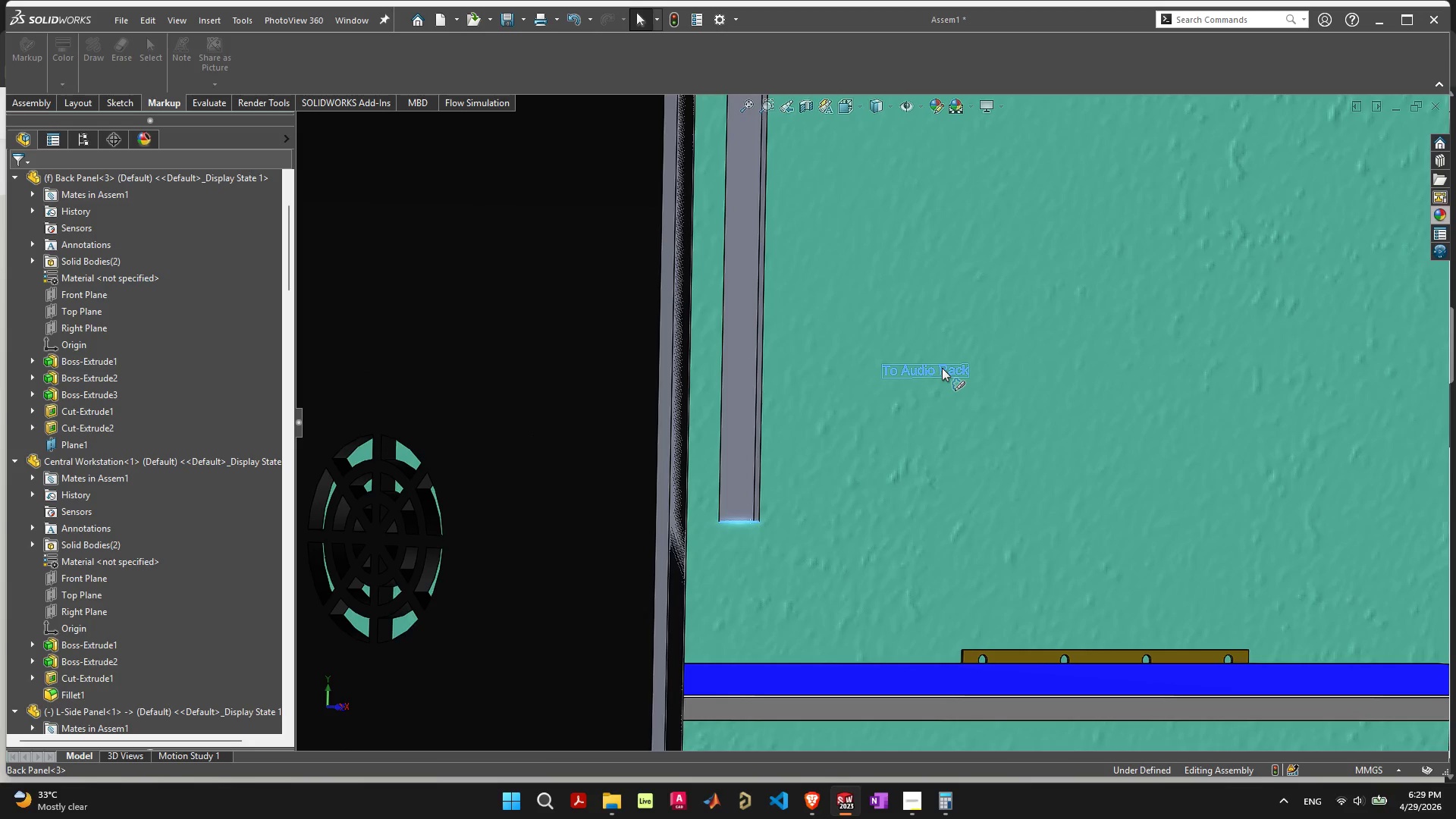 
right_click([942, 368])
 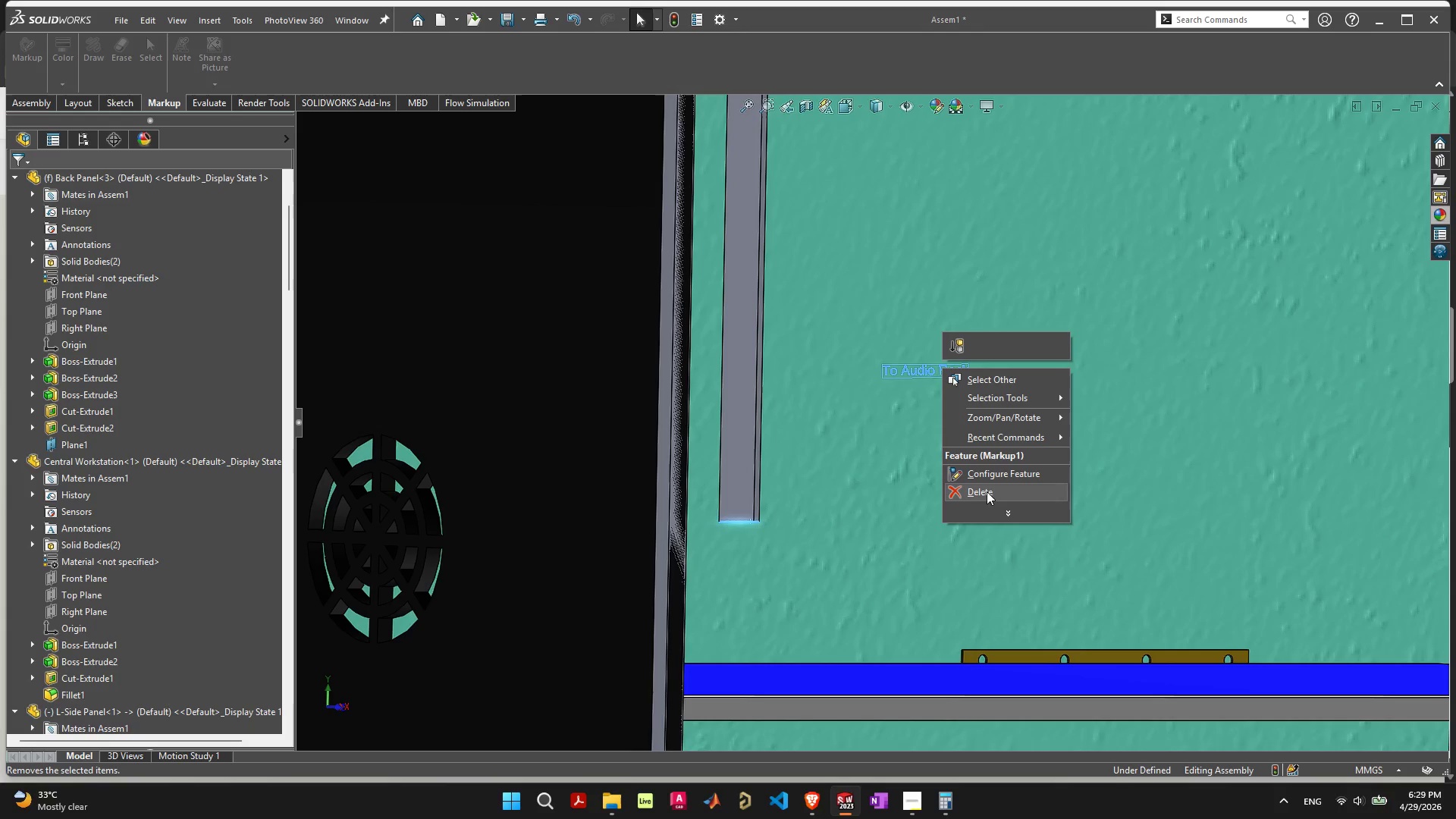 
left_click([986, 491])
 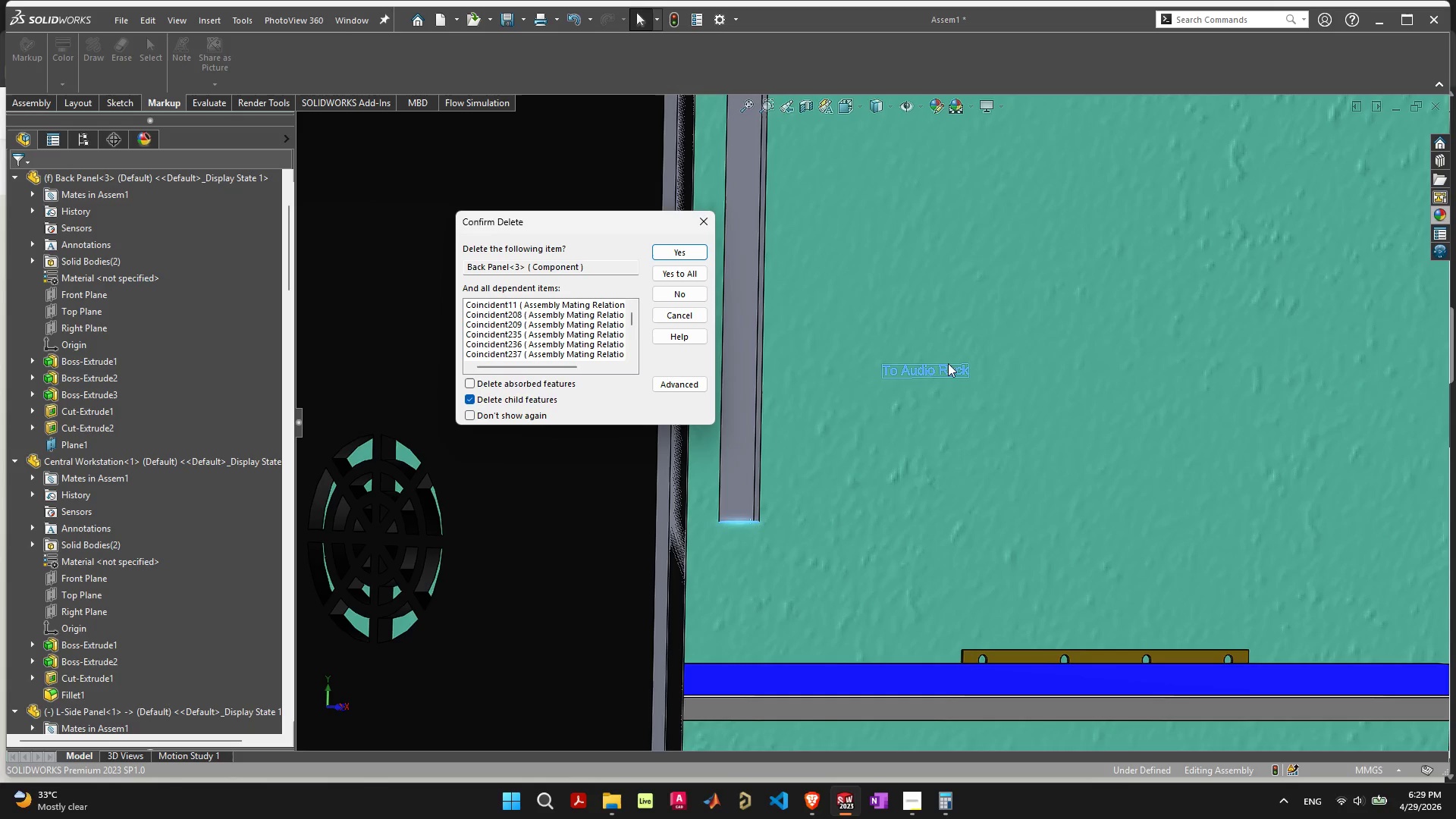 
left_click([698, 319])
 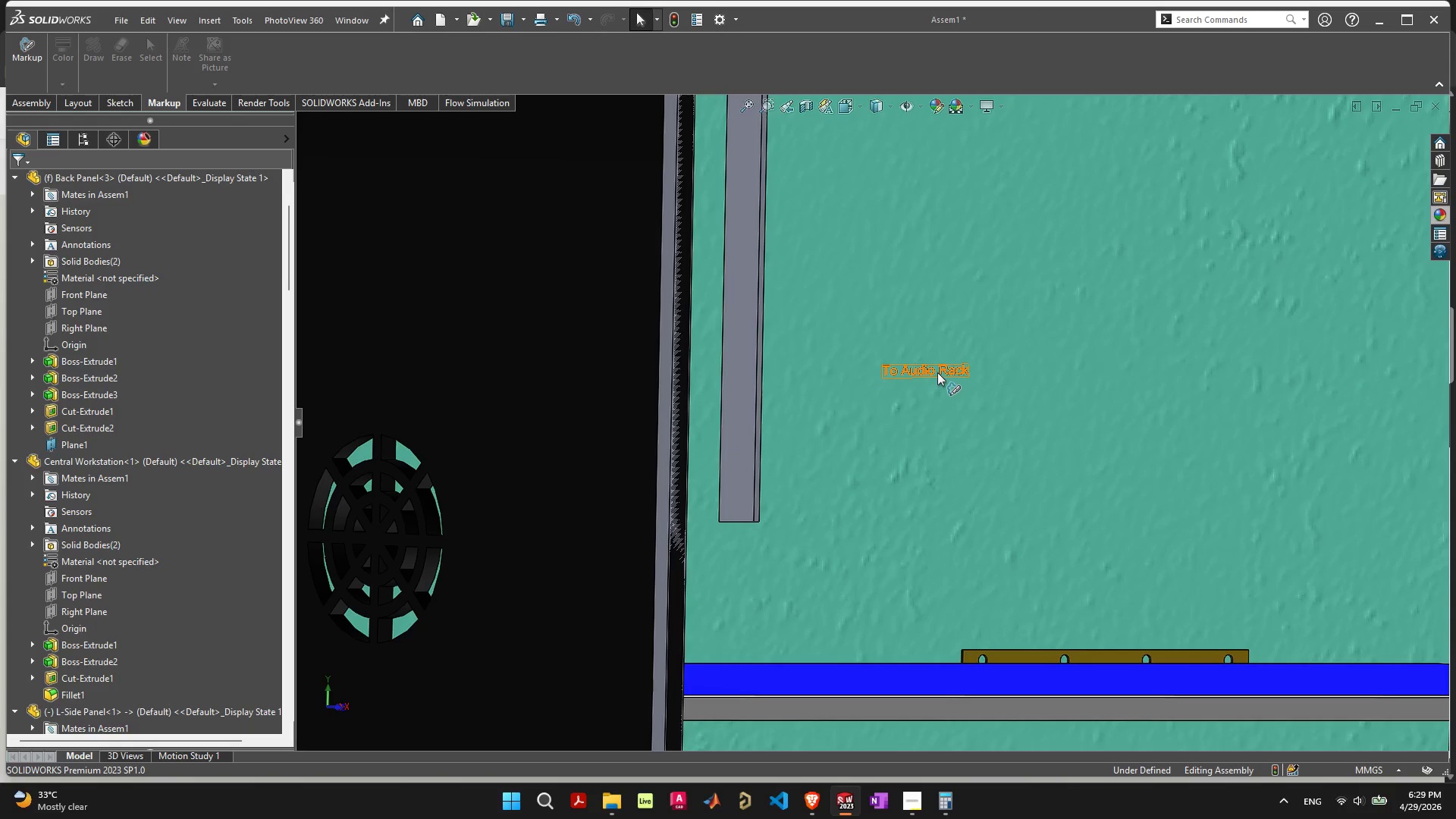 
left_click([937, 372])
 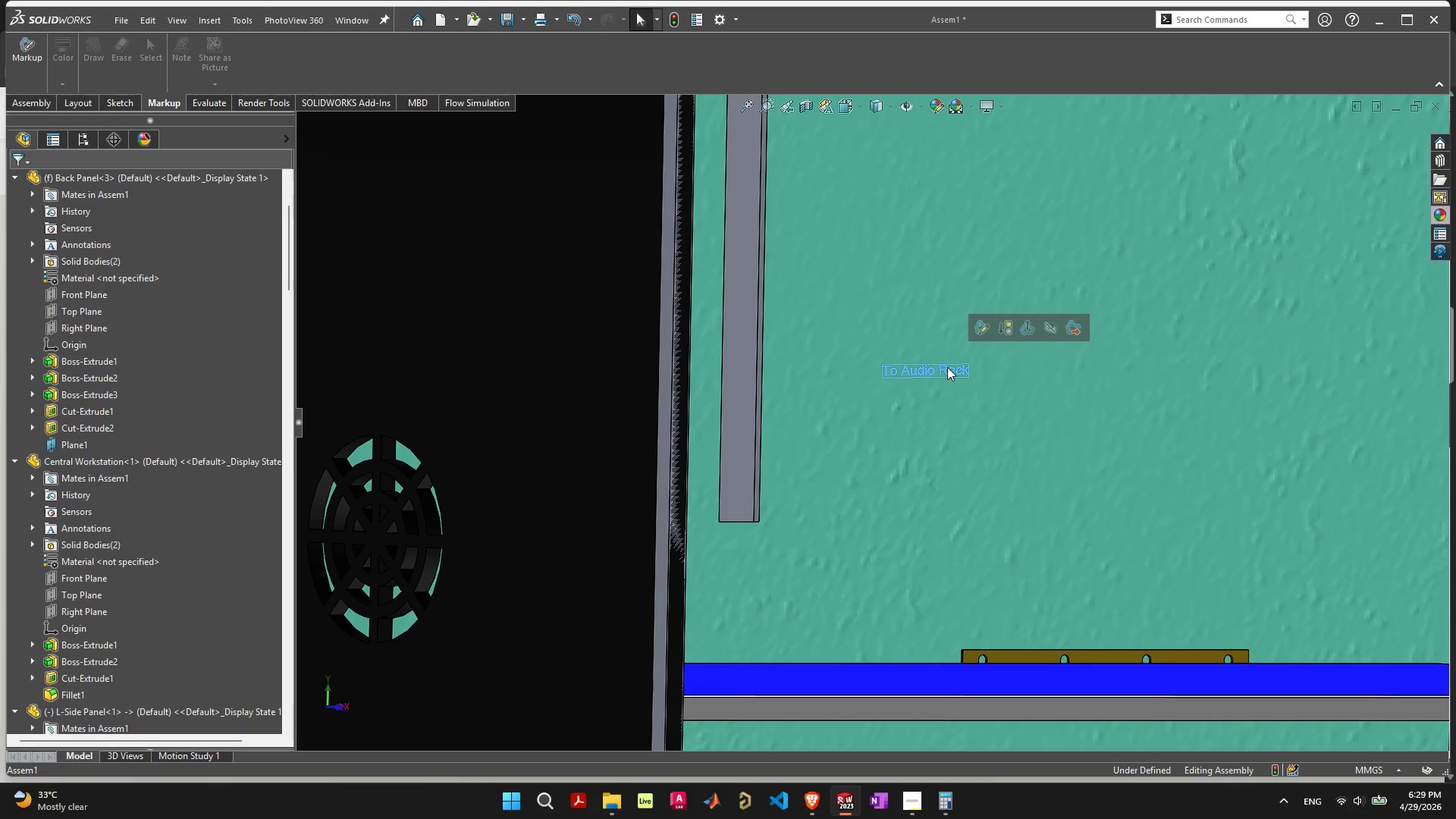 
key(Delete)
 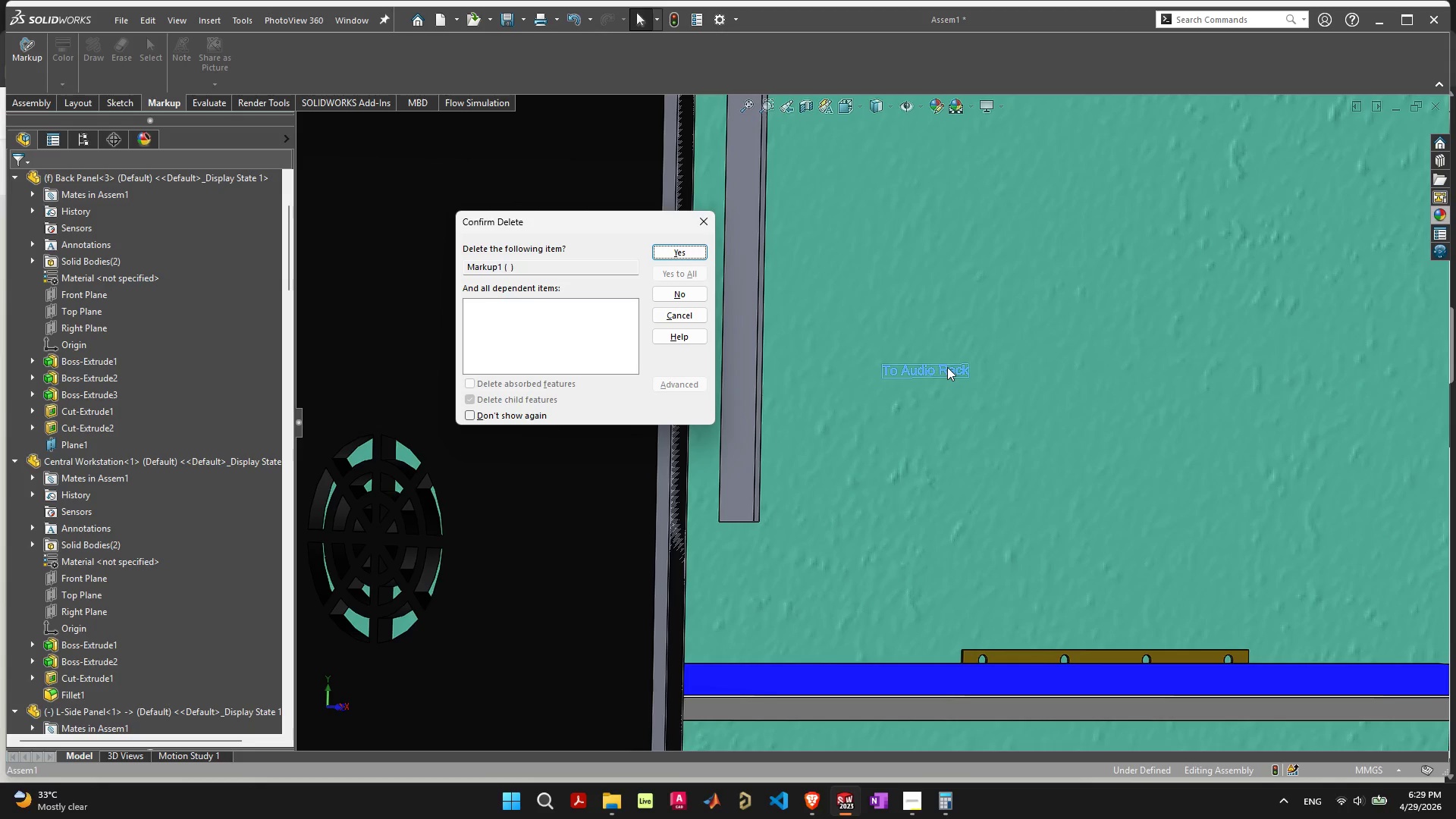 
key(Space)
 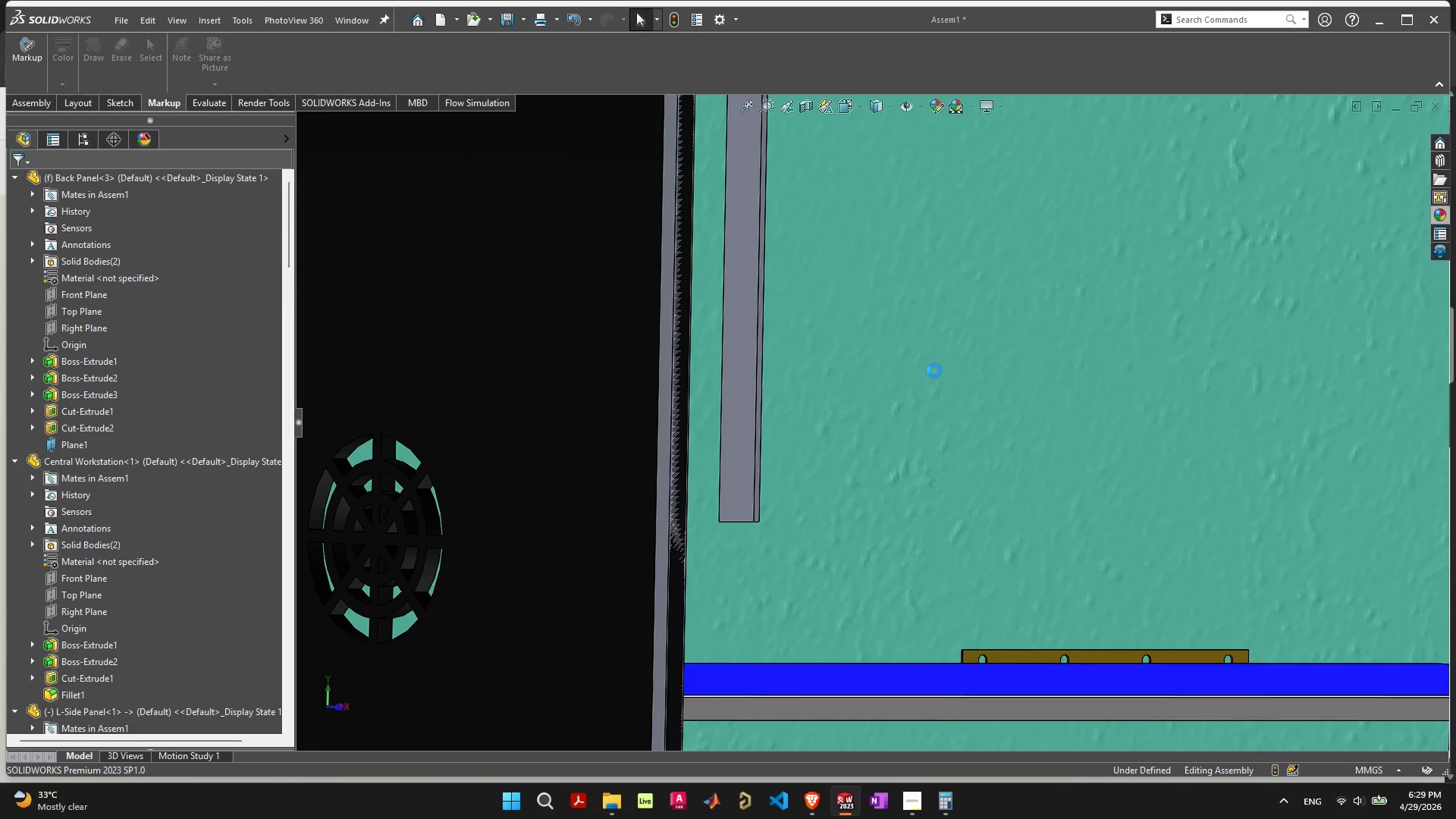 
scroll: coordinate [927, 380], scroll_direction: down, amount: 13.0
 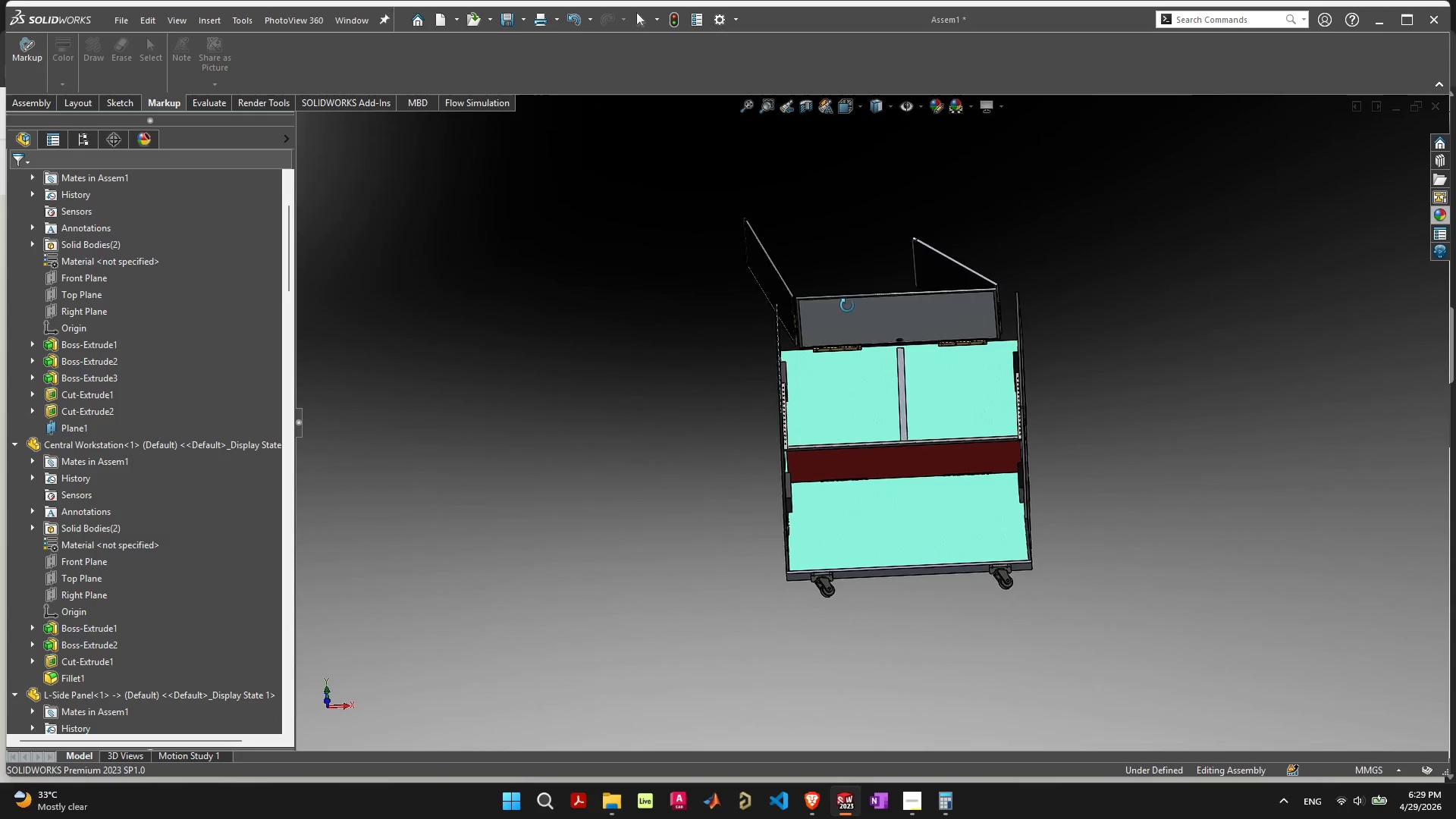 
wait(10.11)
 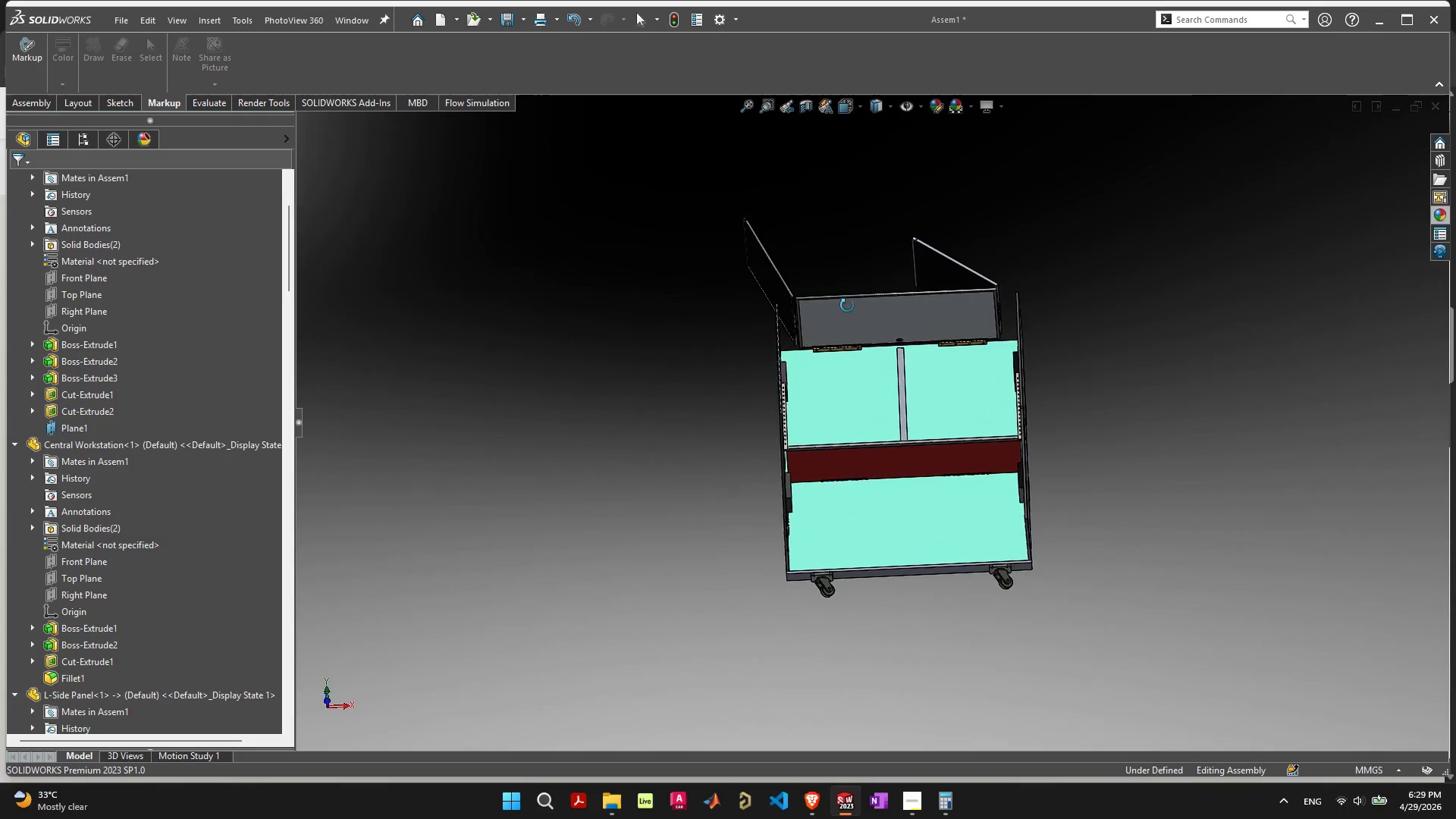 
scroll: coordinate [895, 360], scroll_direction: up, amount: 7.0
 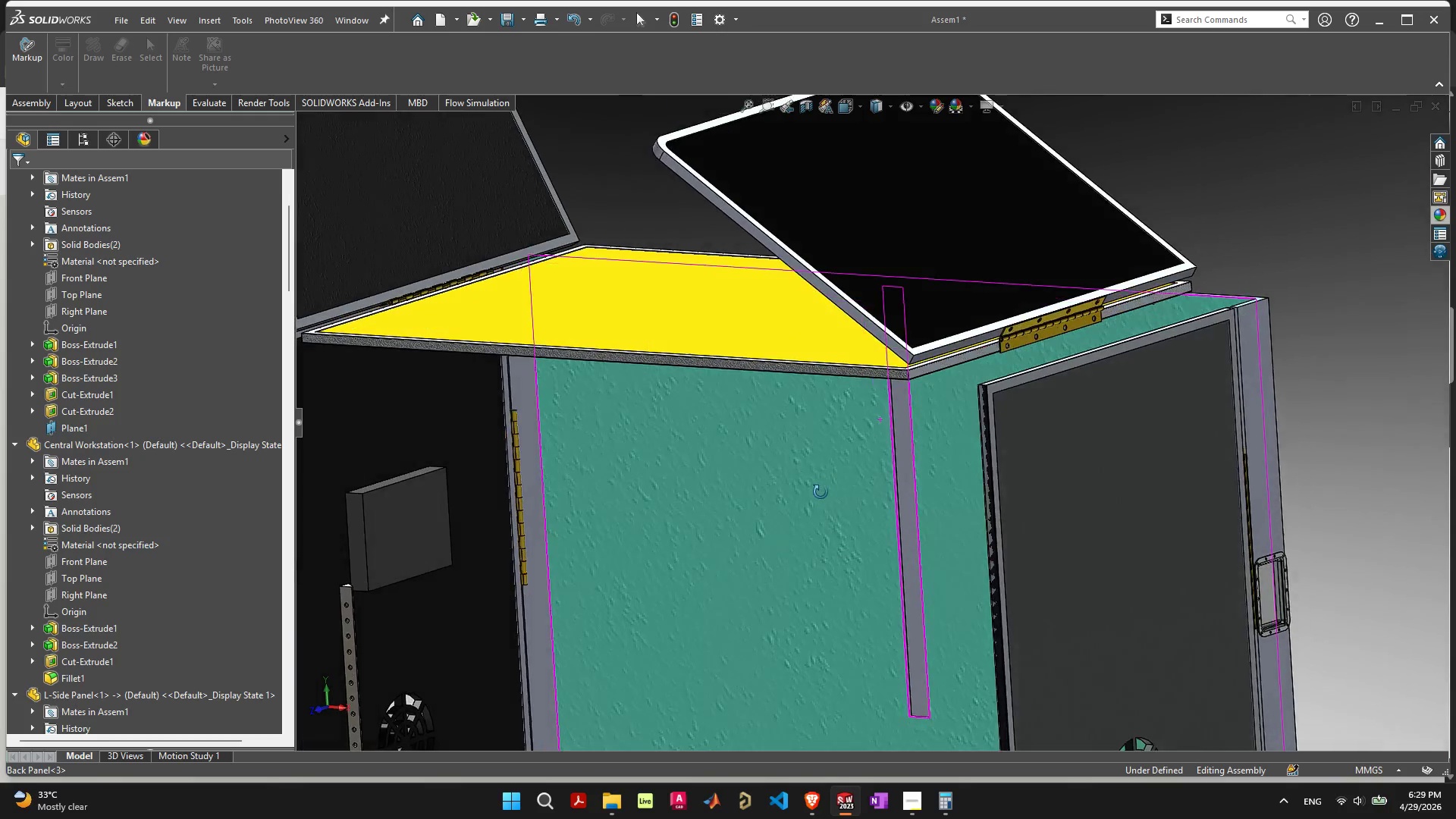 
scroll: coordinate [751, 460], scroll_direction: down, amount: 3.0
 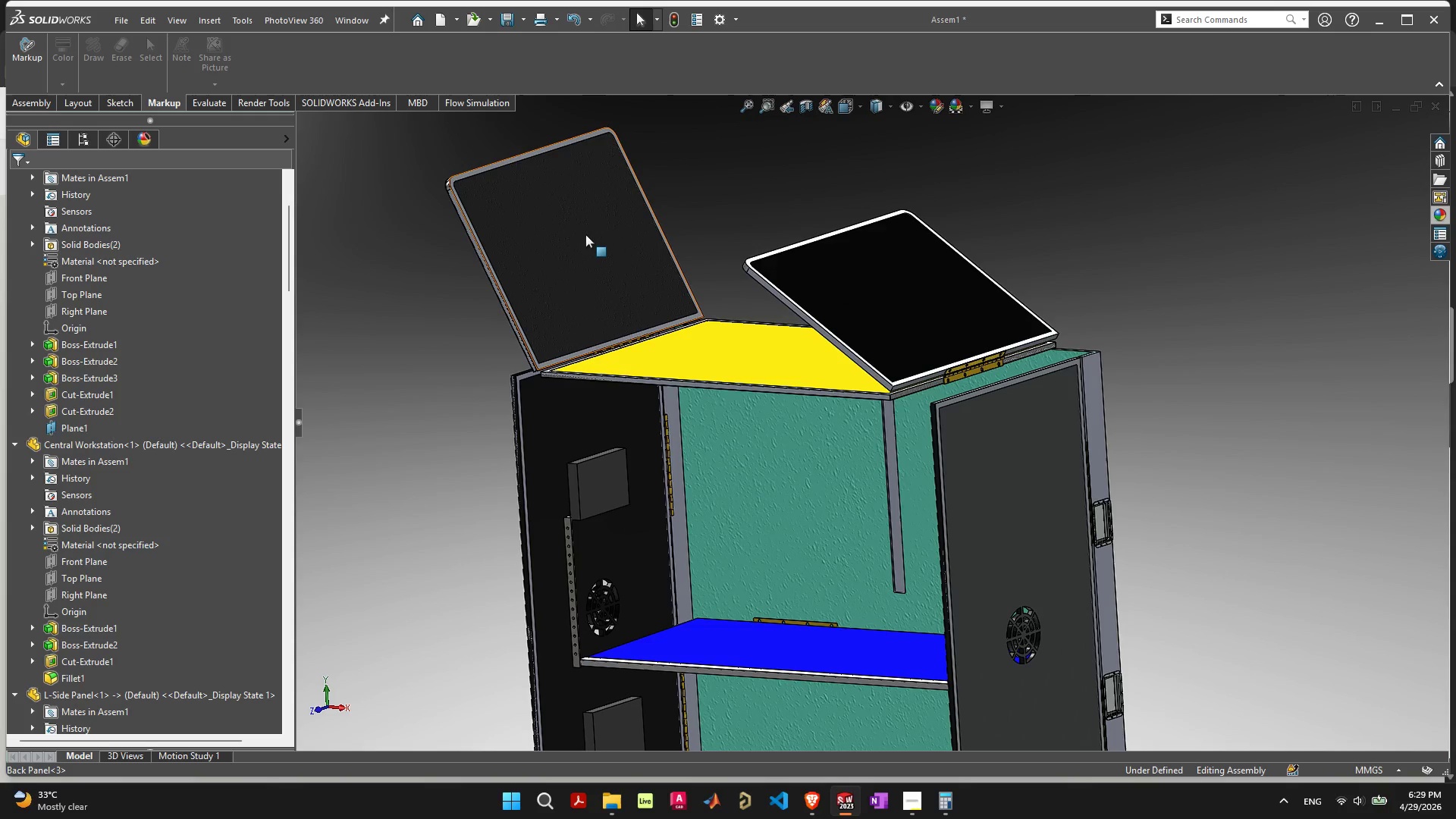 
left_click([582, 234])
 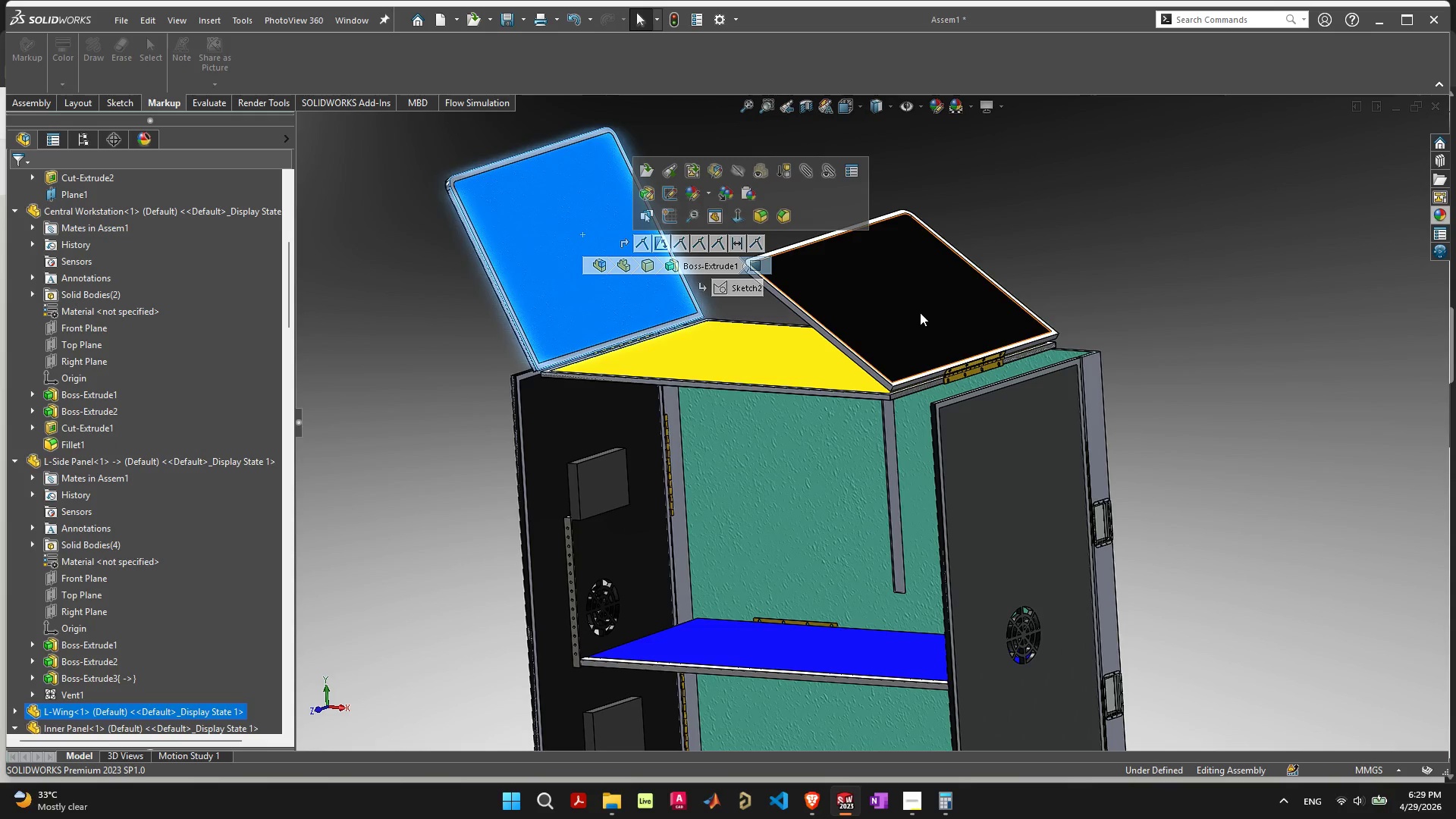 
left_click_drag(start_coordinate=[852, 281], to_coordinate=[1260, 168])
 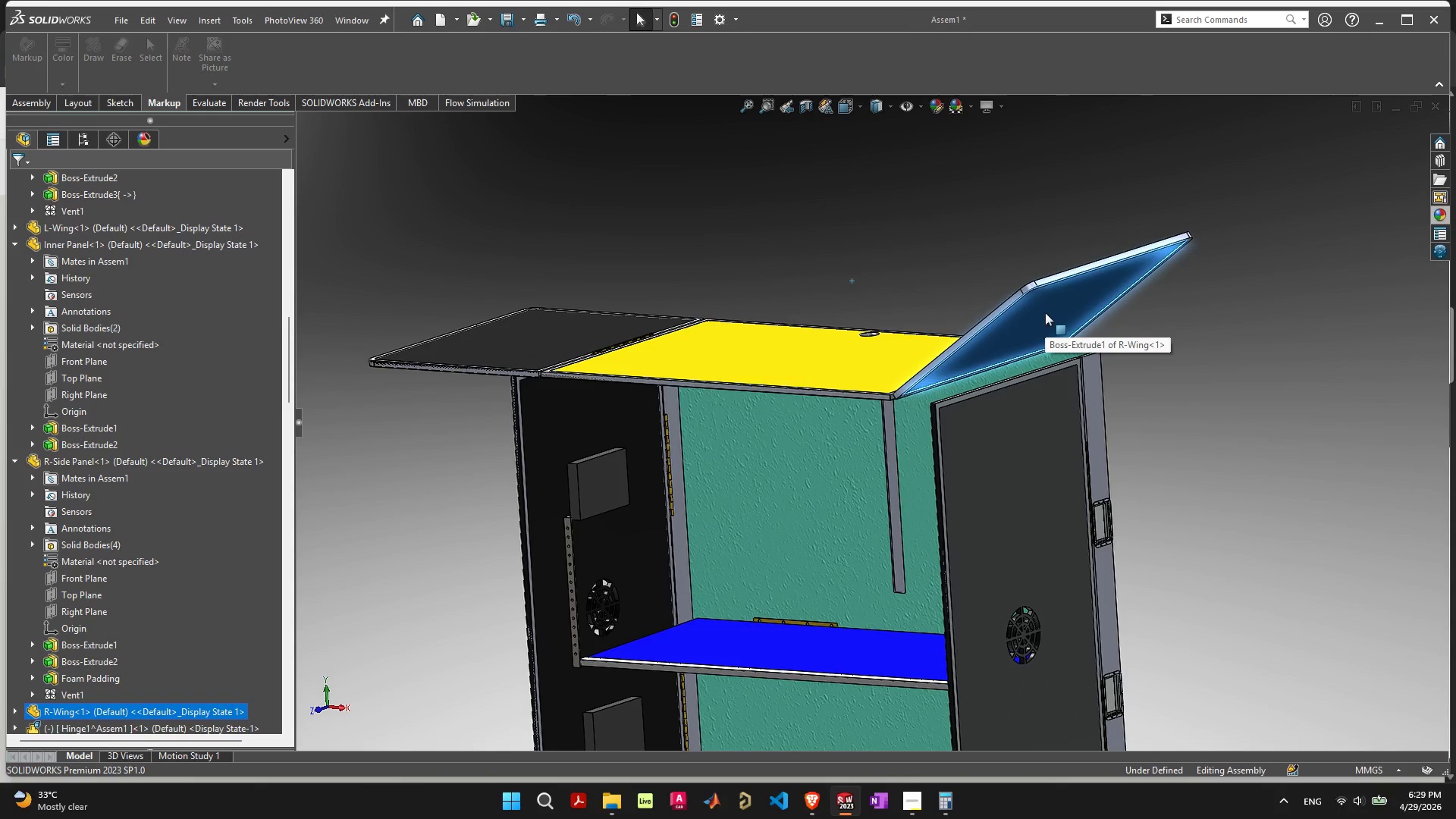 
scroll: coordinate [950, 432], scroll_direction: none, amount: 0.0
 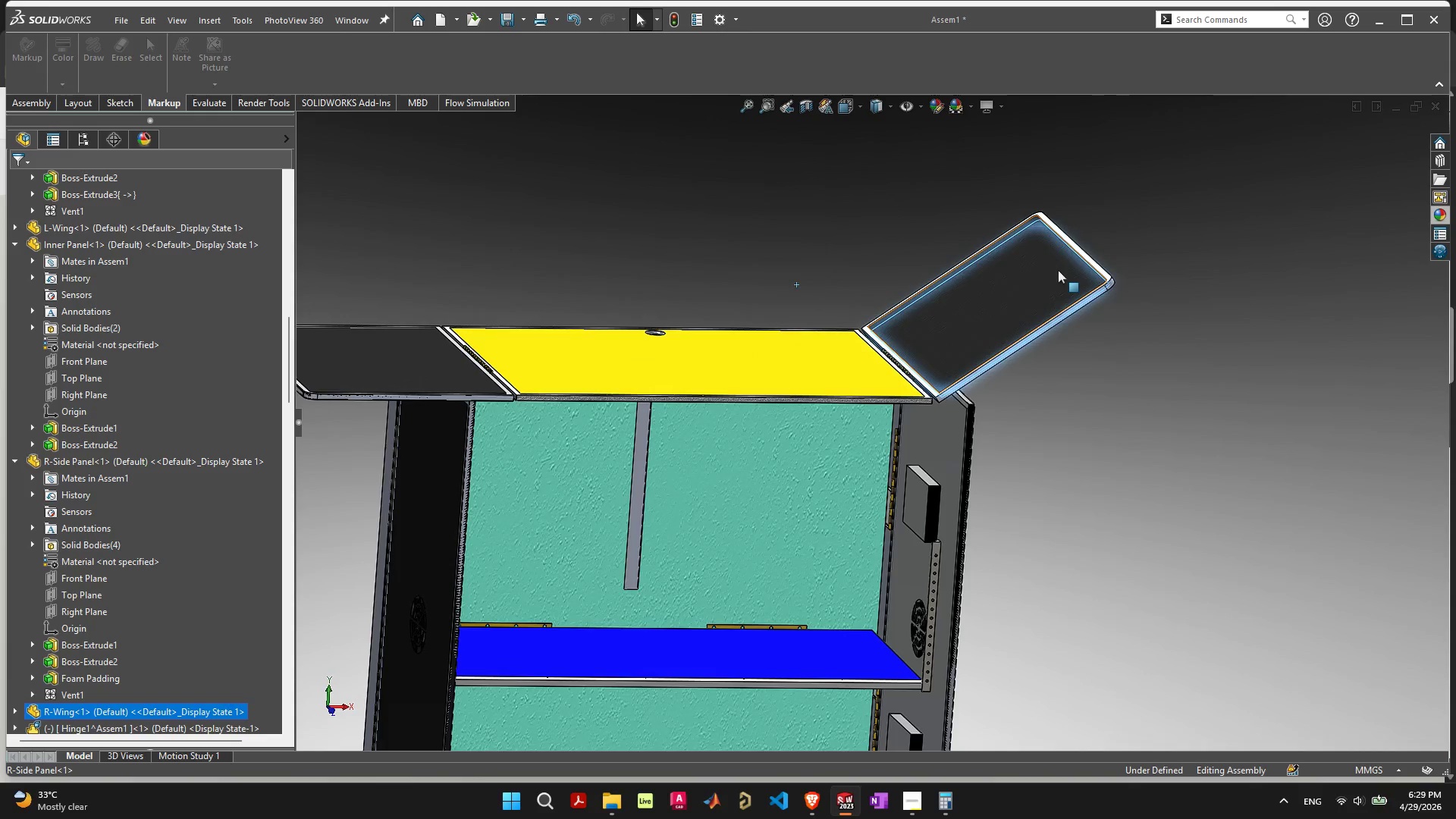 
left_click_drag(start_coordinate=[1062, 273], to_coordinate=[1357, 231])
 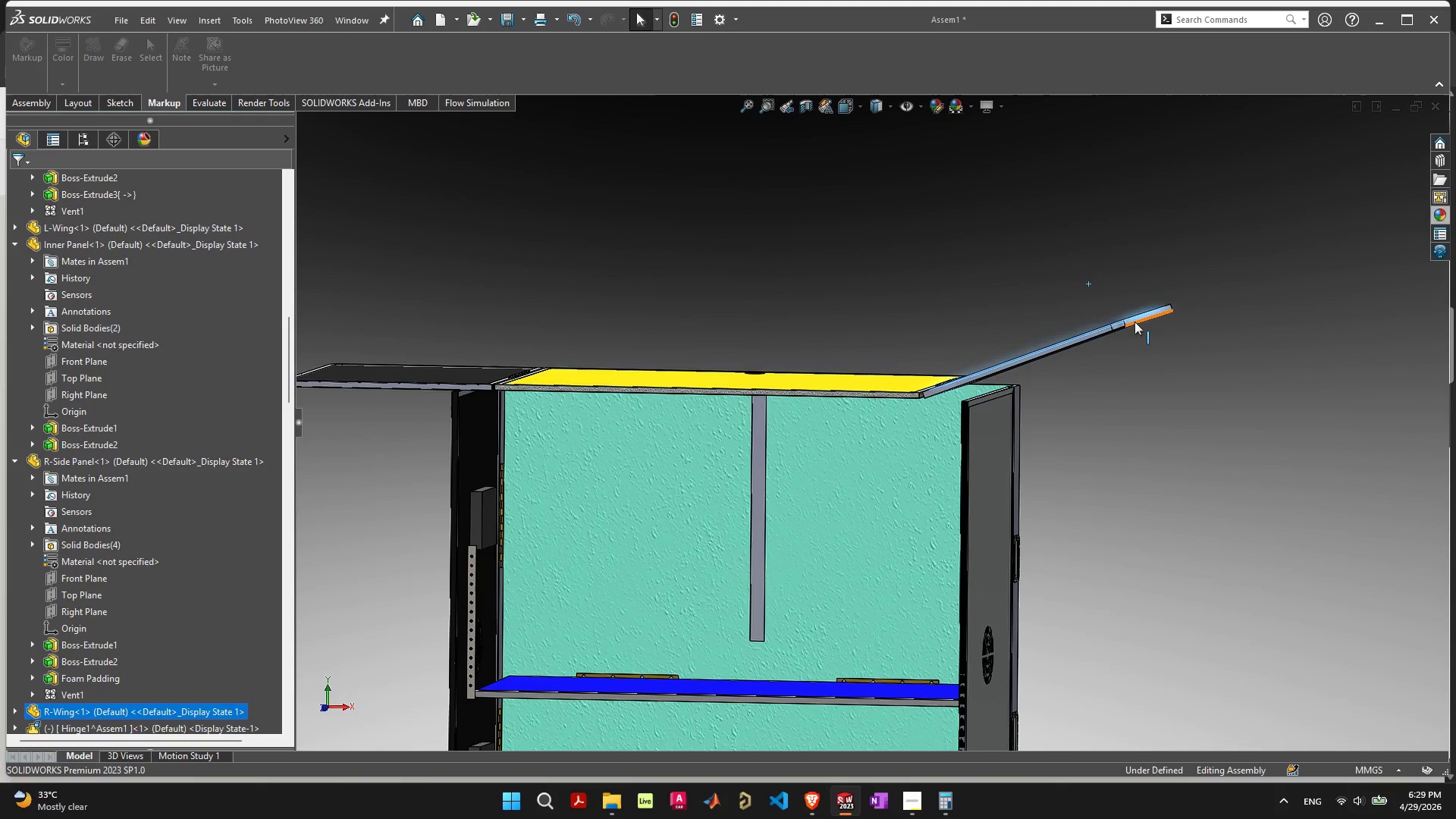 
left_click_drag(start_coordinate=[1138, 316], to_coordinate=[1247, 286])
 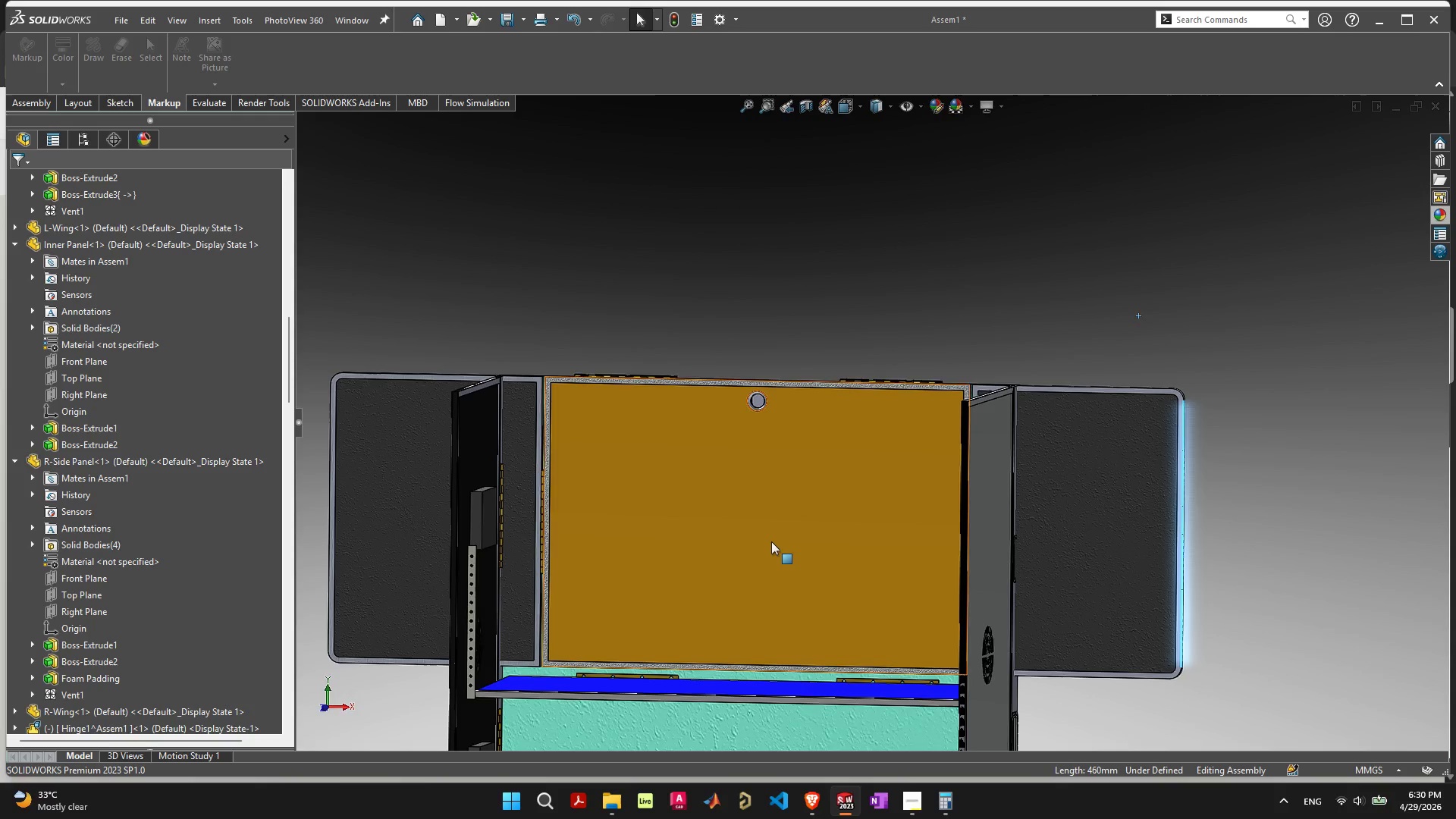 
left_click_drag(start_coordinate=[772, 541], to_coordinate=[559, 303])
 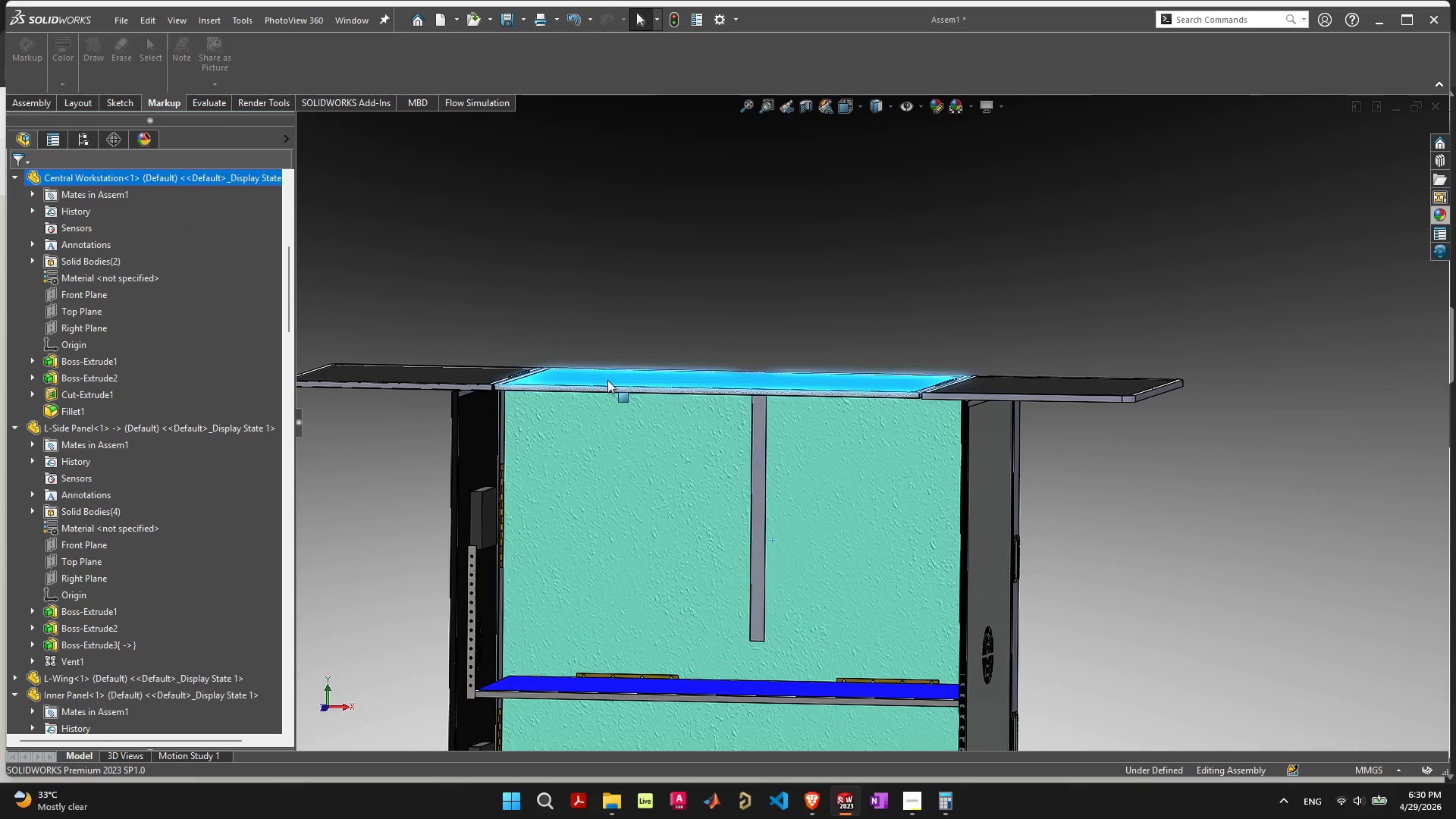 
scroll: coordinate [906, 443], scroll_direction: up, amount: 5.0
 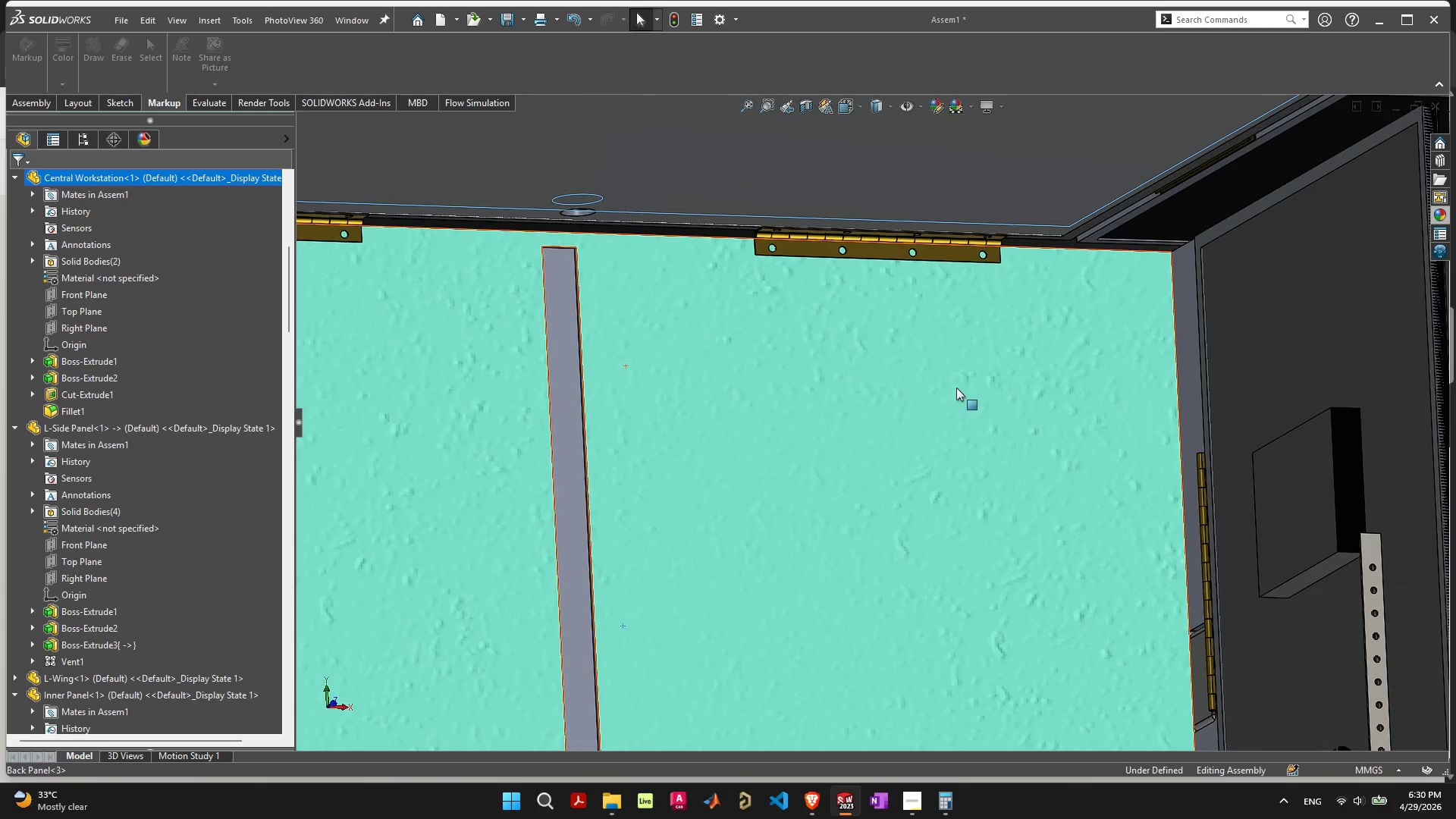 
scroll: coordinate [971, 394], scroll_direction: down, amount: 2.0
 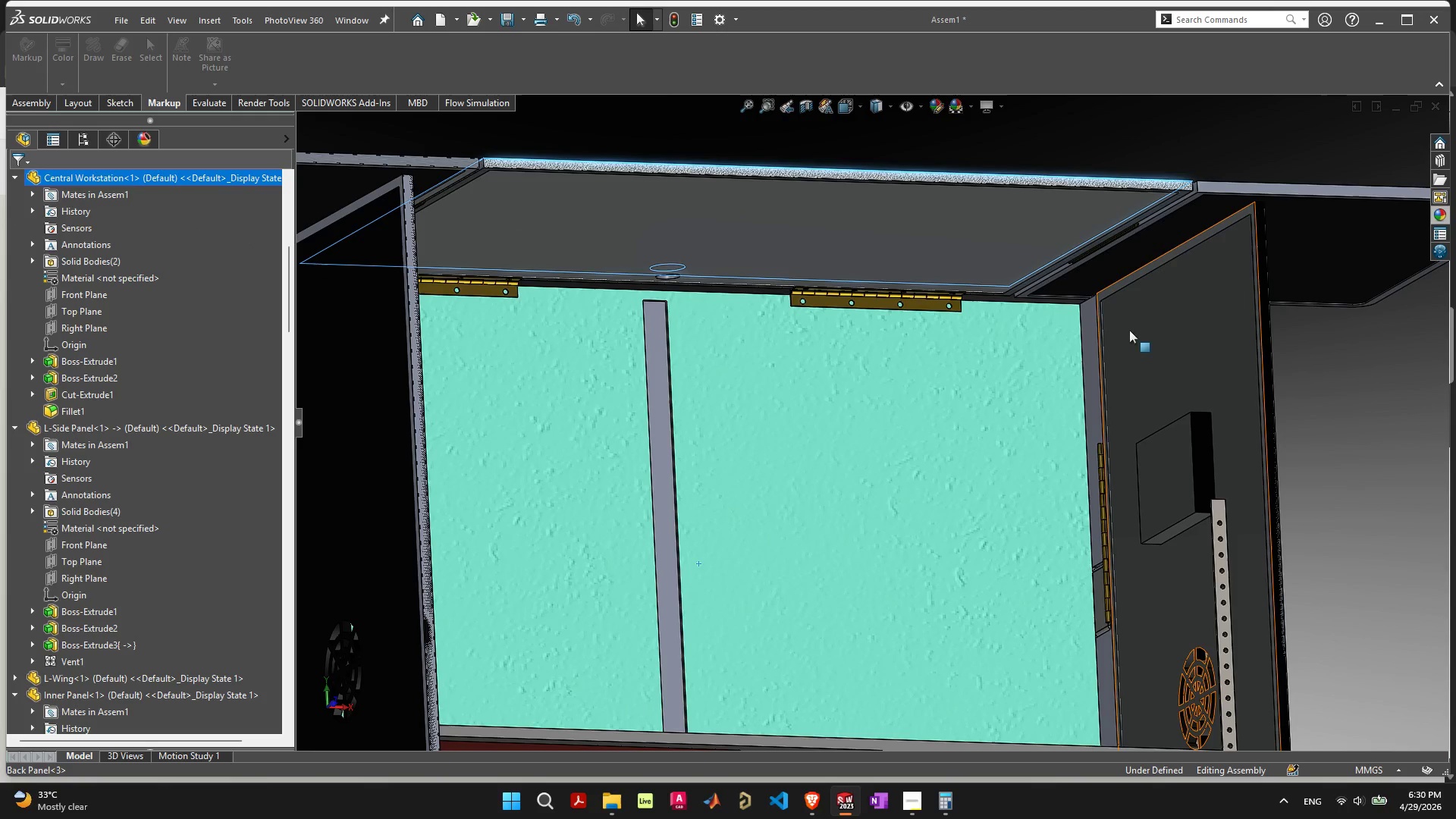 
mouse_move([1137, 326])
 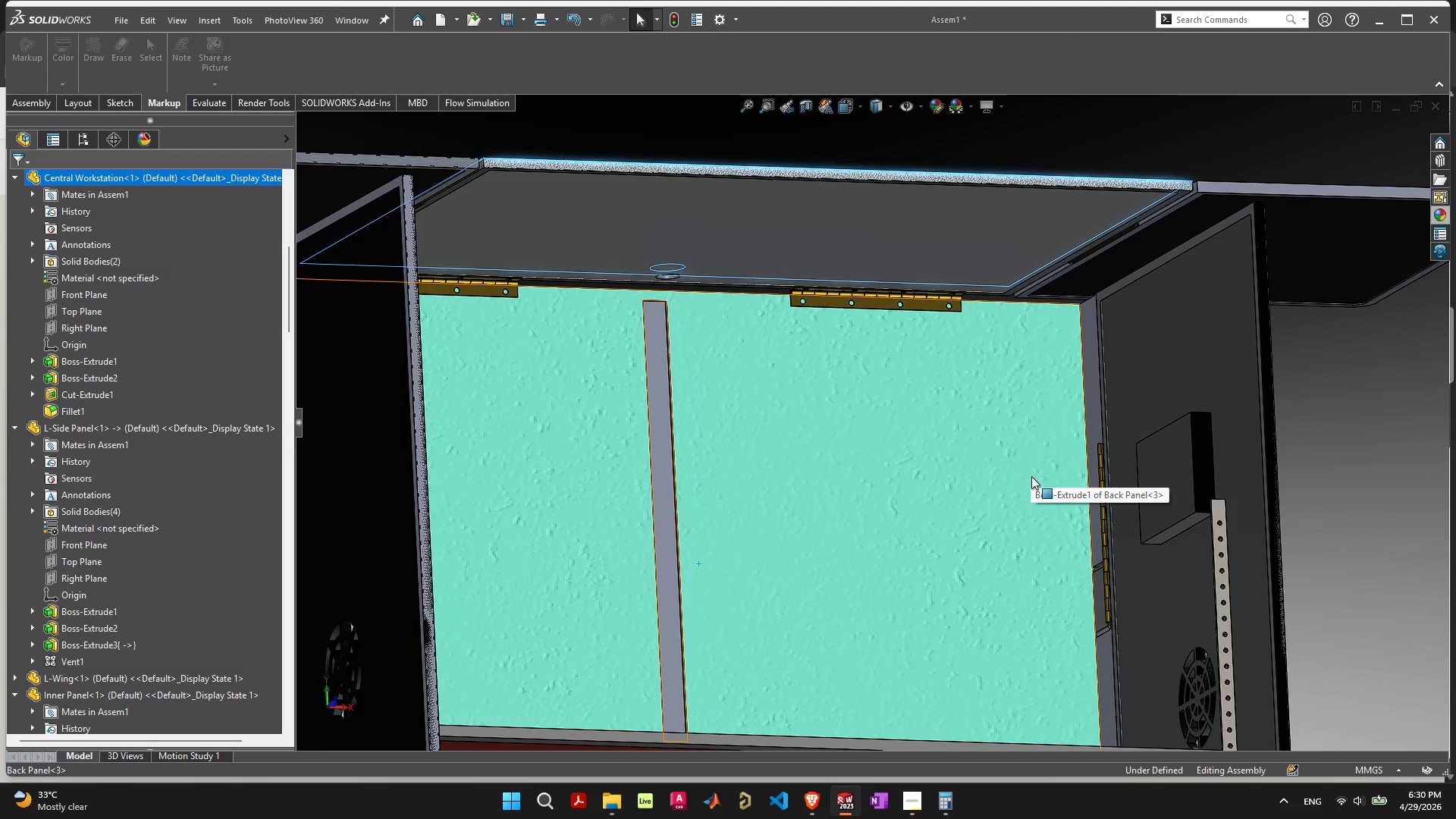 
key(Control+S)
 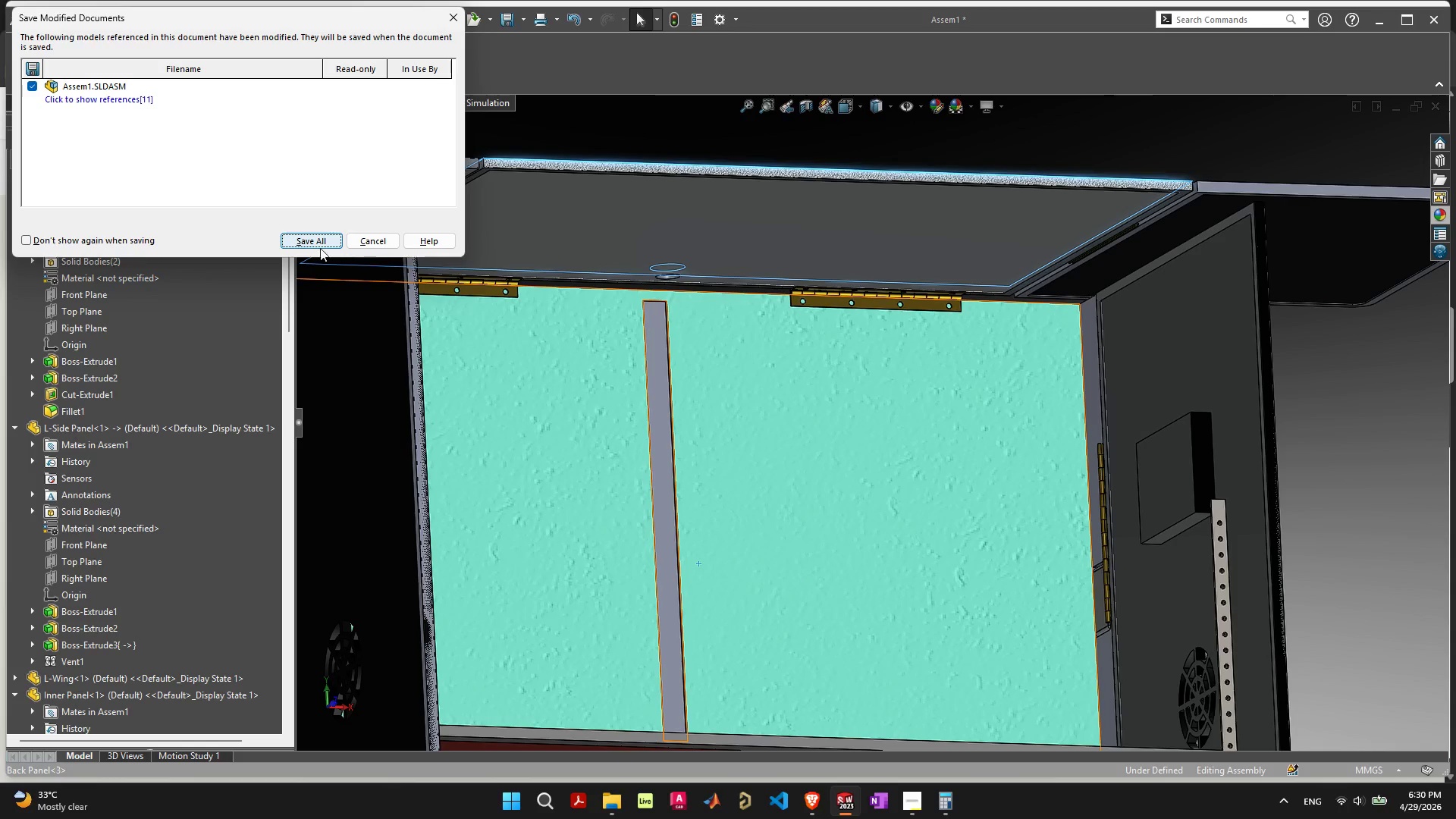 
left_click([322, 231])
 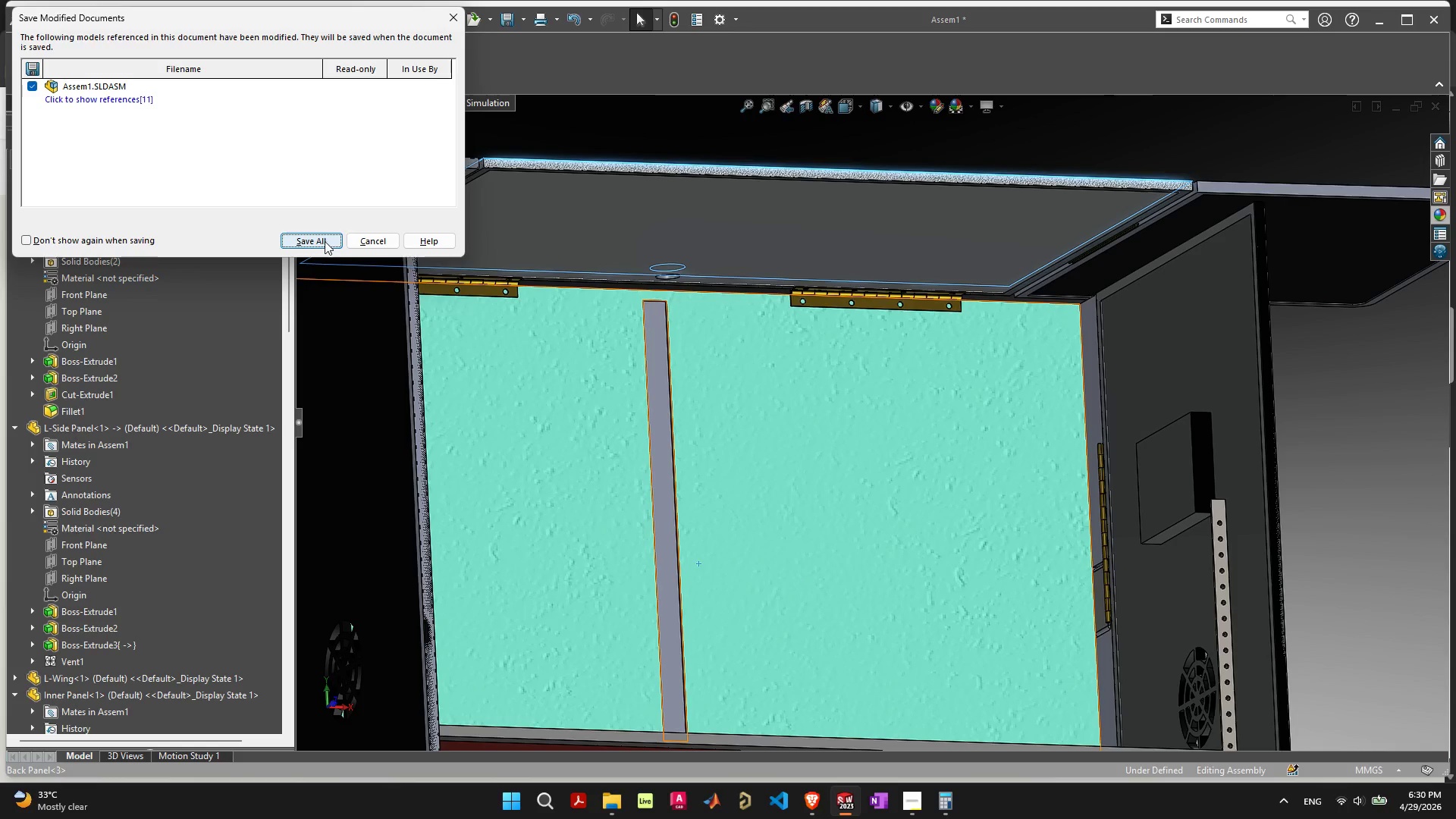 
left_click([324, 242])
 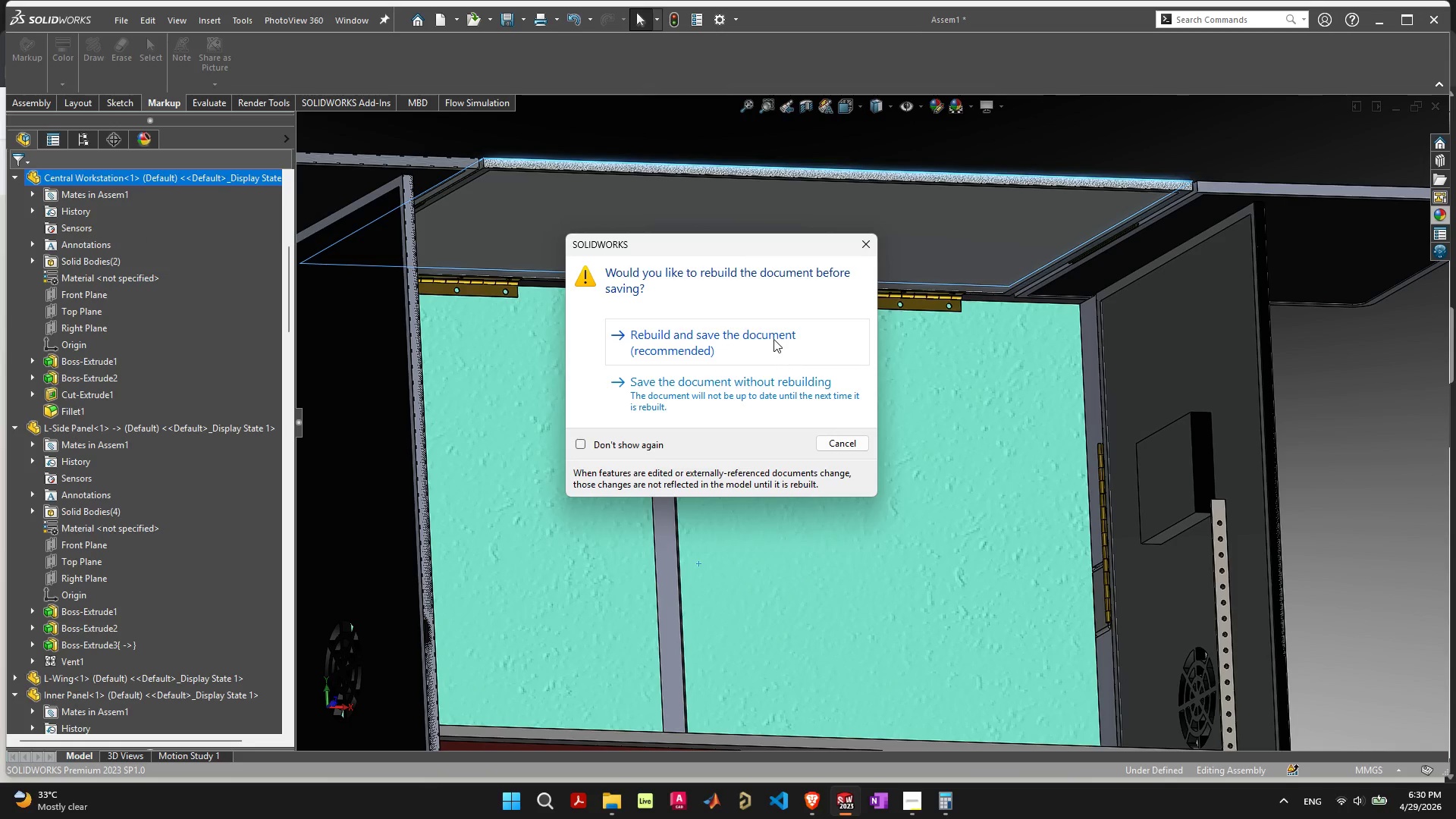 
left_click([773, 339])
 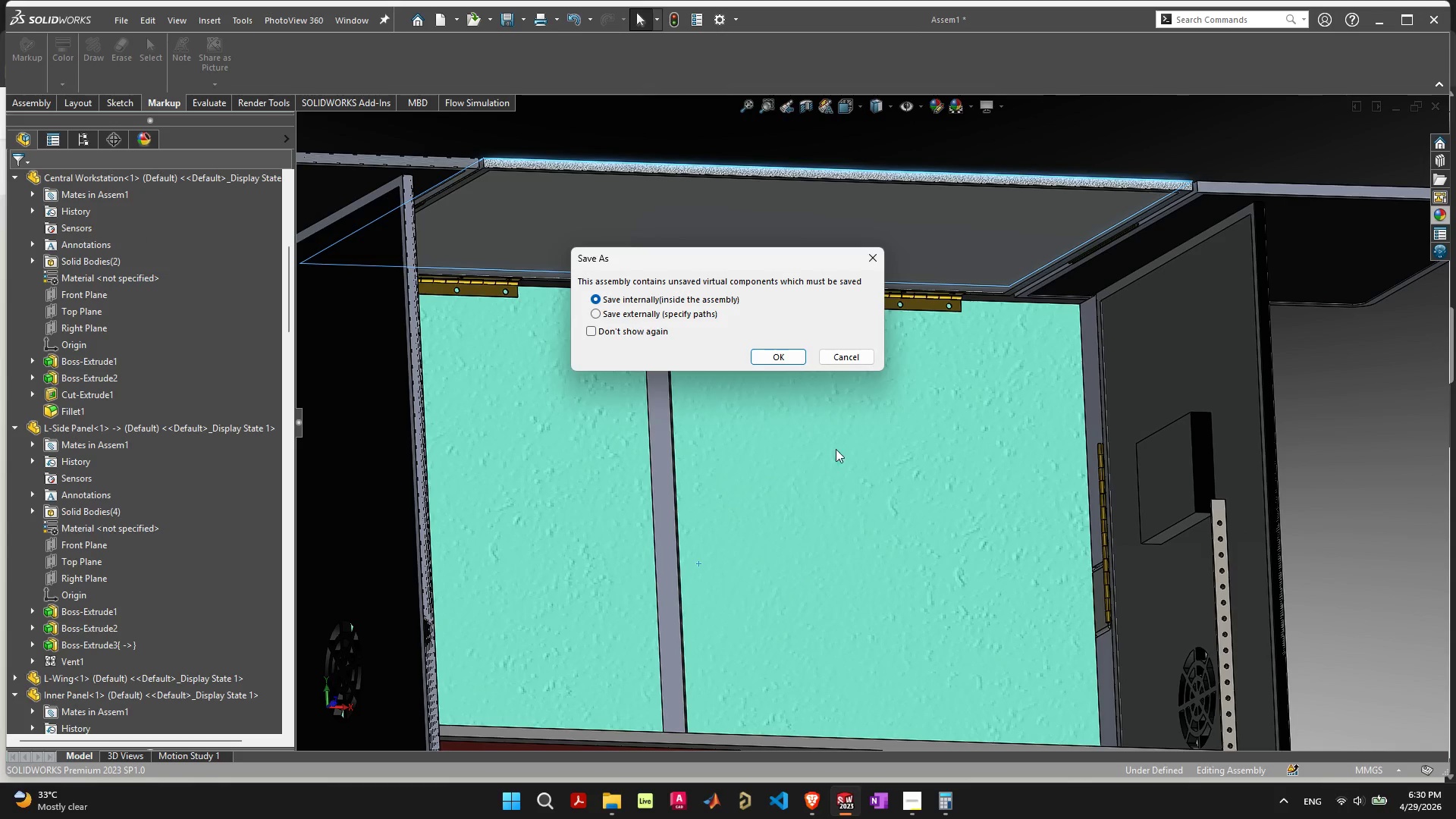 
left_click([794, 351])
 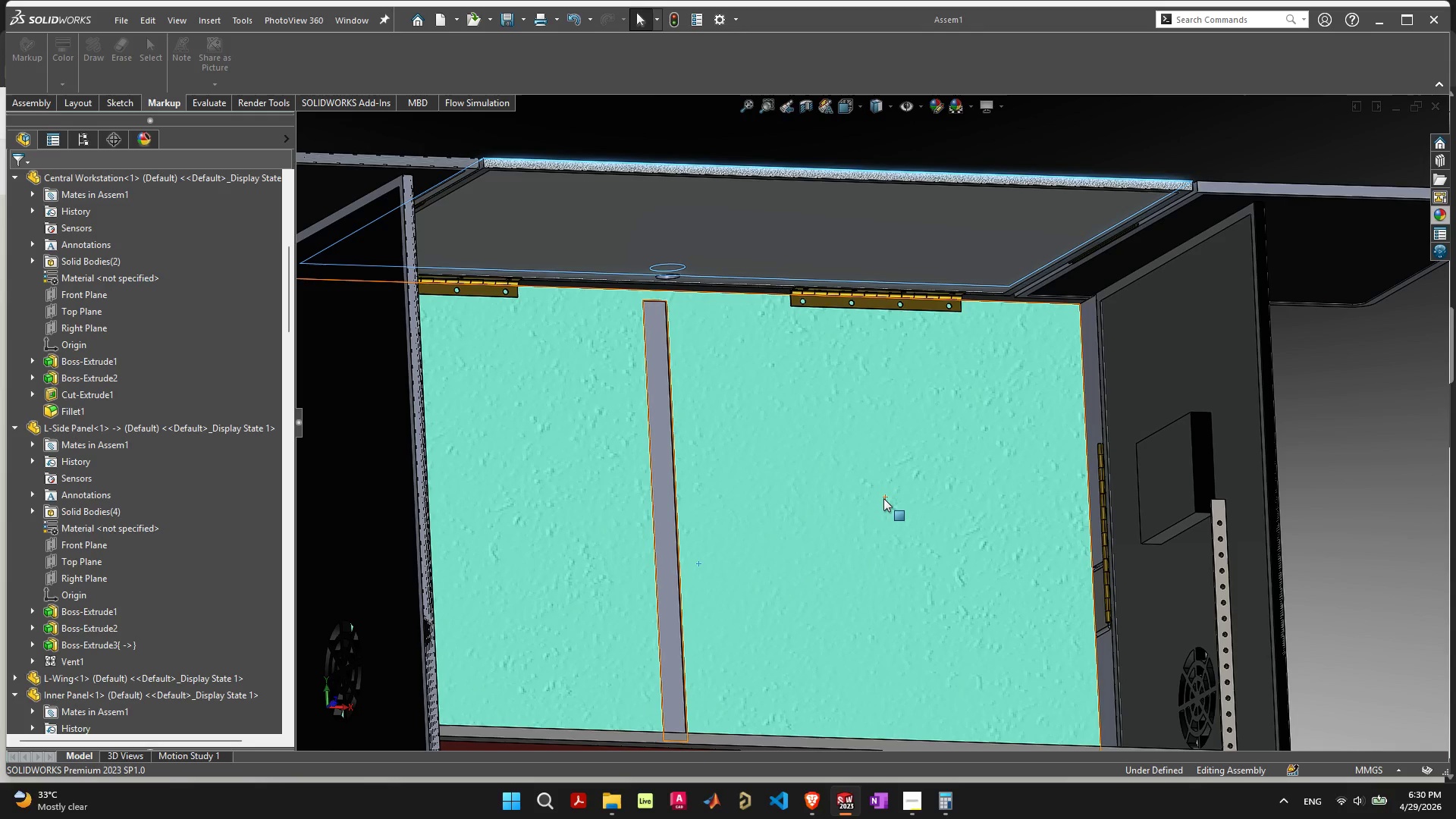 
wait(6.31)
 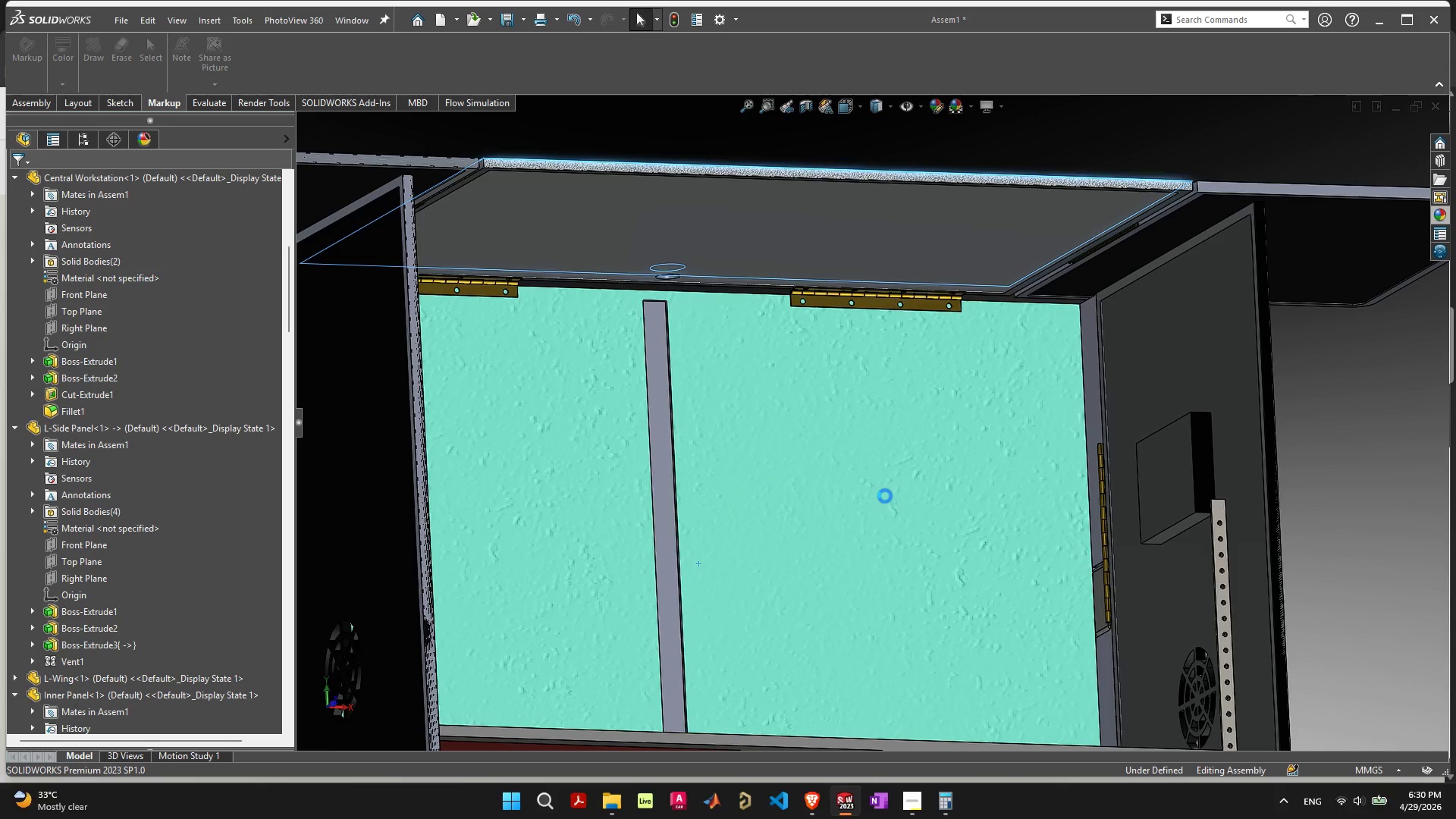 
scroll: coordinate [903, 526], scroll_direction: down, amount: 5.0
 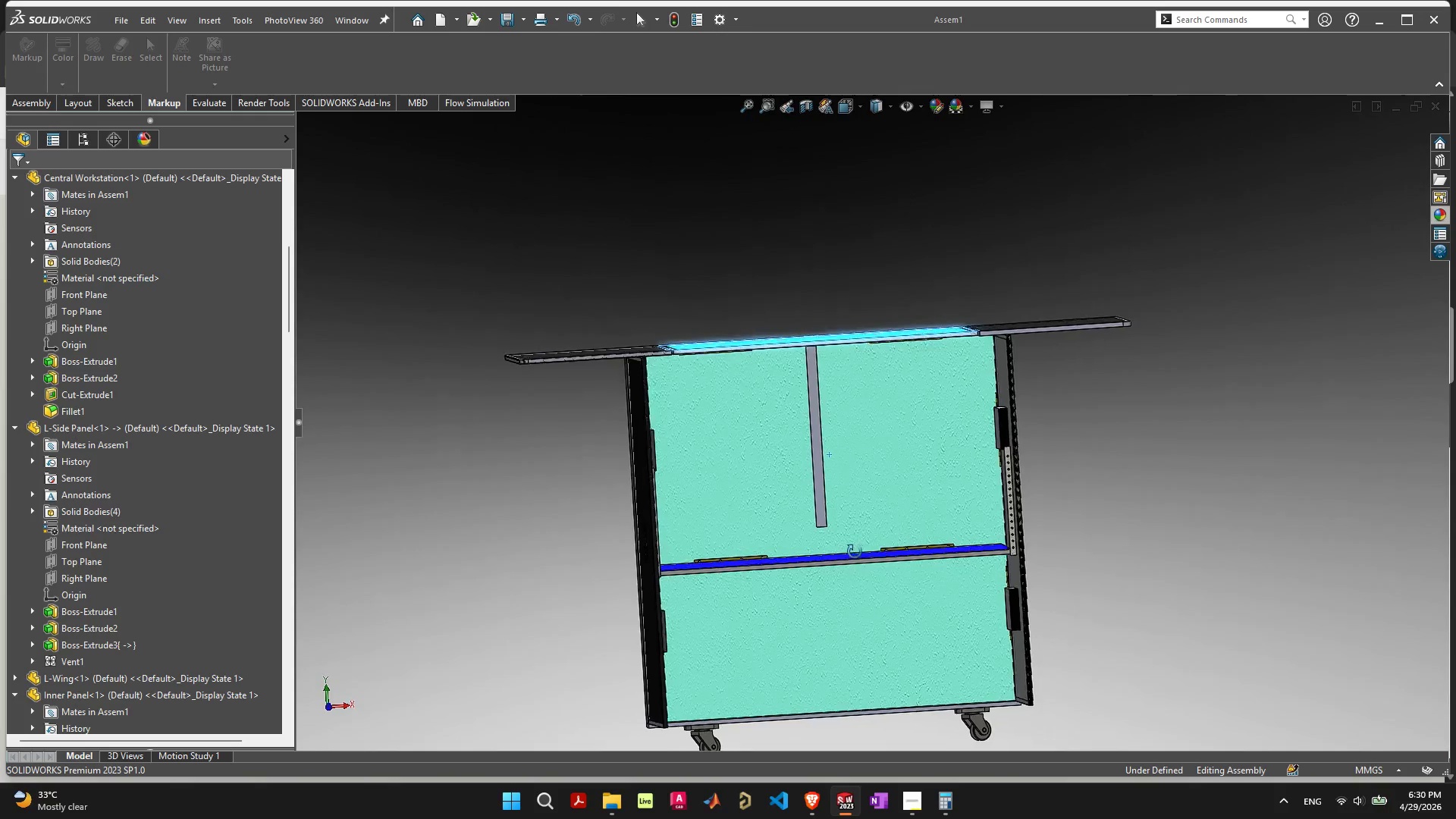 
wait(9.3)
 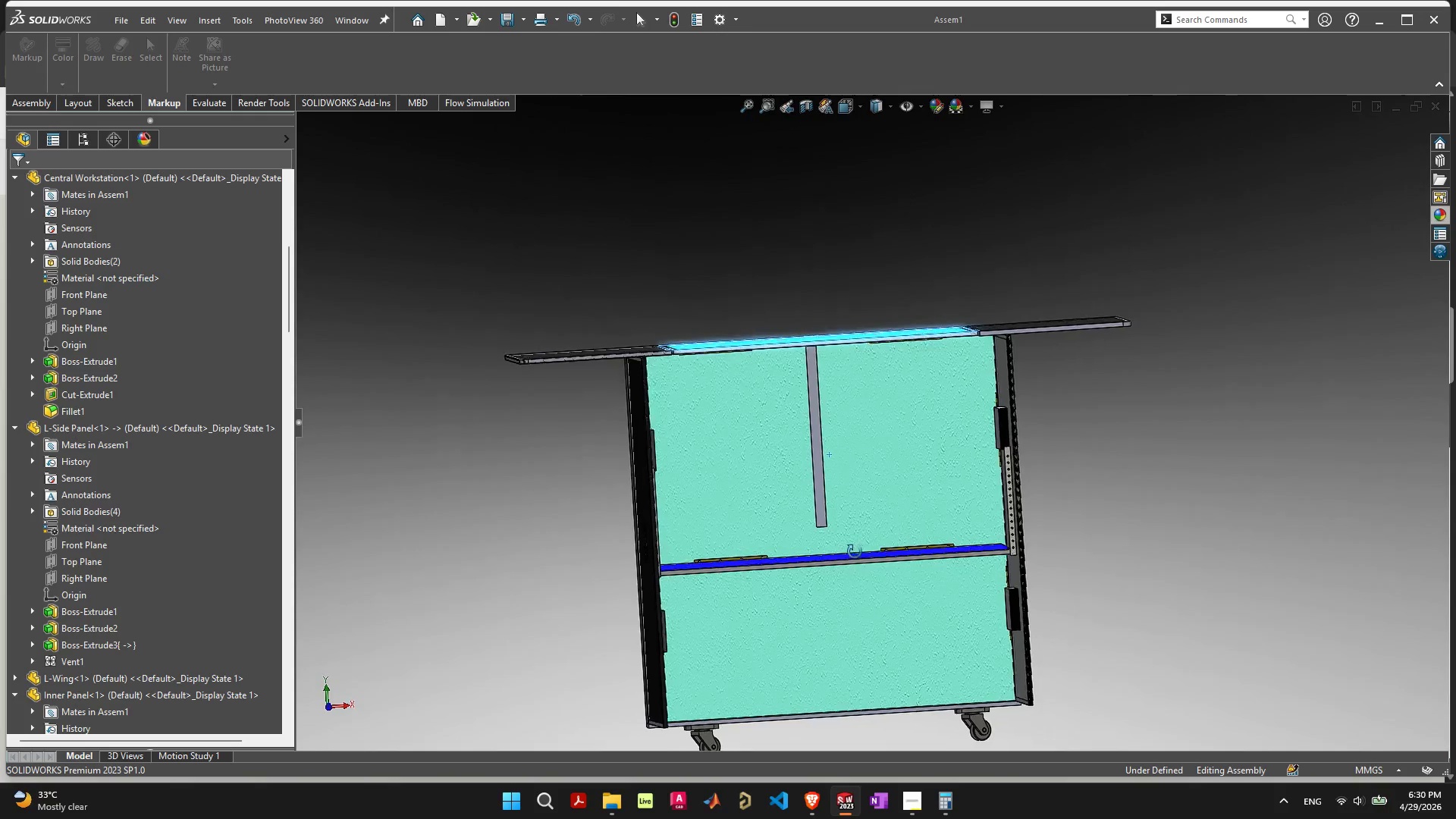 
scroll: coordinate [826, 629], scroll_direction: up, amount: 1.0
 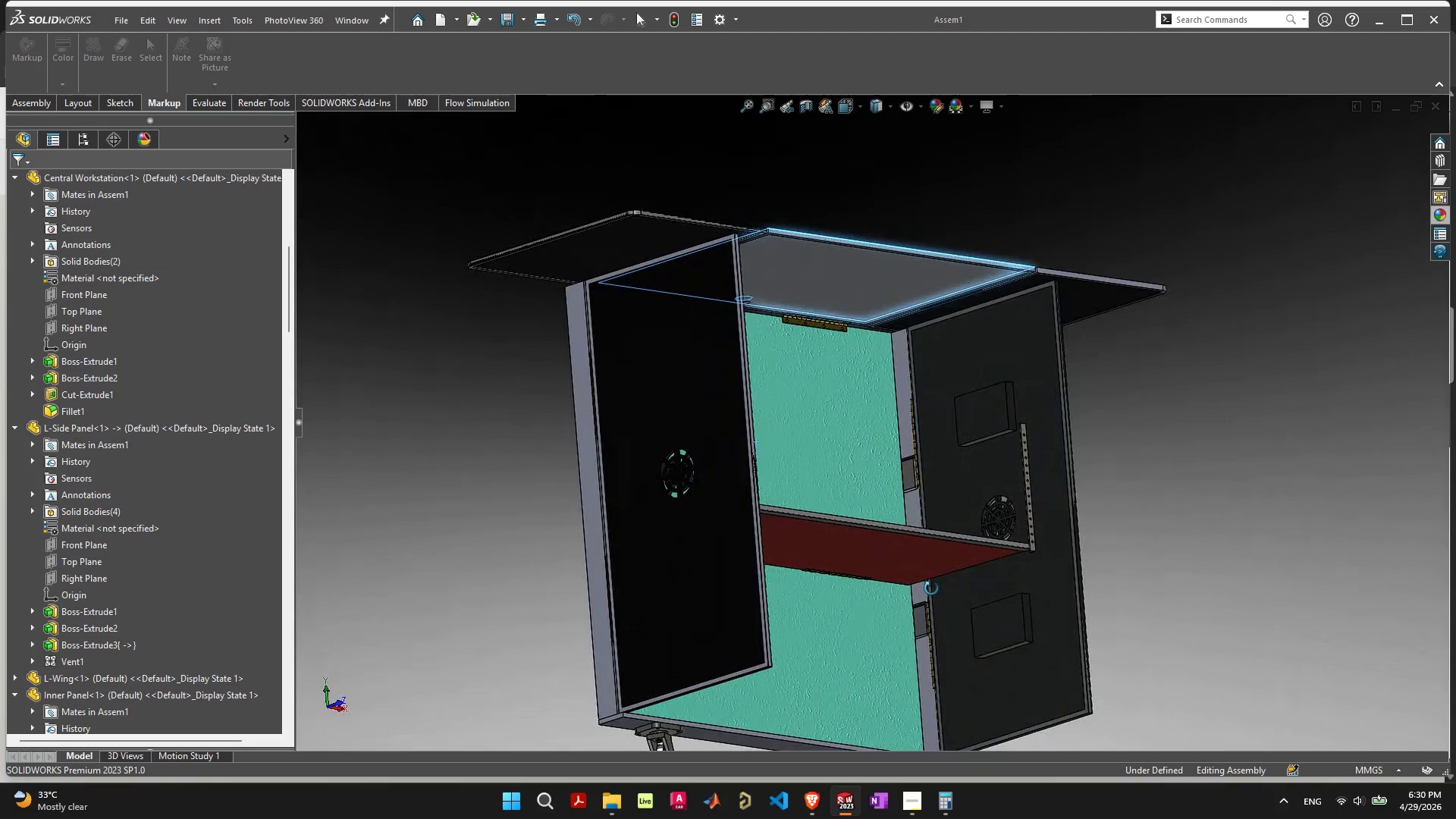 
left_click([1275, 507])
 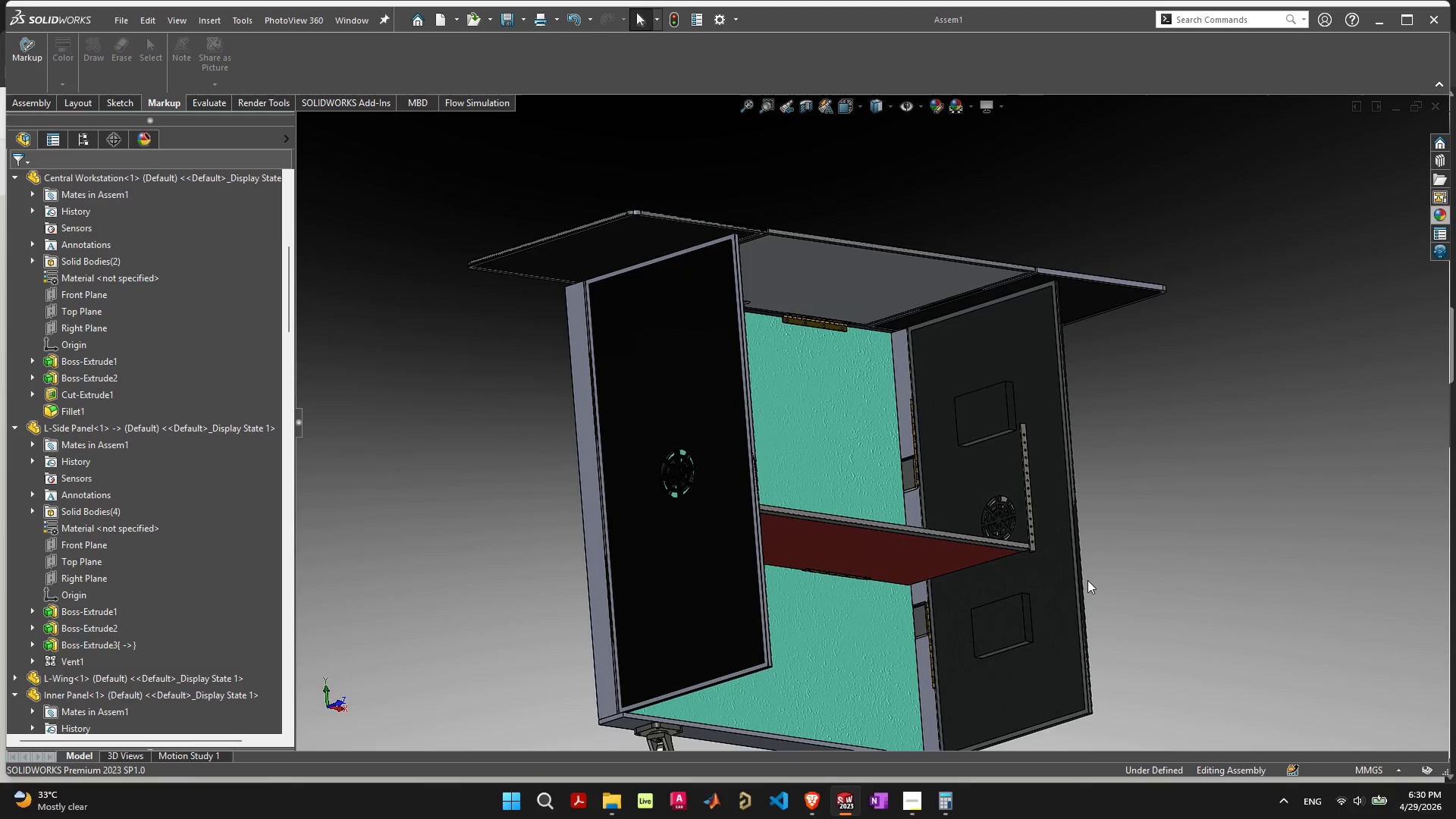 
key(Control+S)
 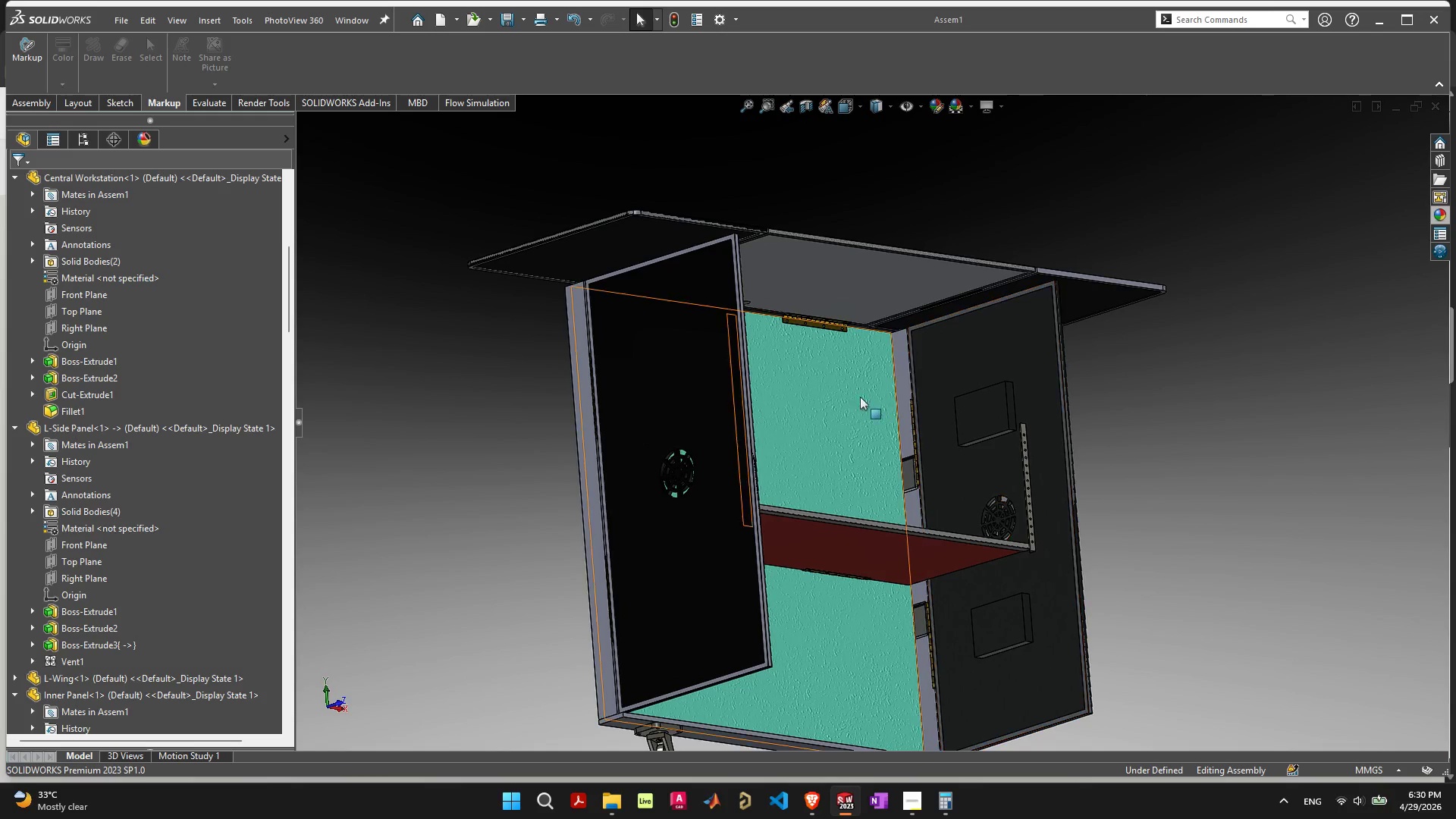 
scroll: coordinate [655, 359], scroll_direction: up, amount: 10.0
 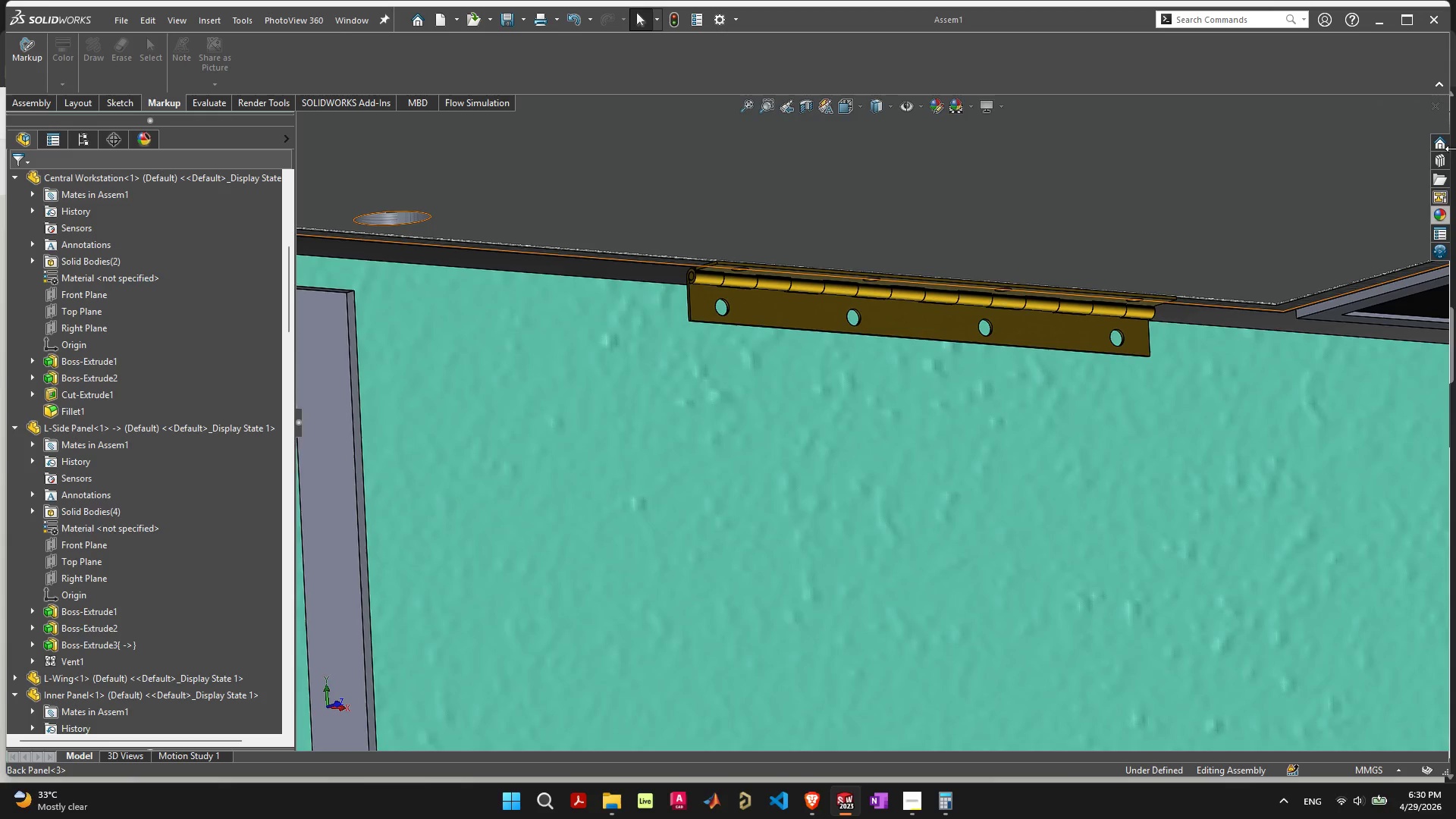 
left_click([1441, 163])
 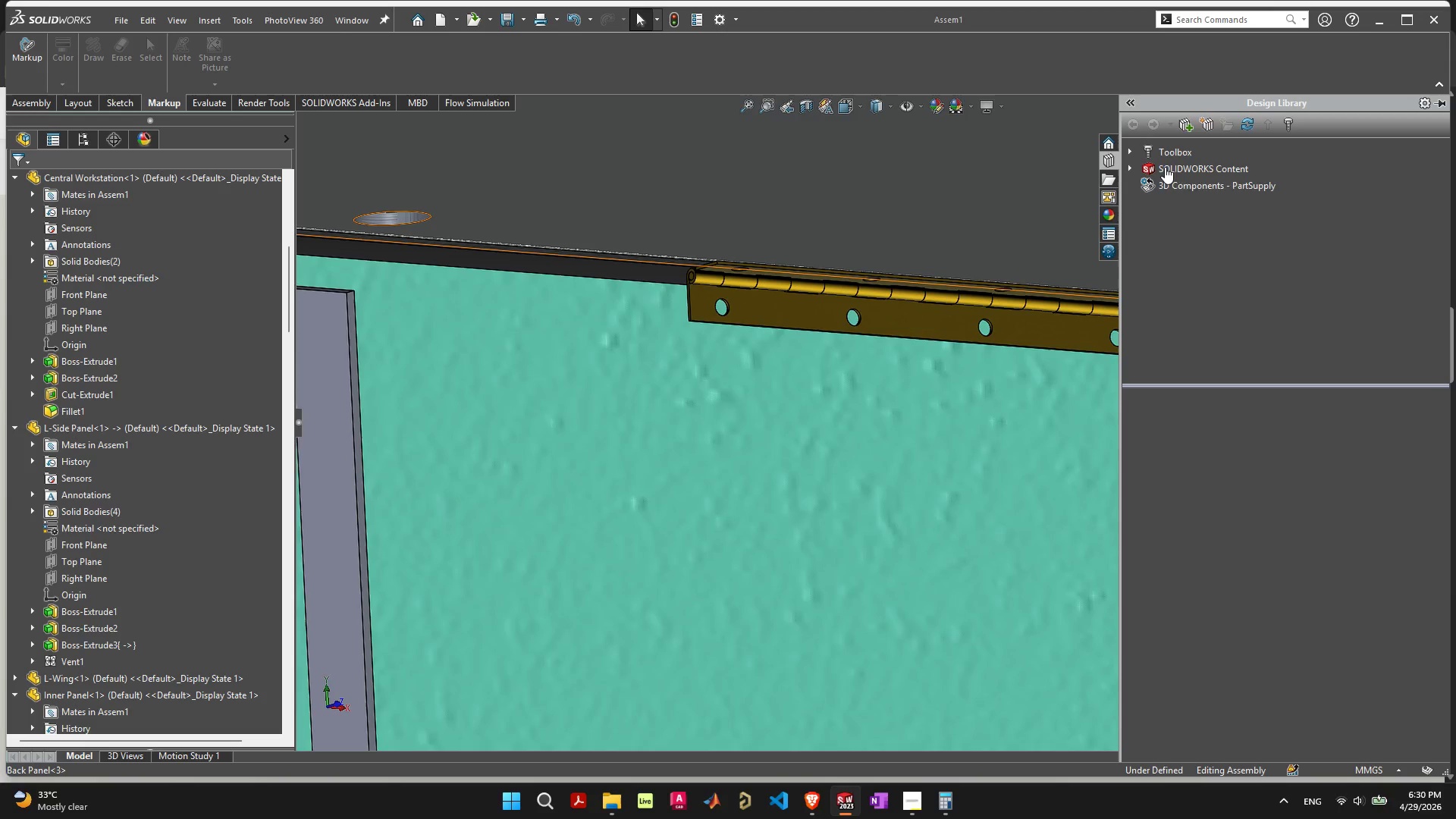 
left_click([1153, 149])
 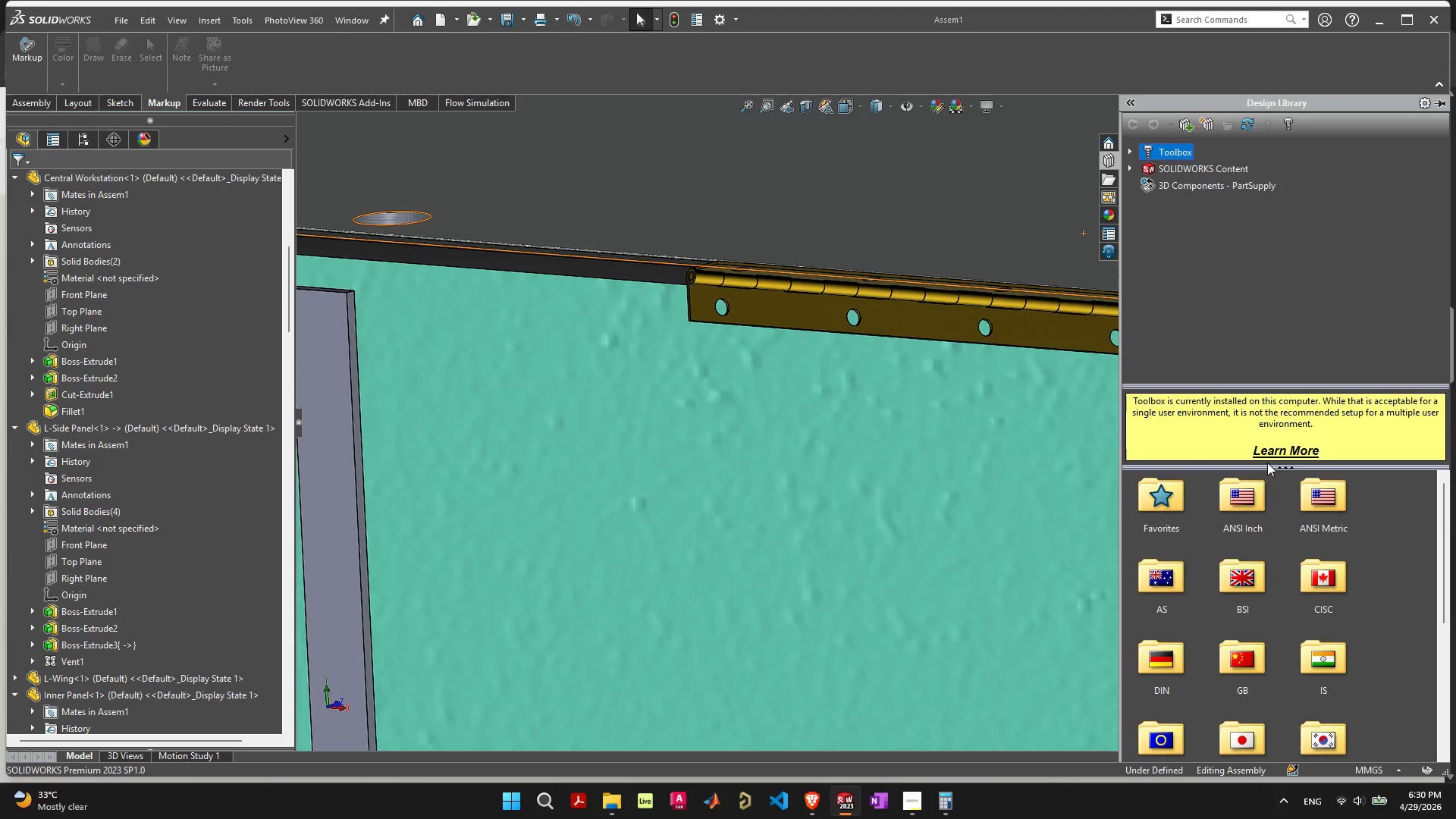 
left_click([1250, 498])
 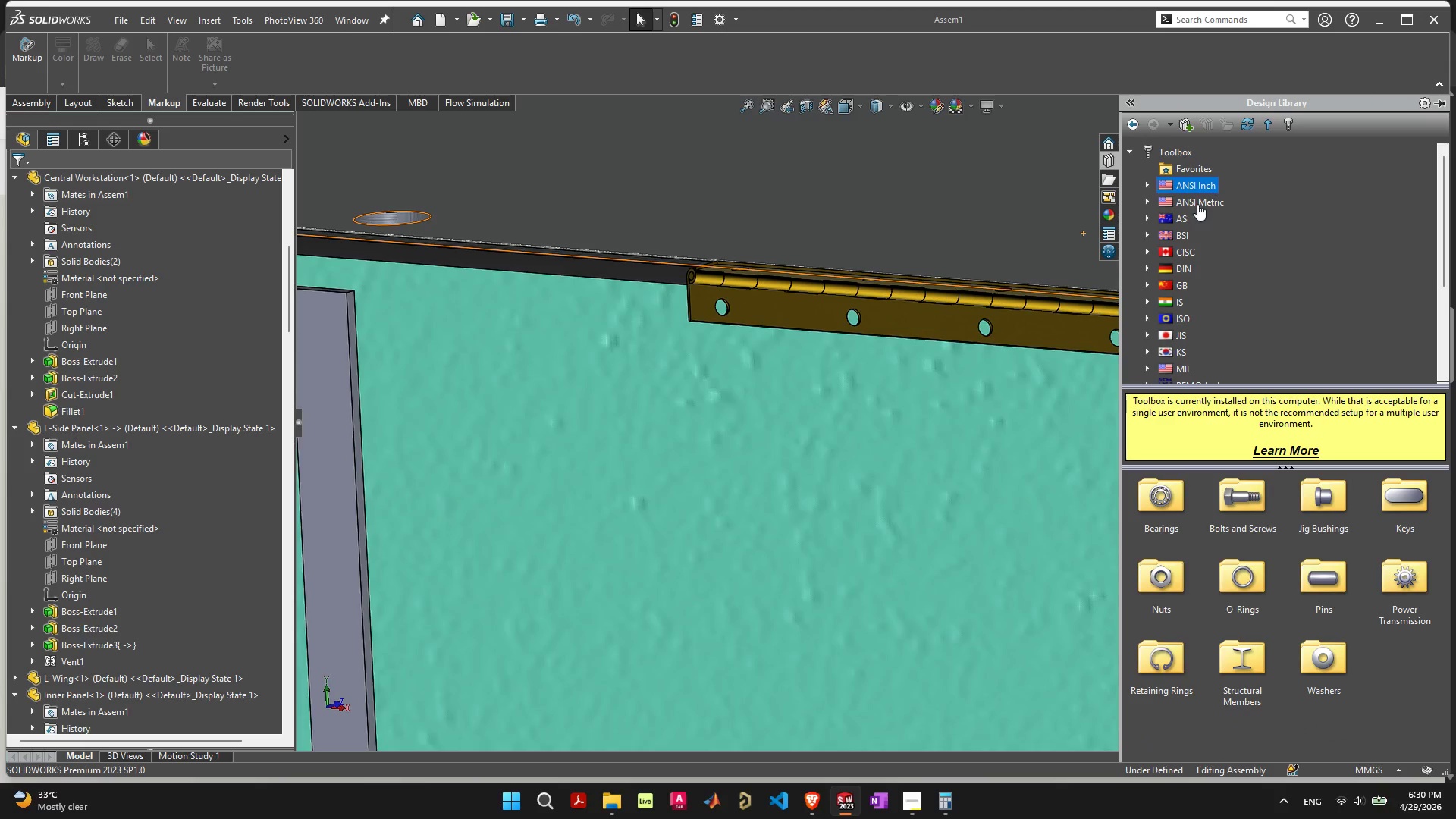 
left_click([1201, 198])
 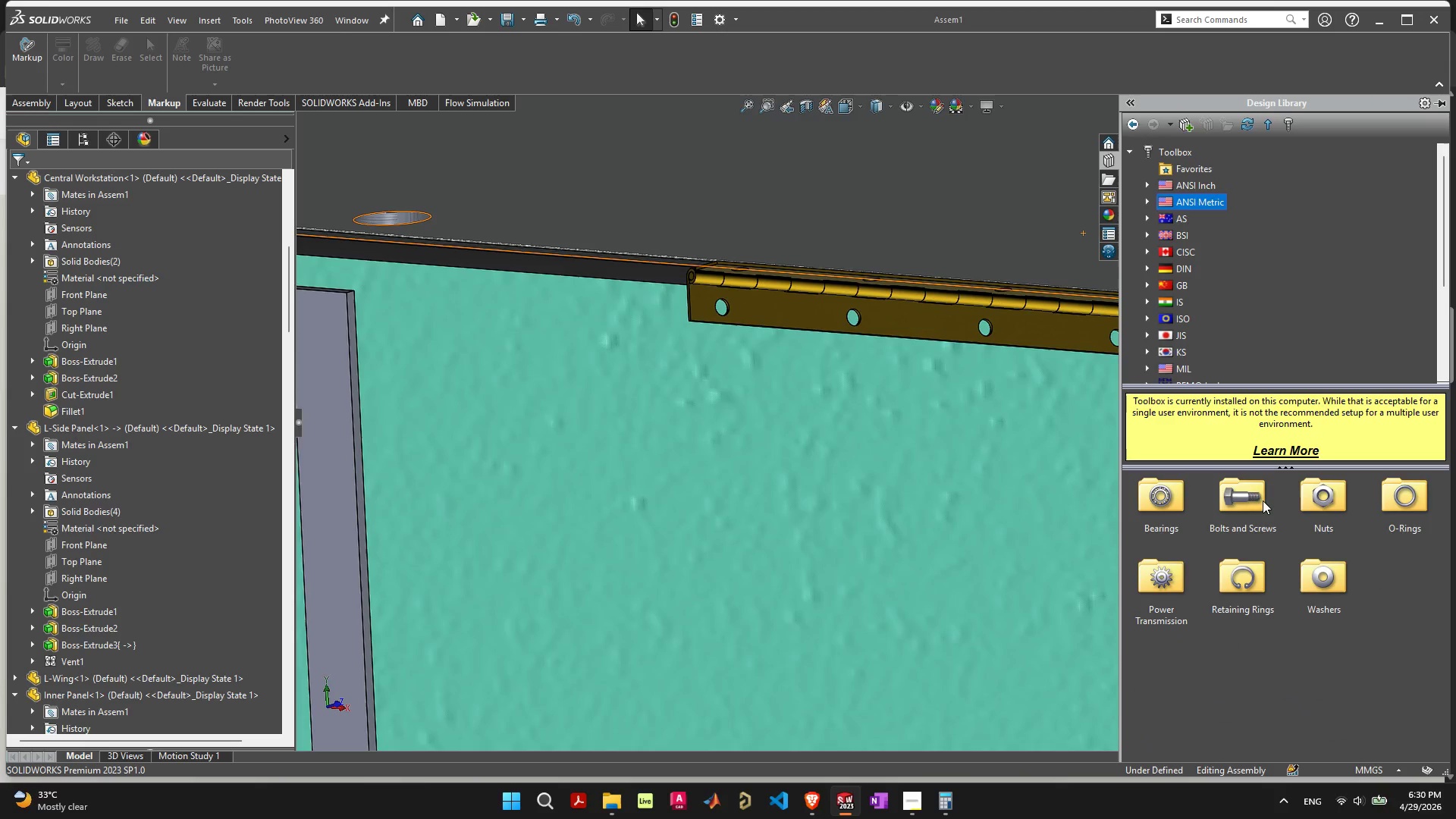 
double_click([1253, 494])
 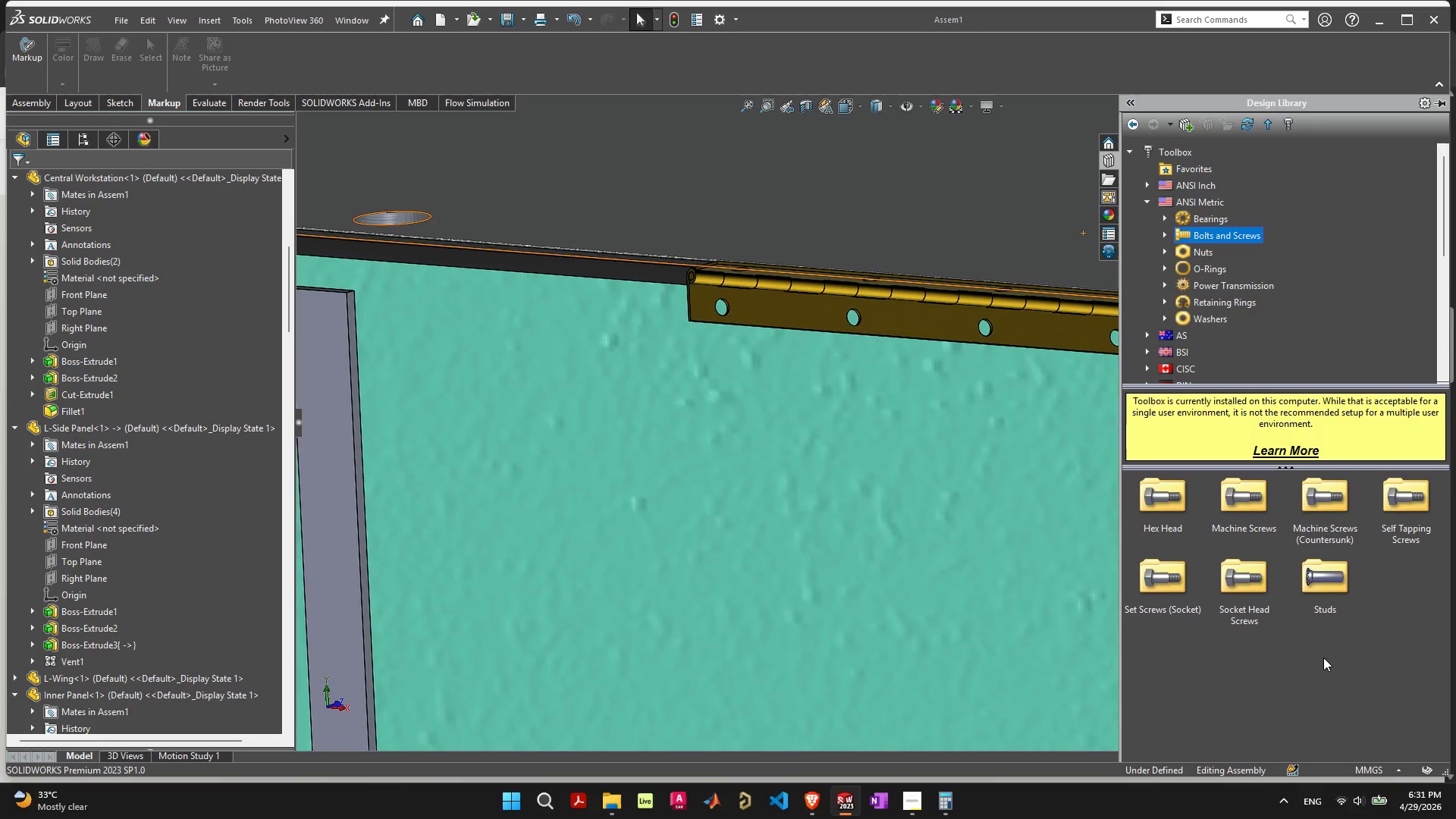 
wait(5.23)
 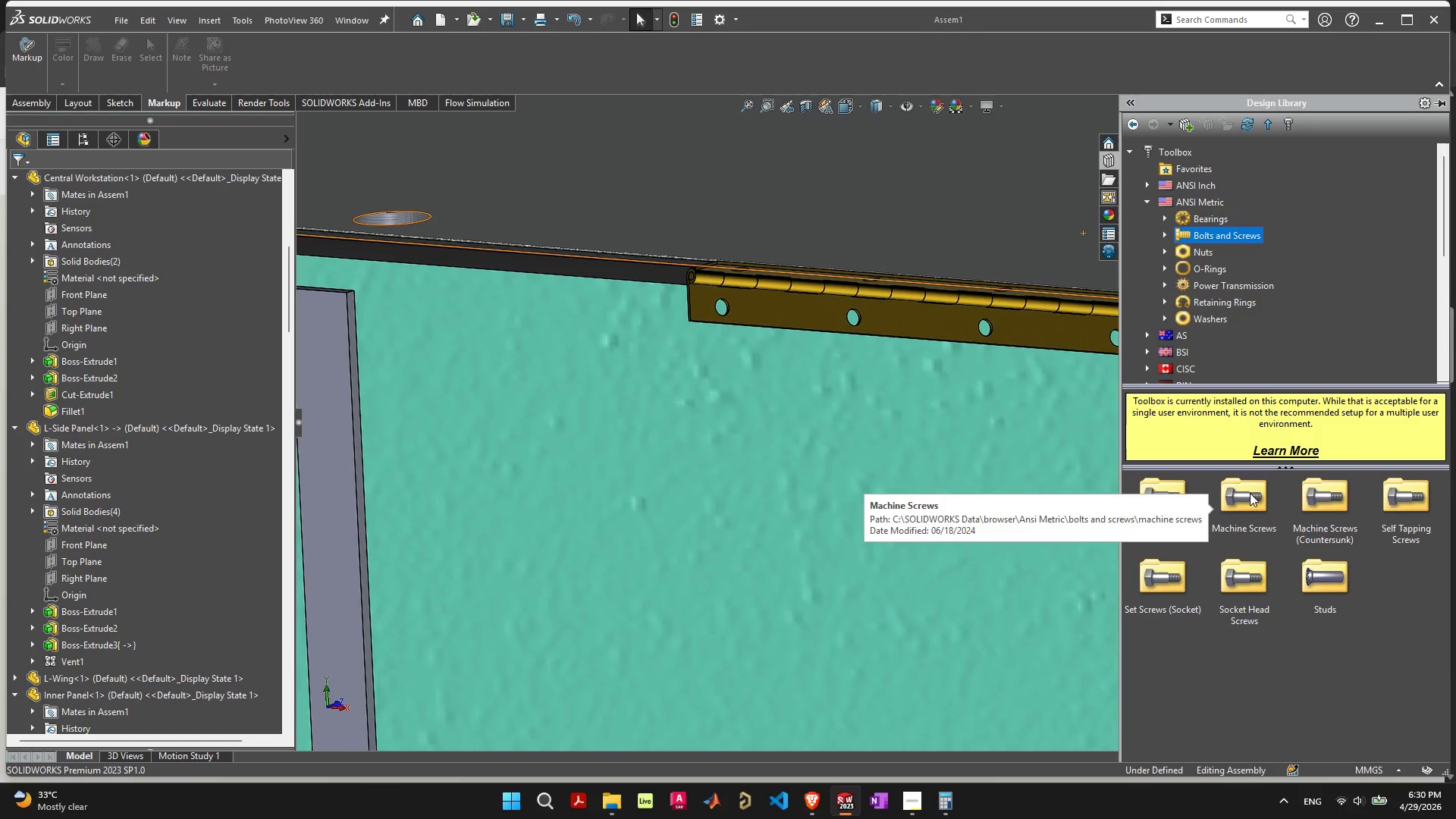 
mouse_move([1272, 571])
 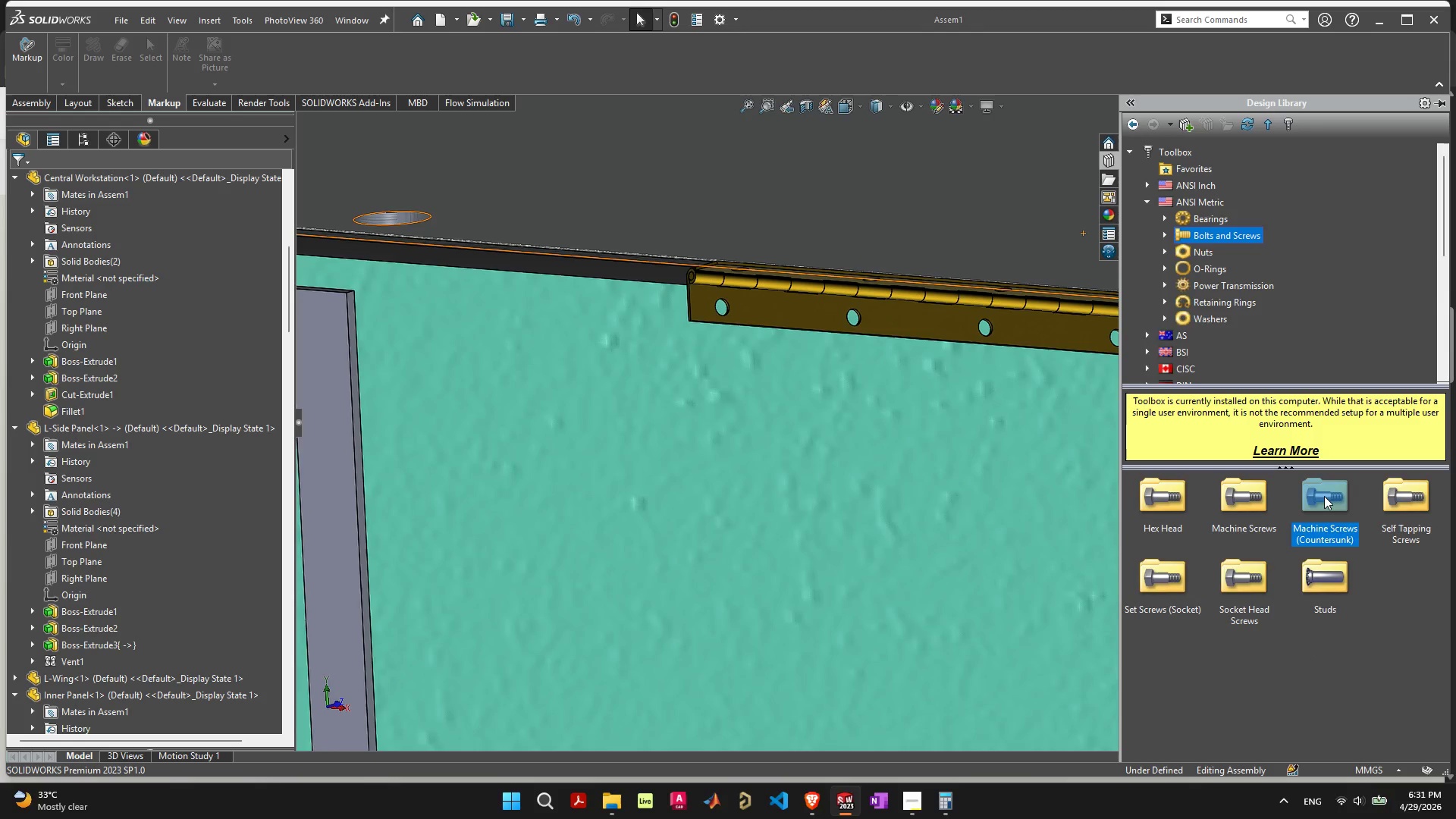 
double_click([1324, 496])
 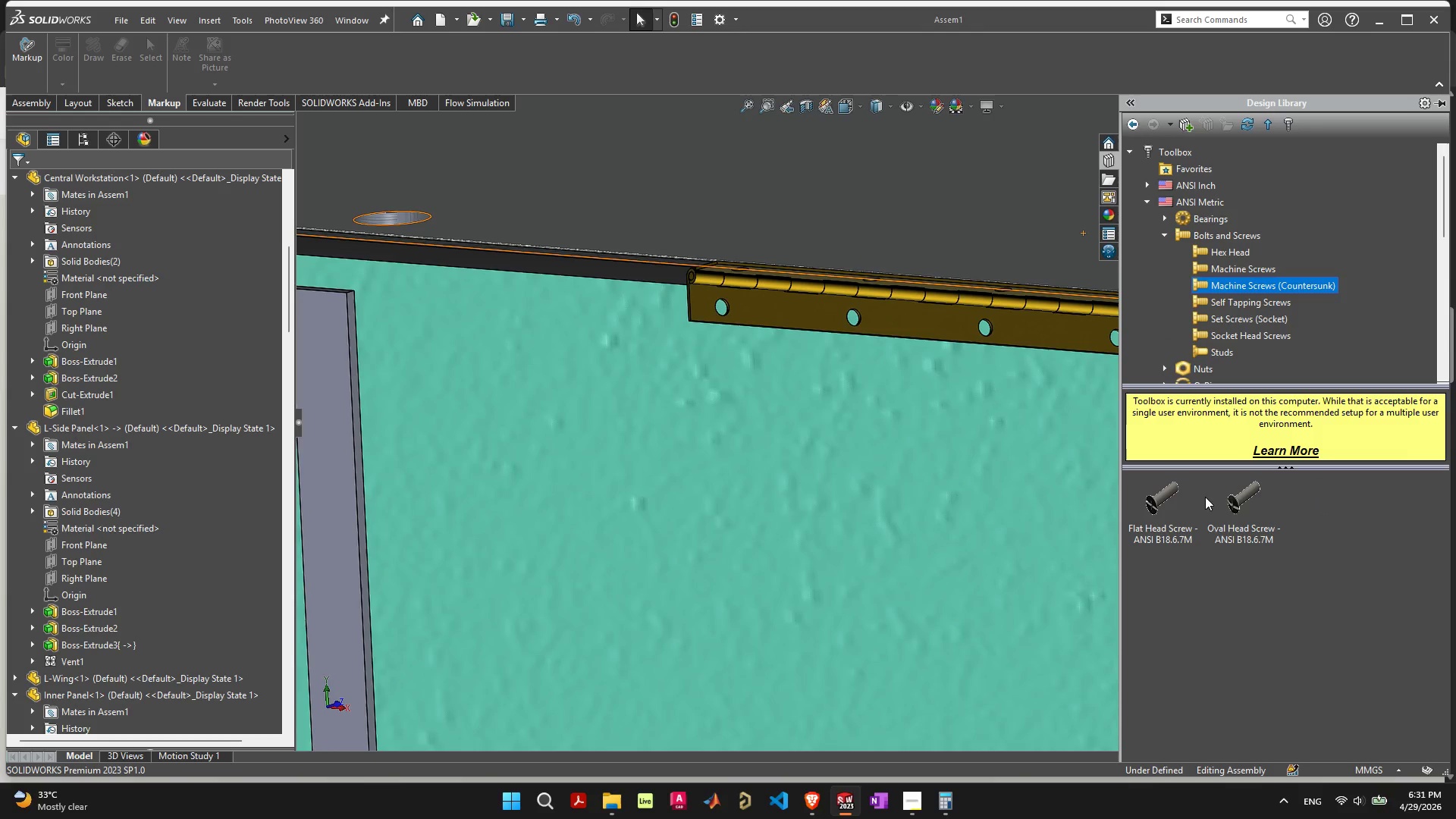 
left_click([1176, 499])
 